 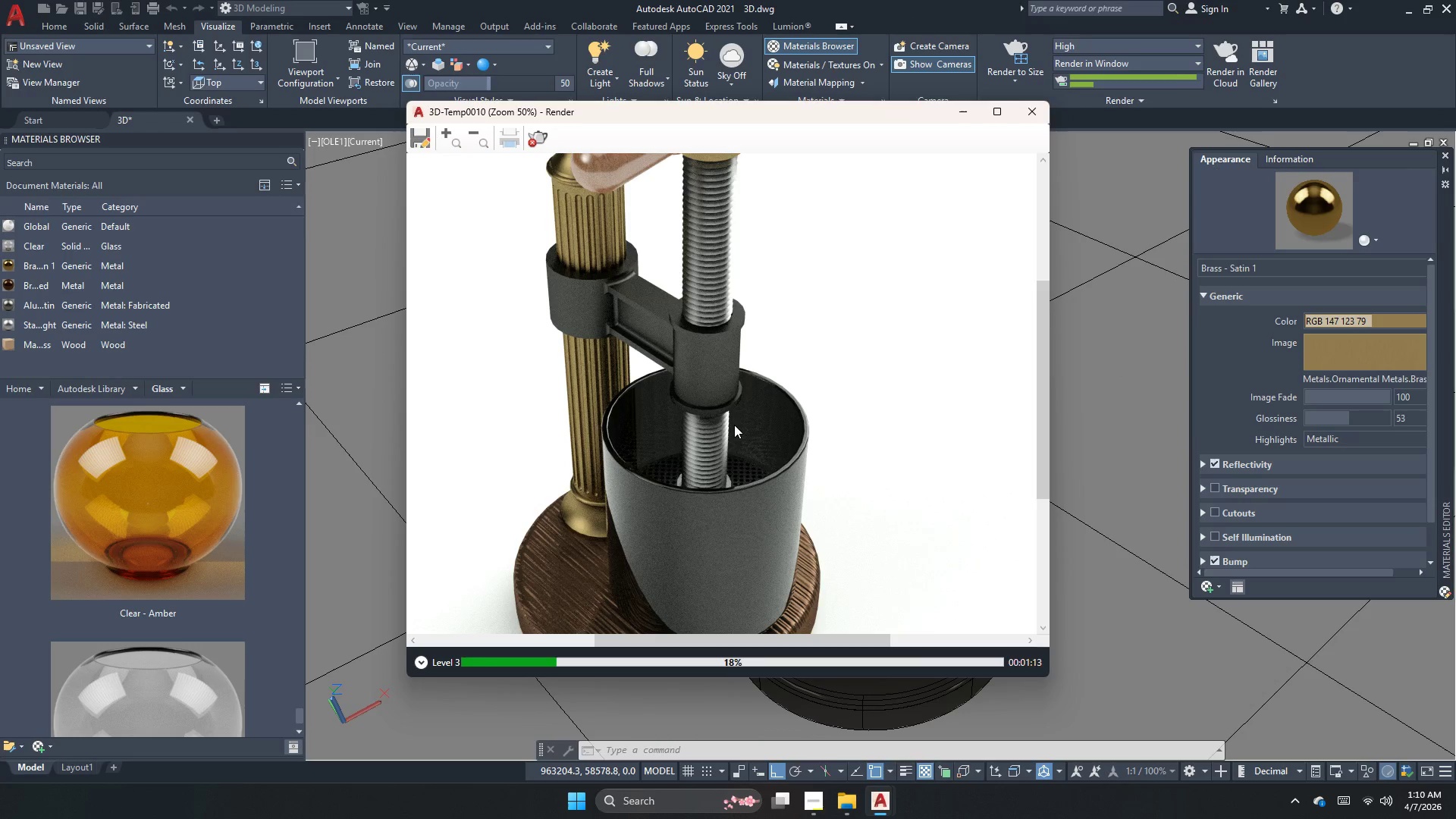 
left_click([547, 134])
 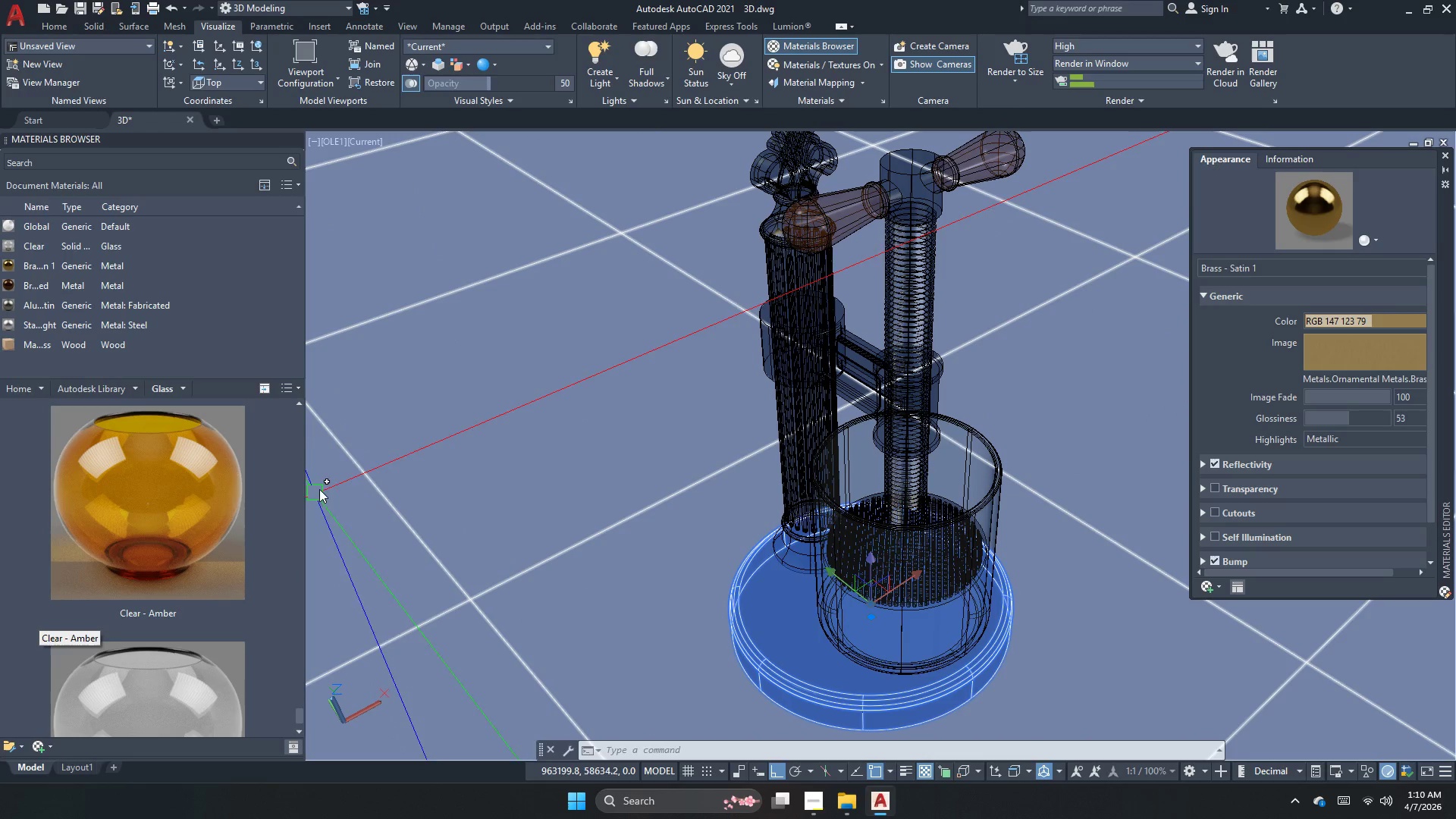 
wait(6.19)
 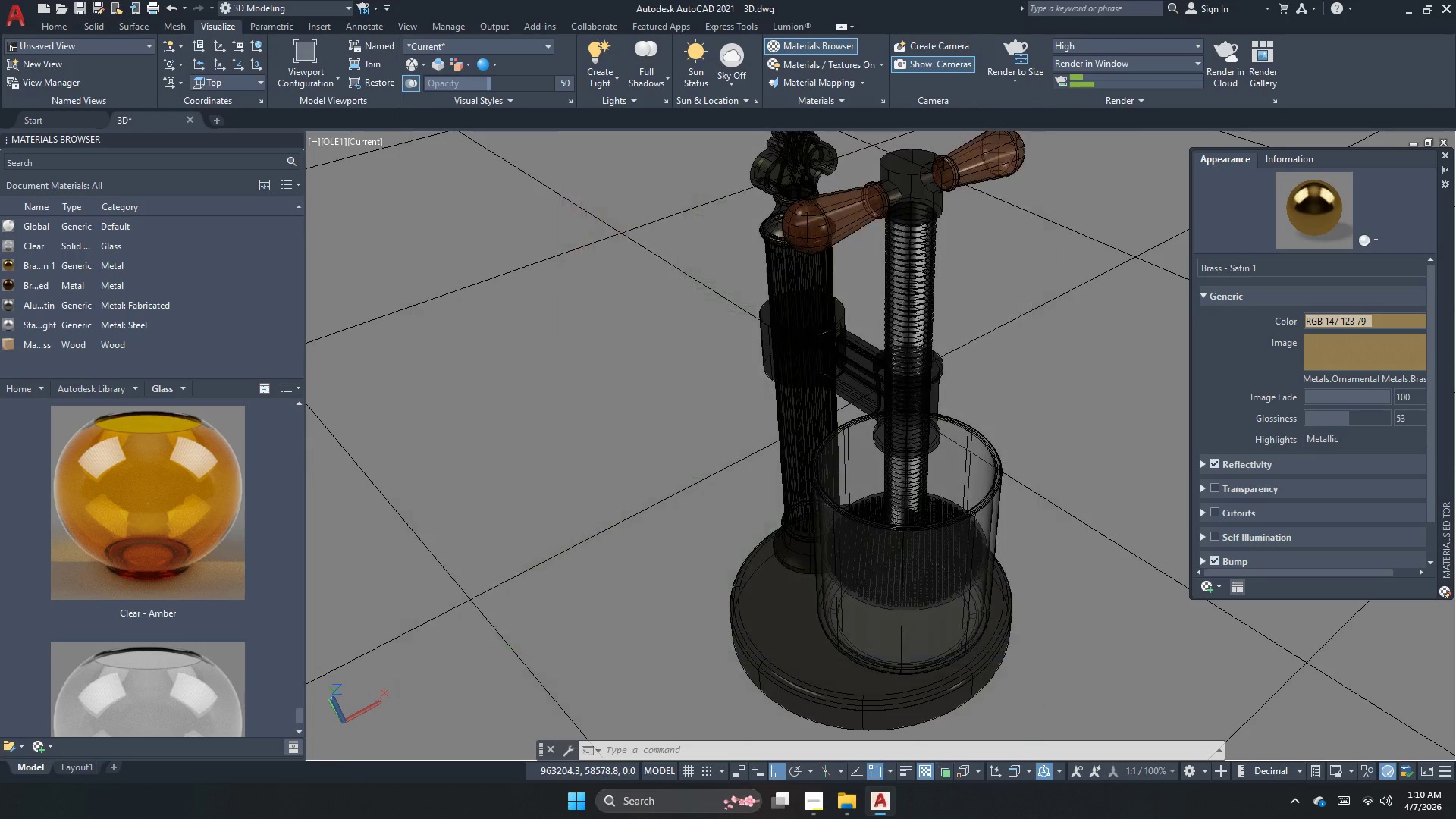 
left_click([127, 389])
 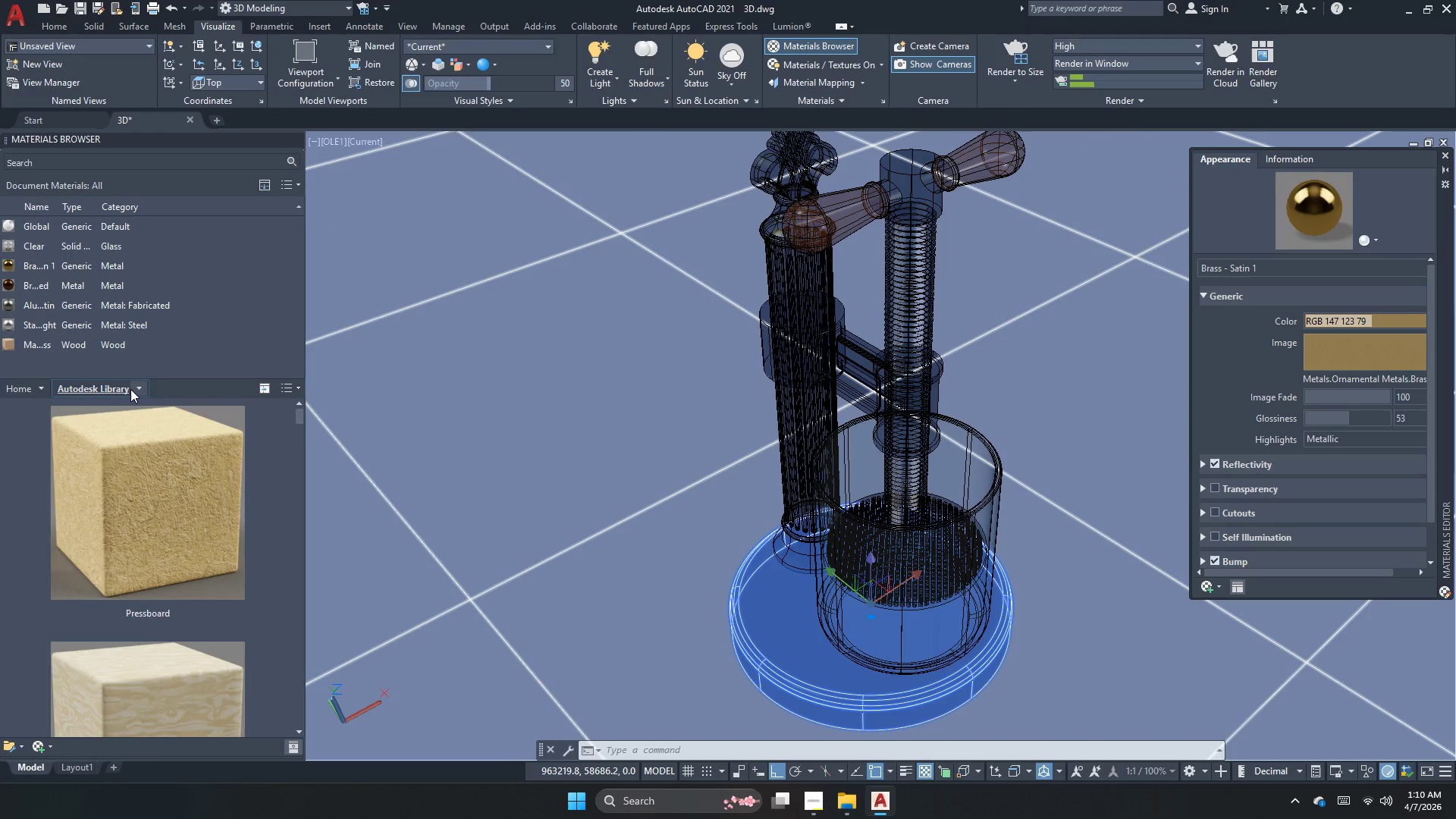 
left_click([130, 389])
 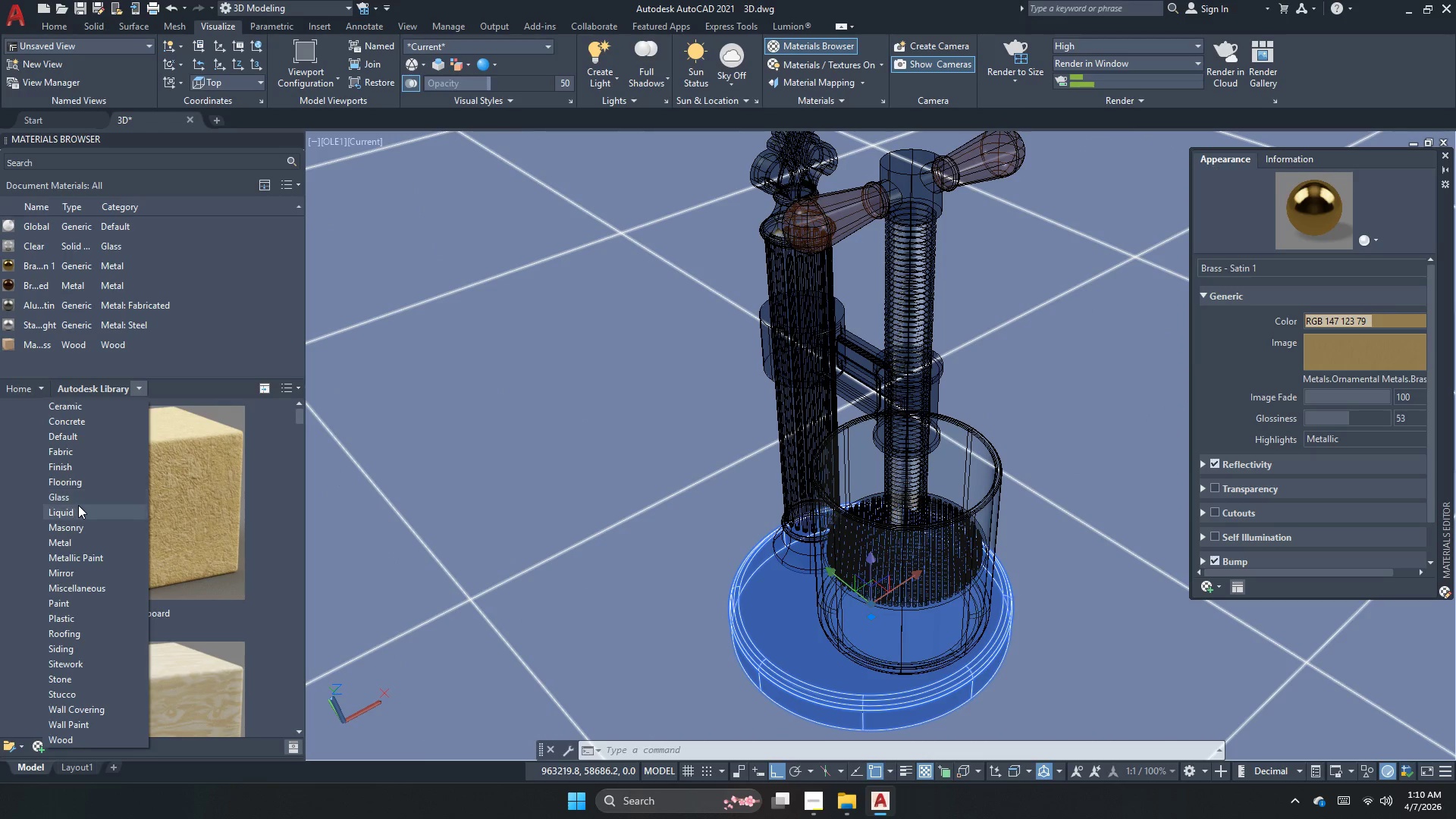 
left_click([78, 539])
 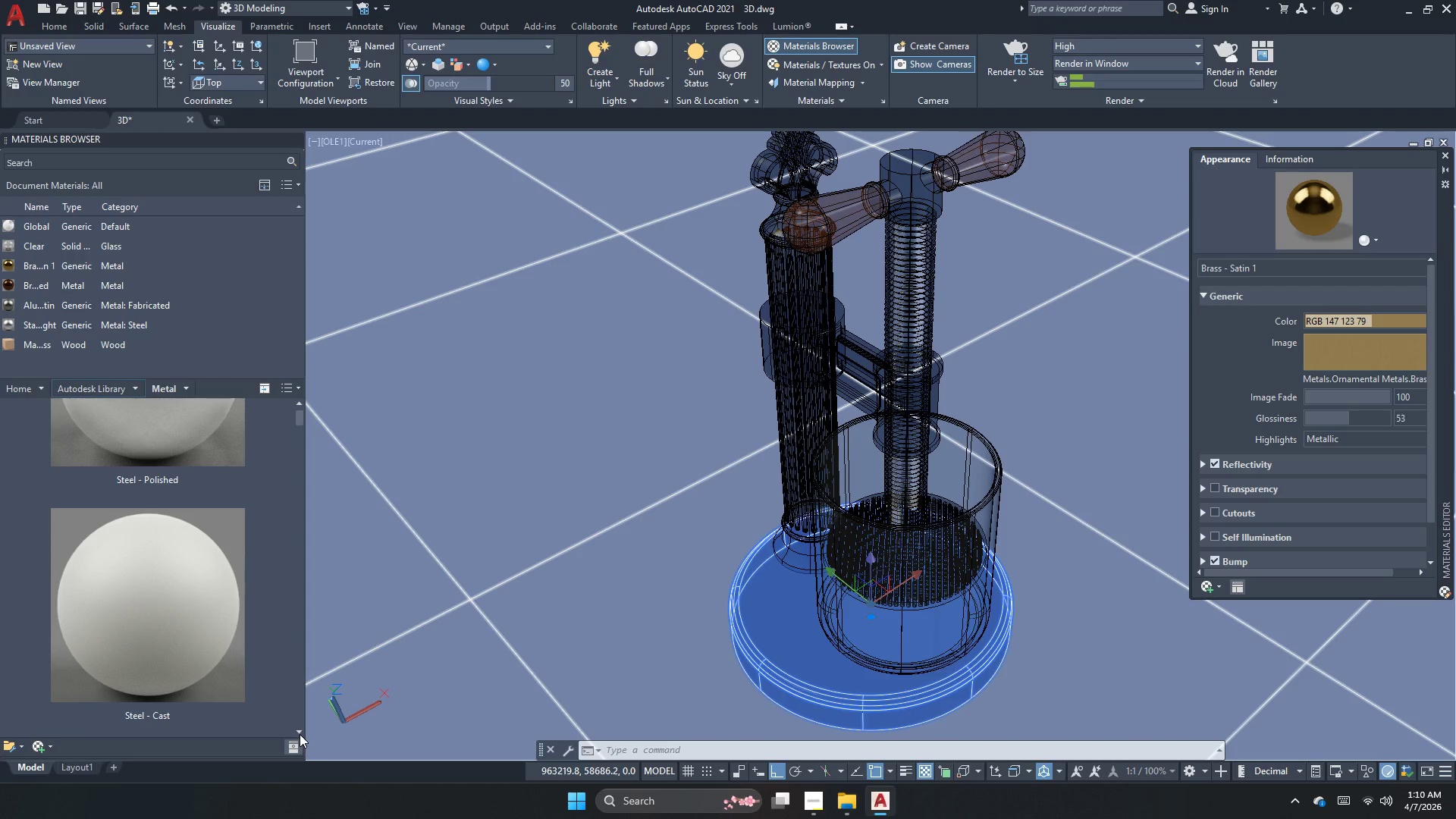 
double_click([300, 734])
 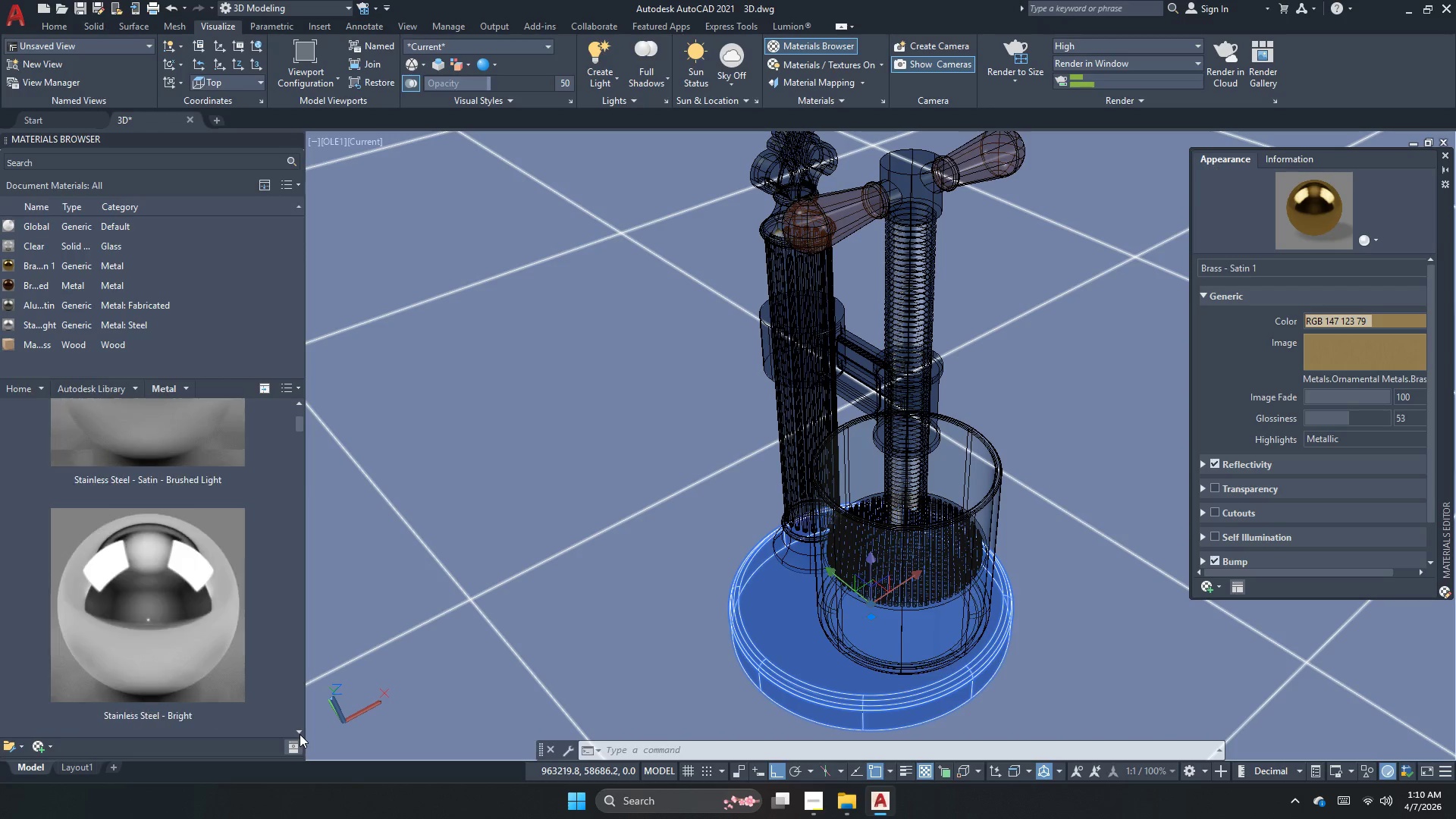 
triple_click([300, 734])
 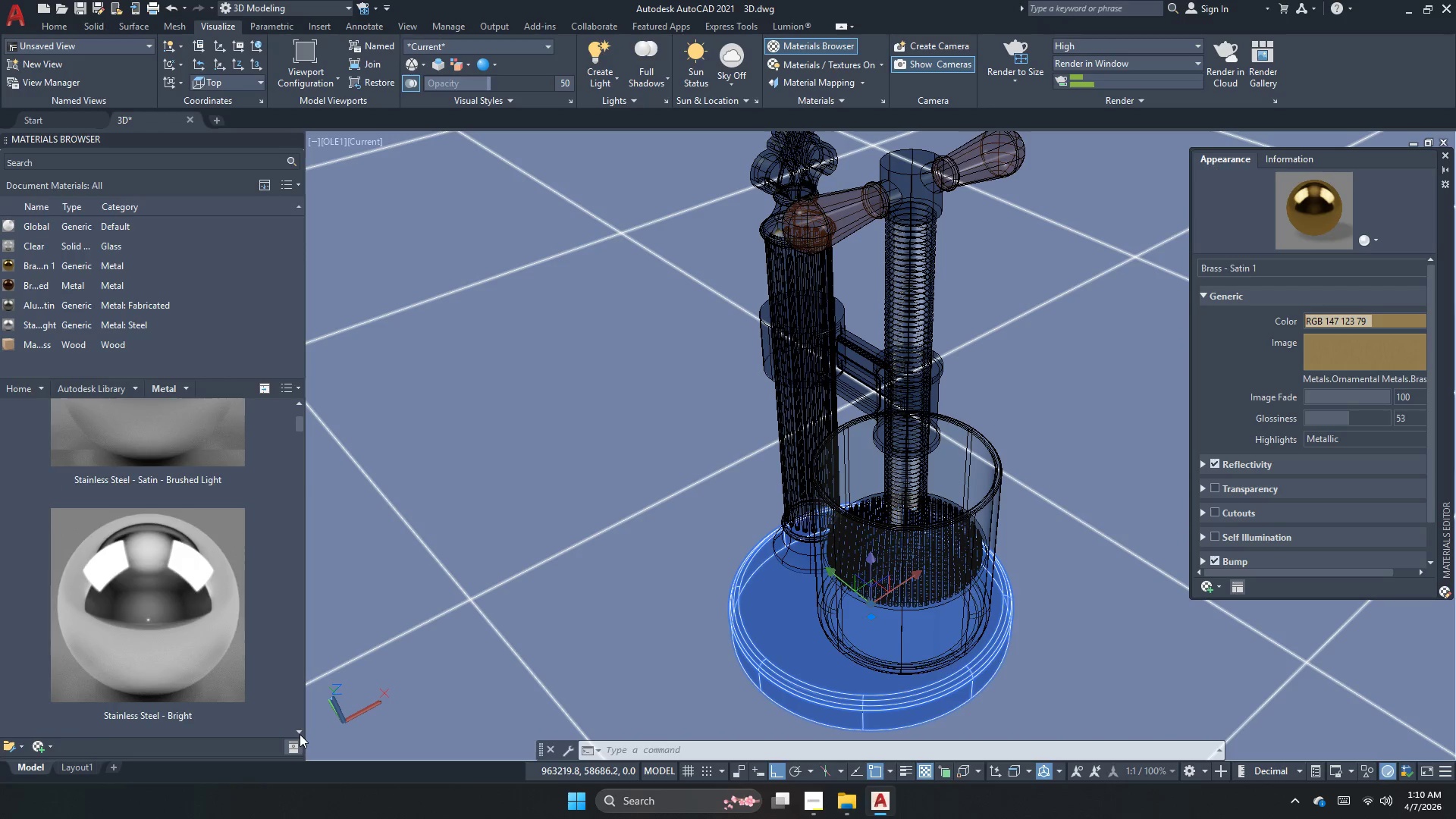 
triple_click([300, 734])
 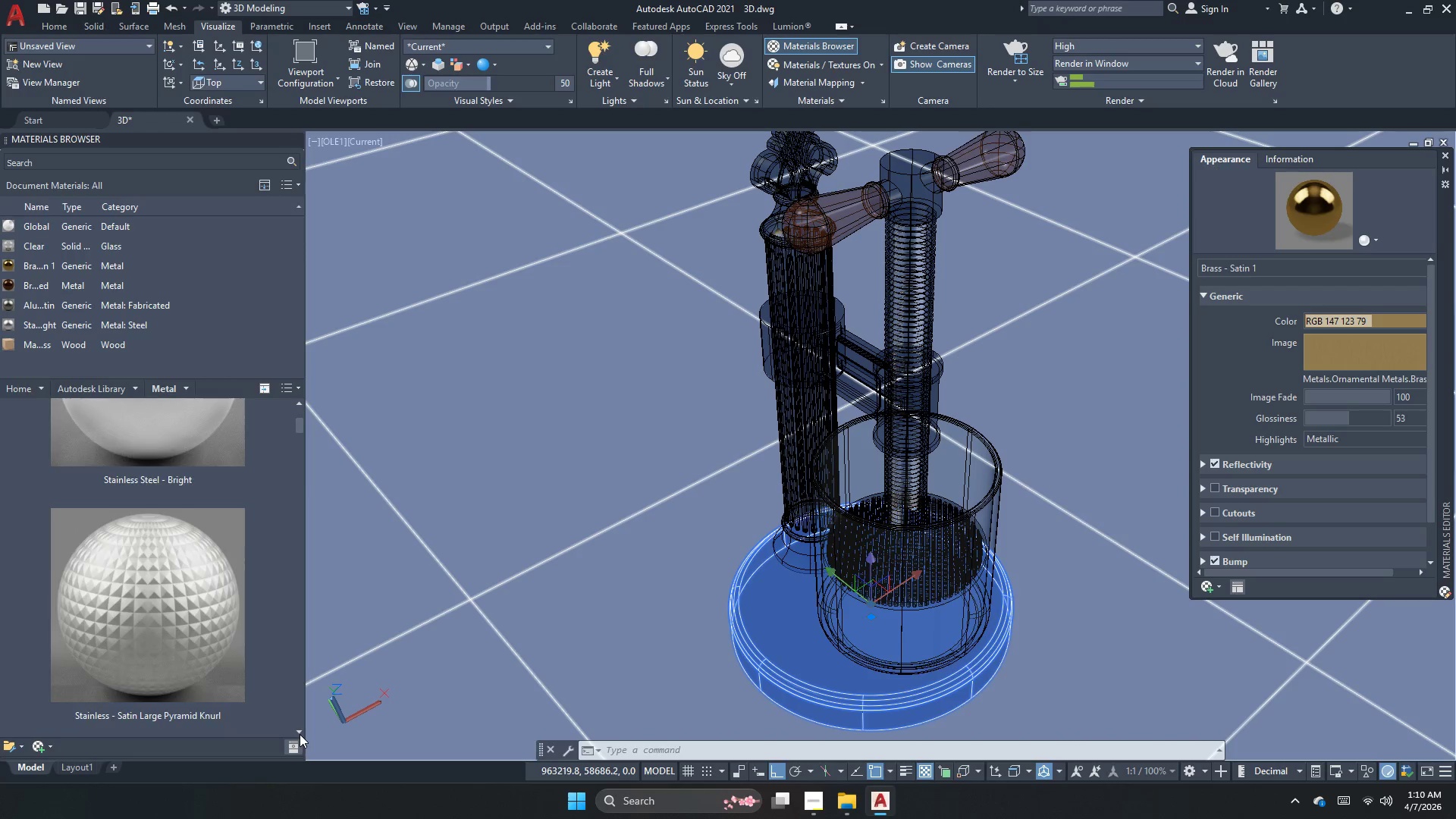 
triple_click([300, 734])
 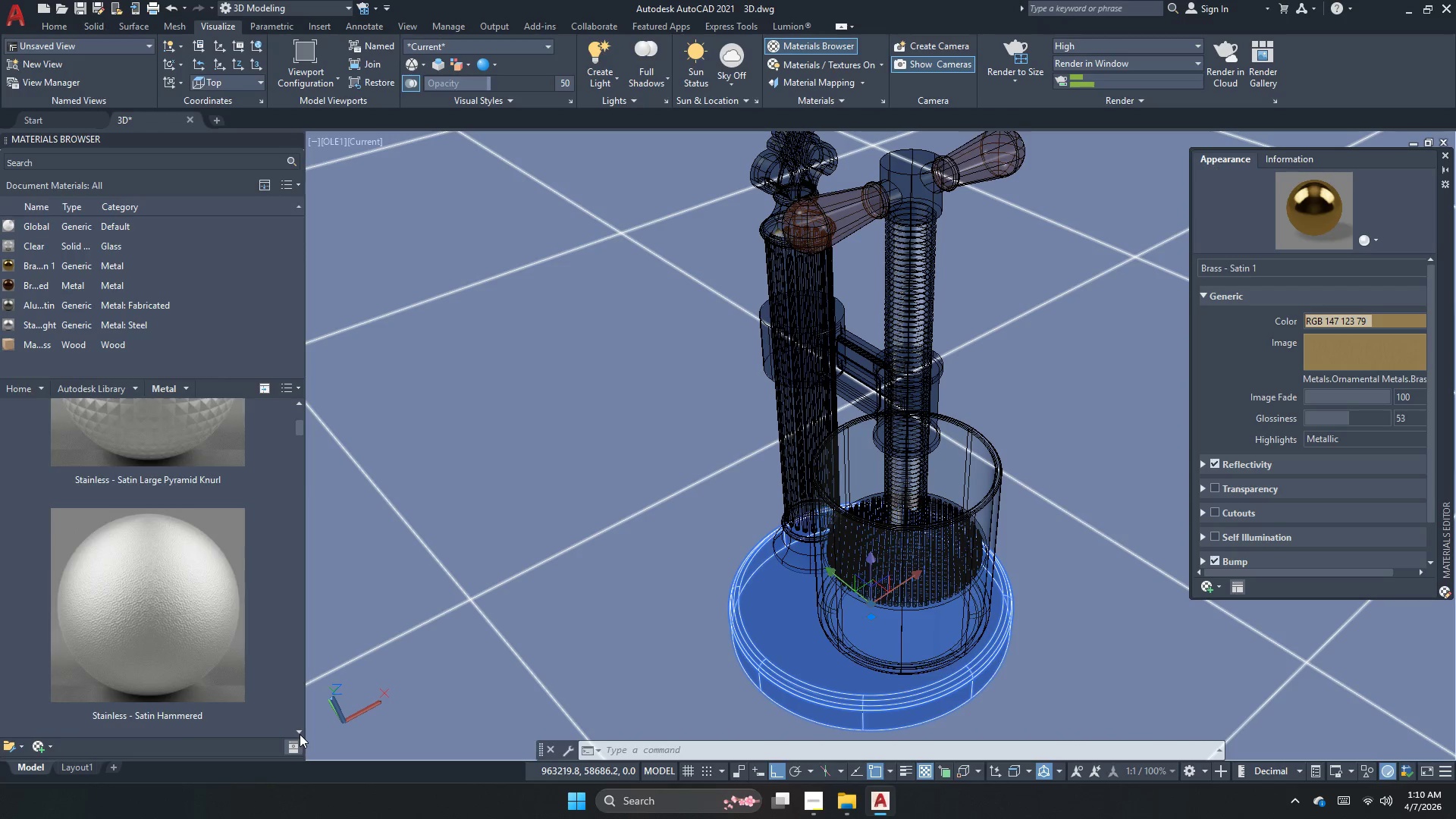 
triple_click([300, 734])
 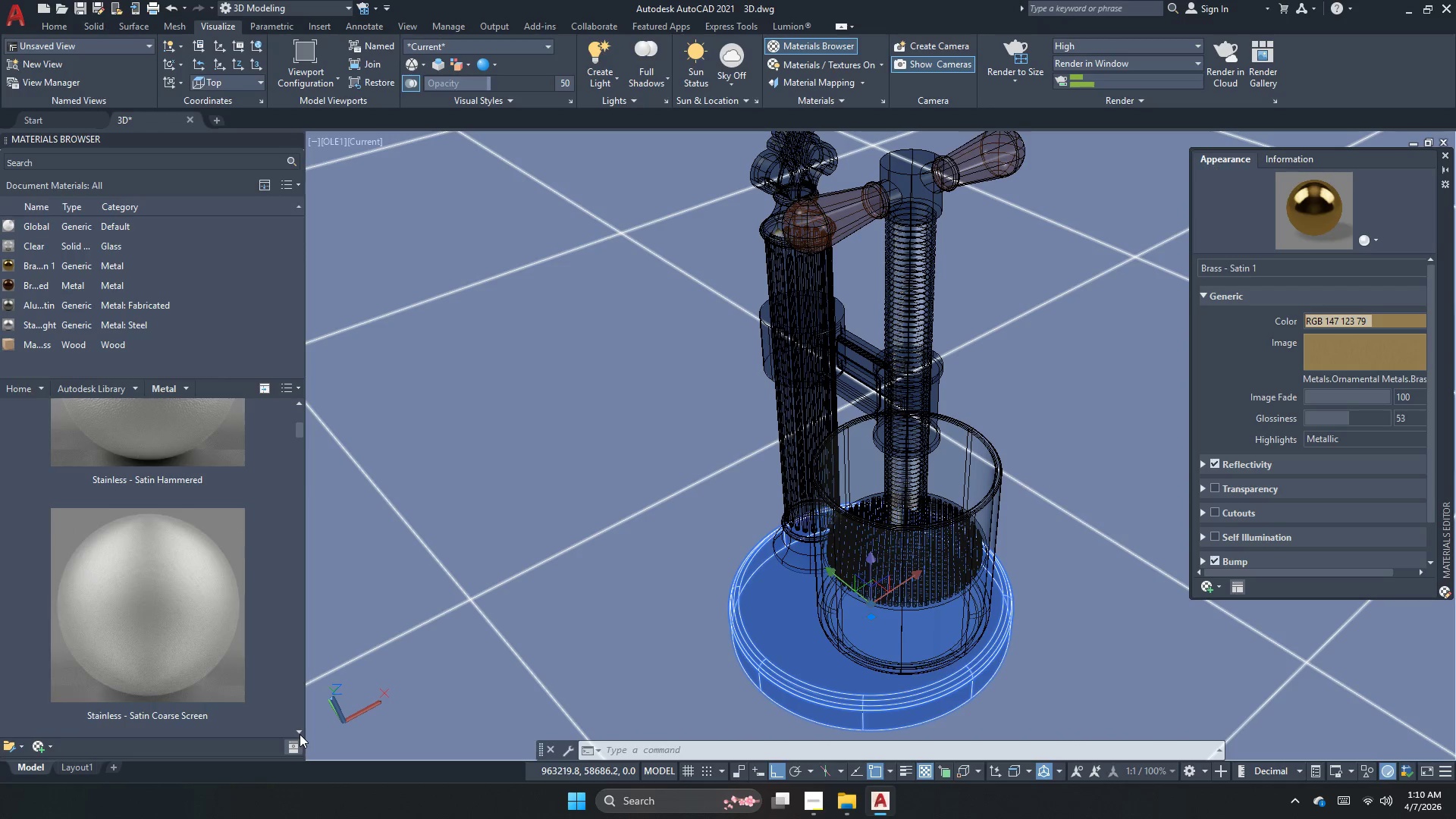 
triple_click([300, 734])
 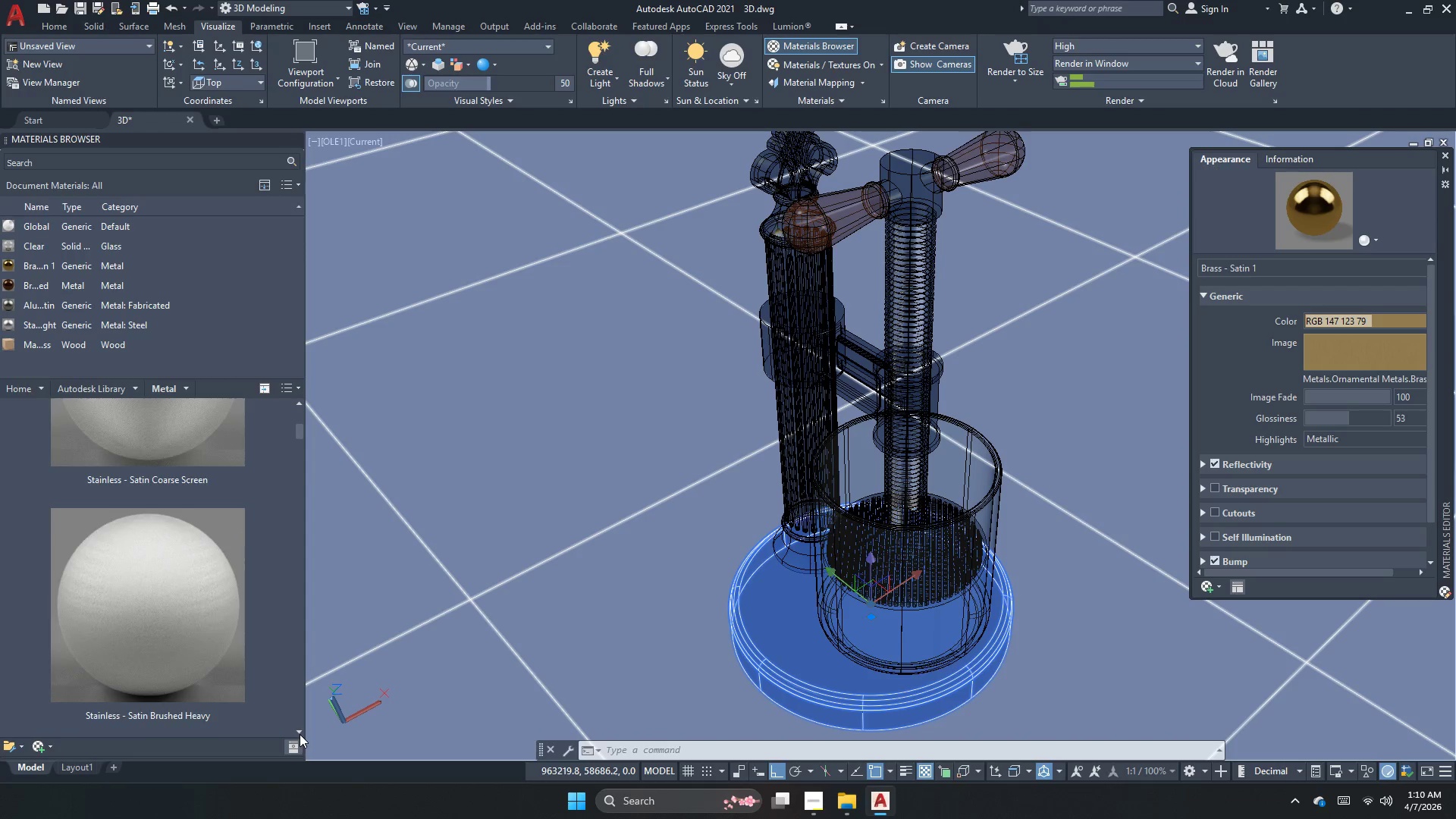 
triple_click([300, 734])
 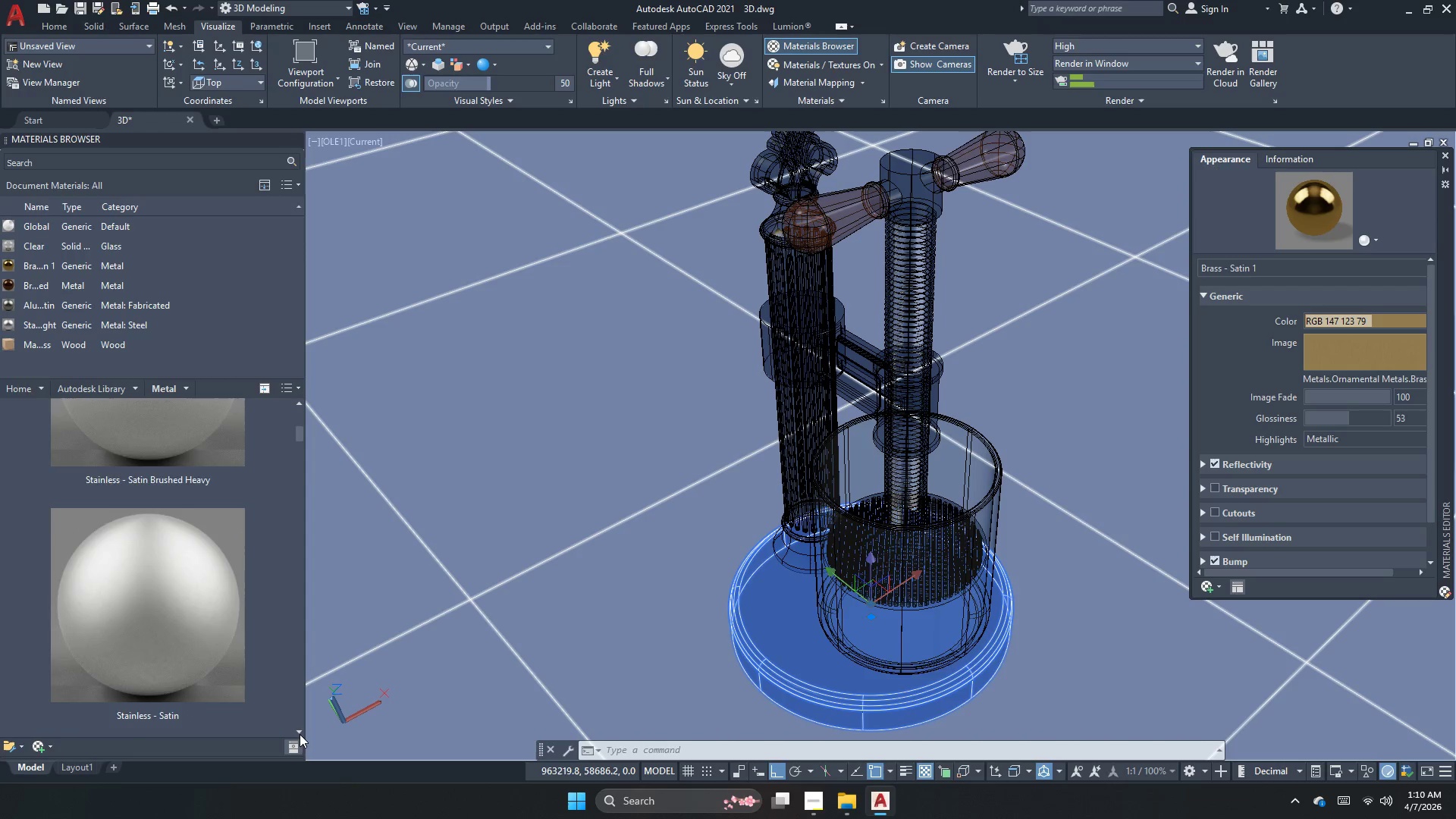 
triple_click([300, 734])
 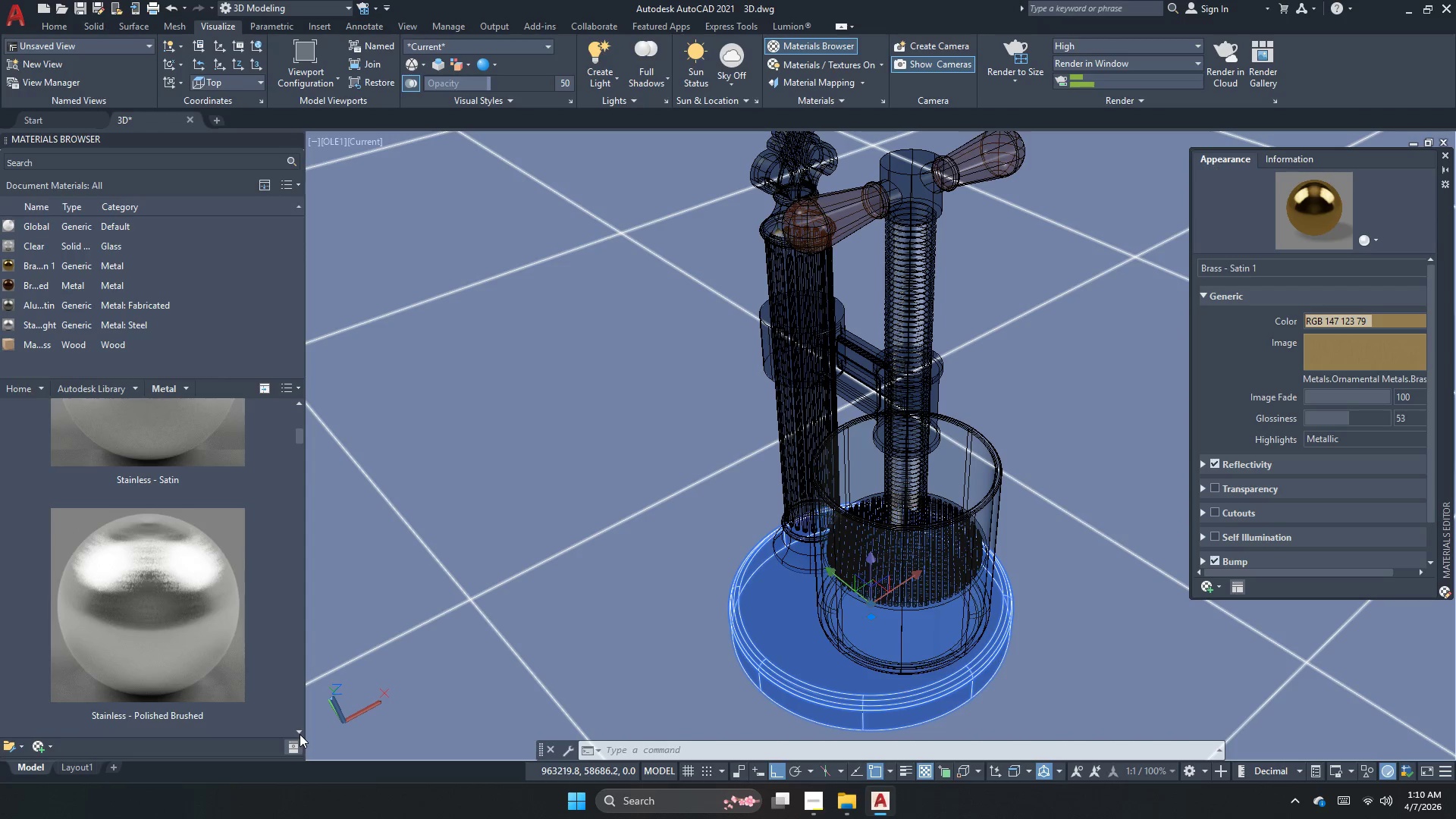 
triple_click([300, 734])
 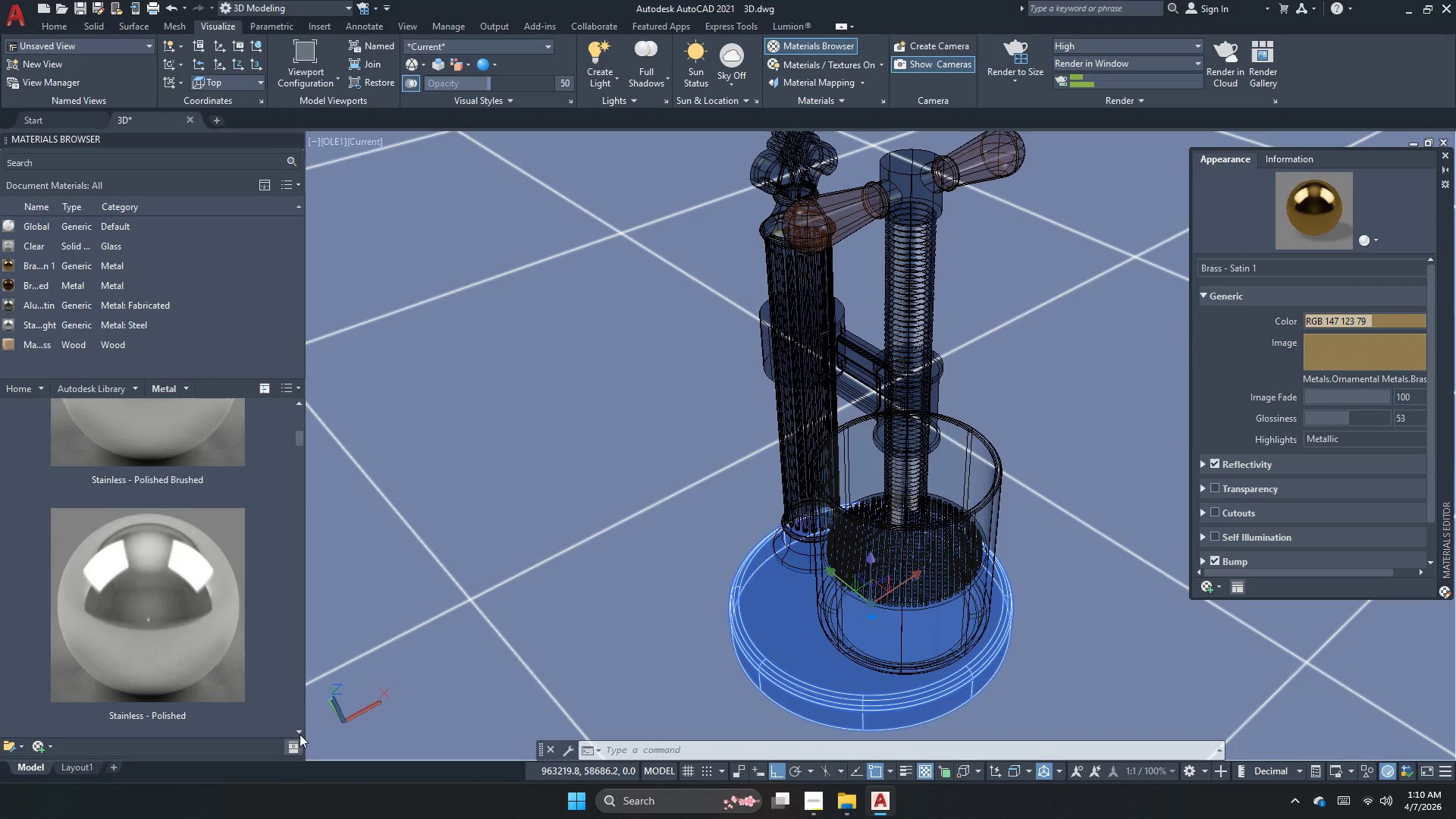 
triple_click([300, 734])
 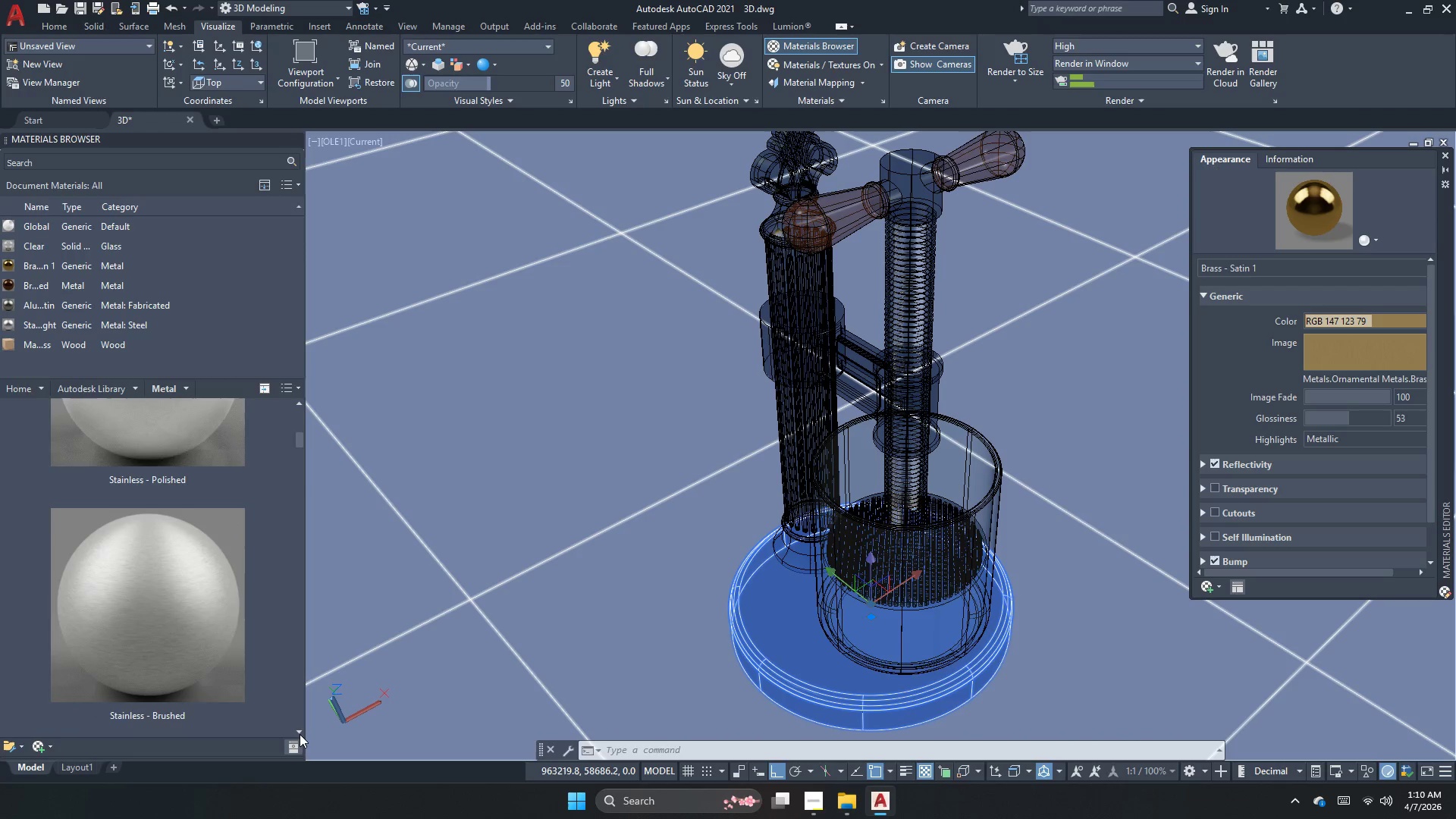 
triple_click([300, 734])
 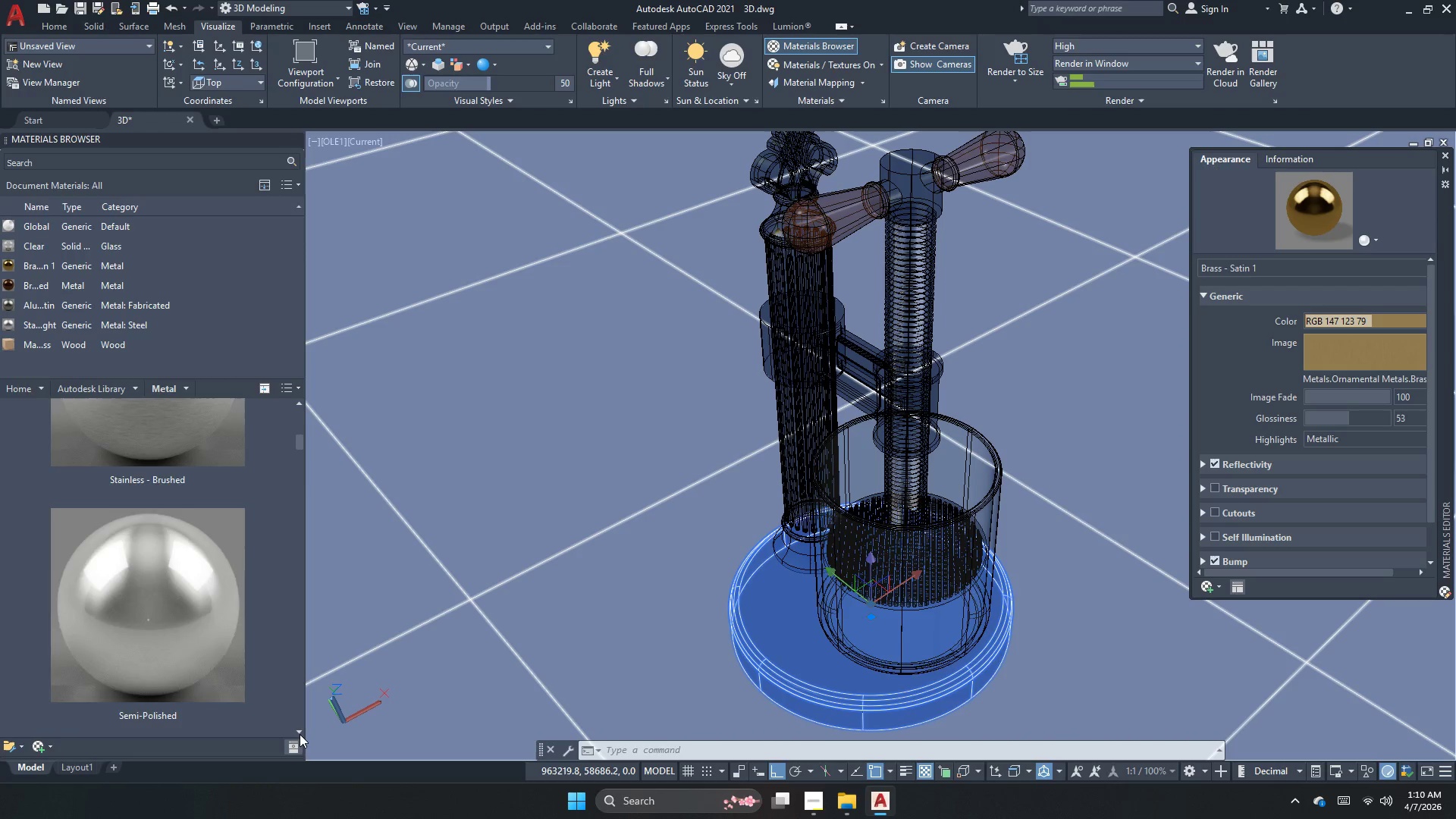 
triple_click([300, 734])
 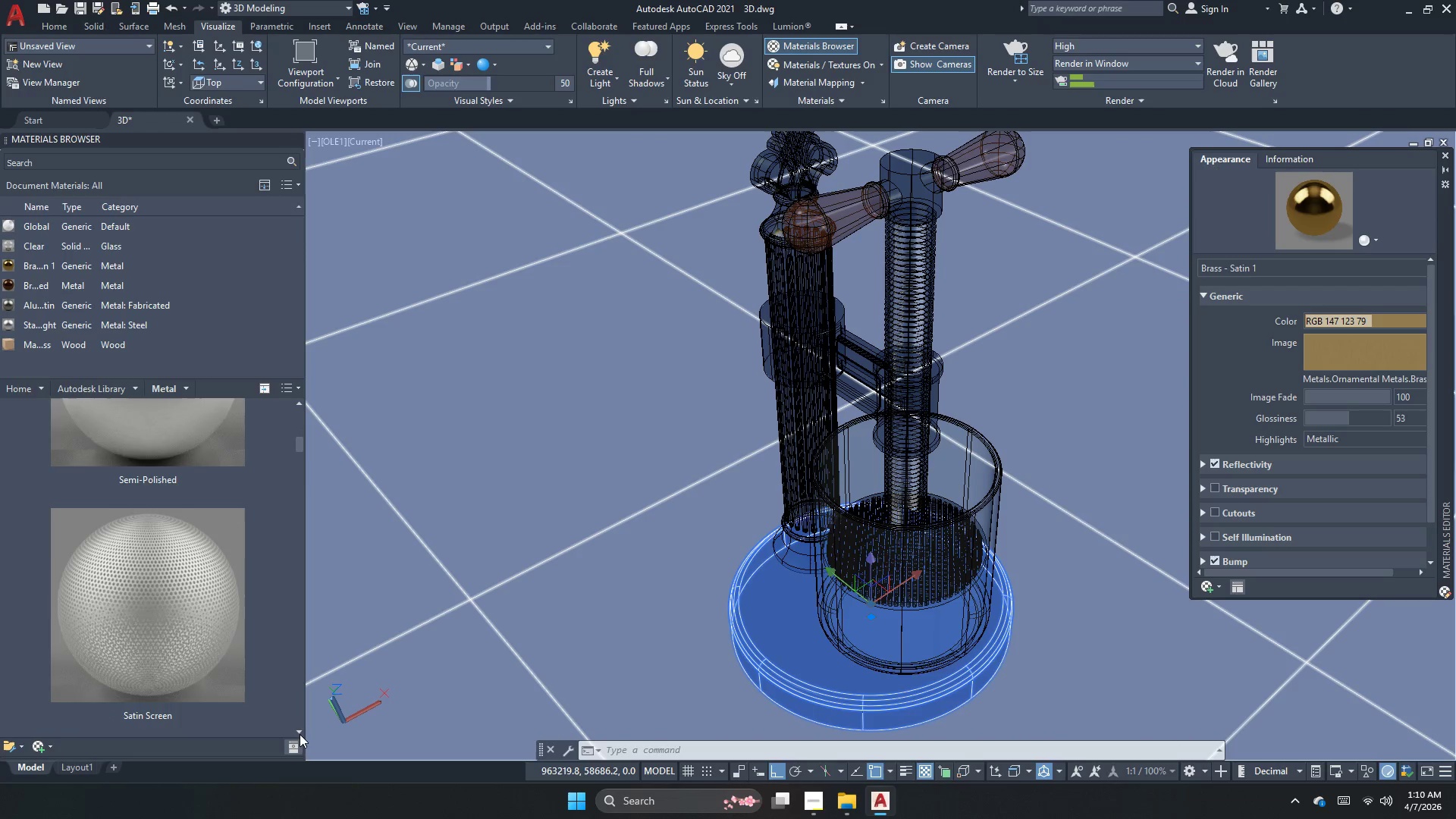 
triple_click([300, 734])
 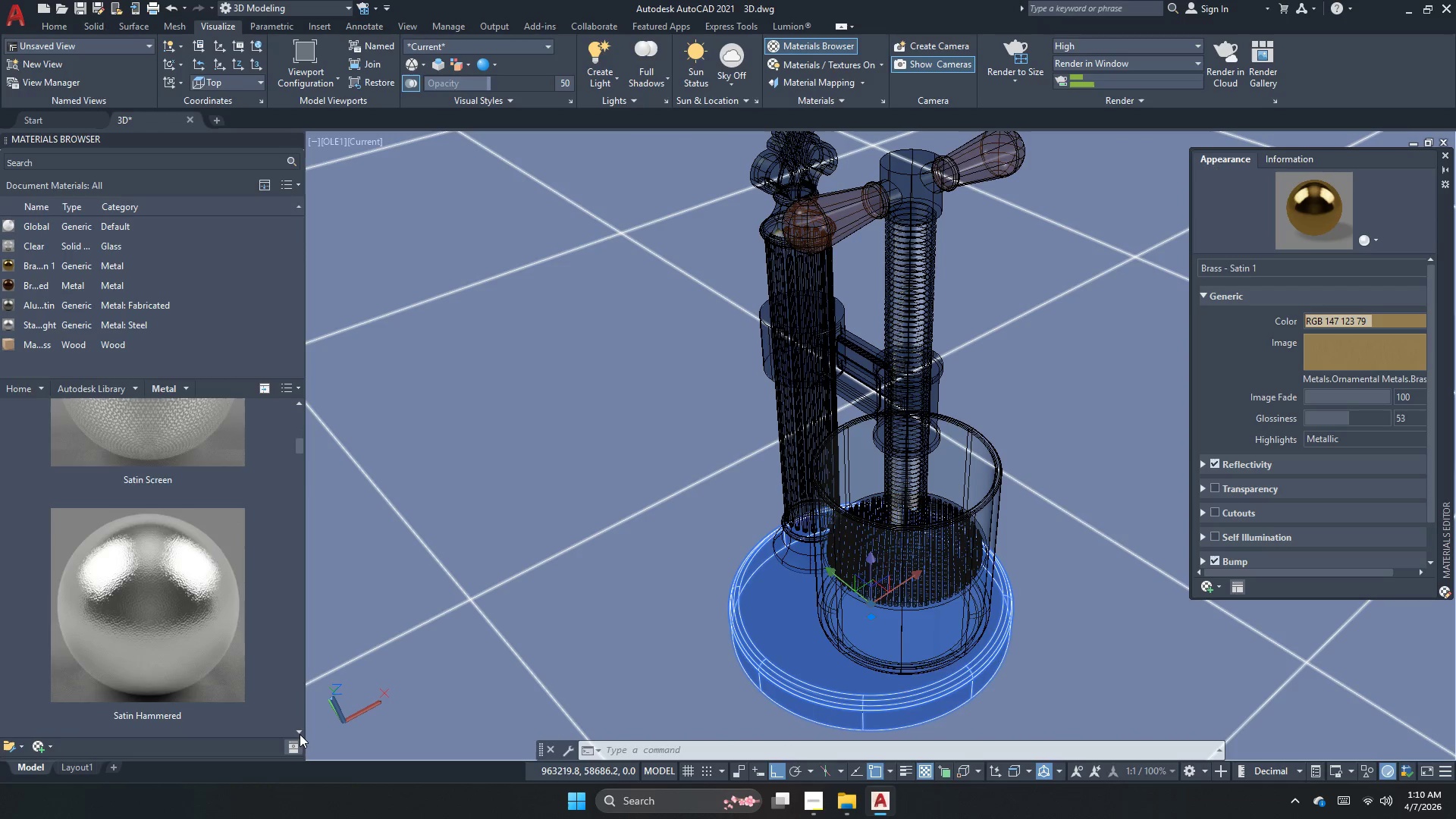 
triple_click([300, 734])
 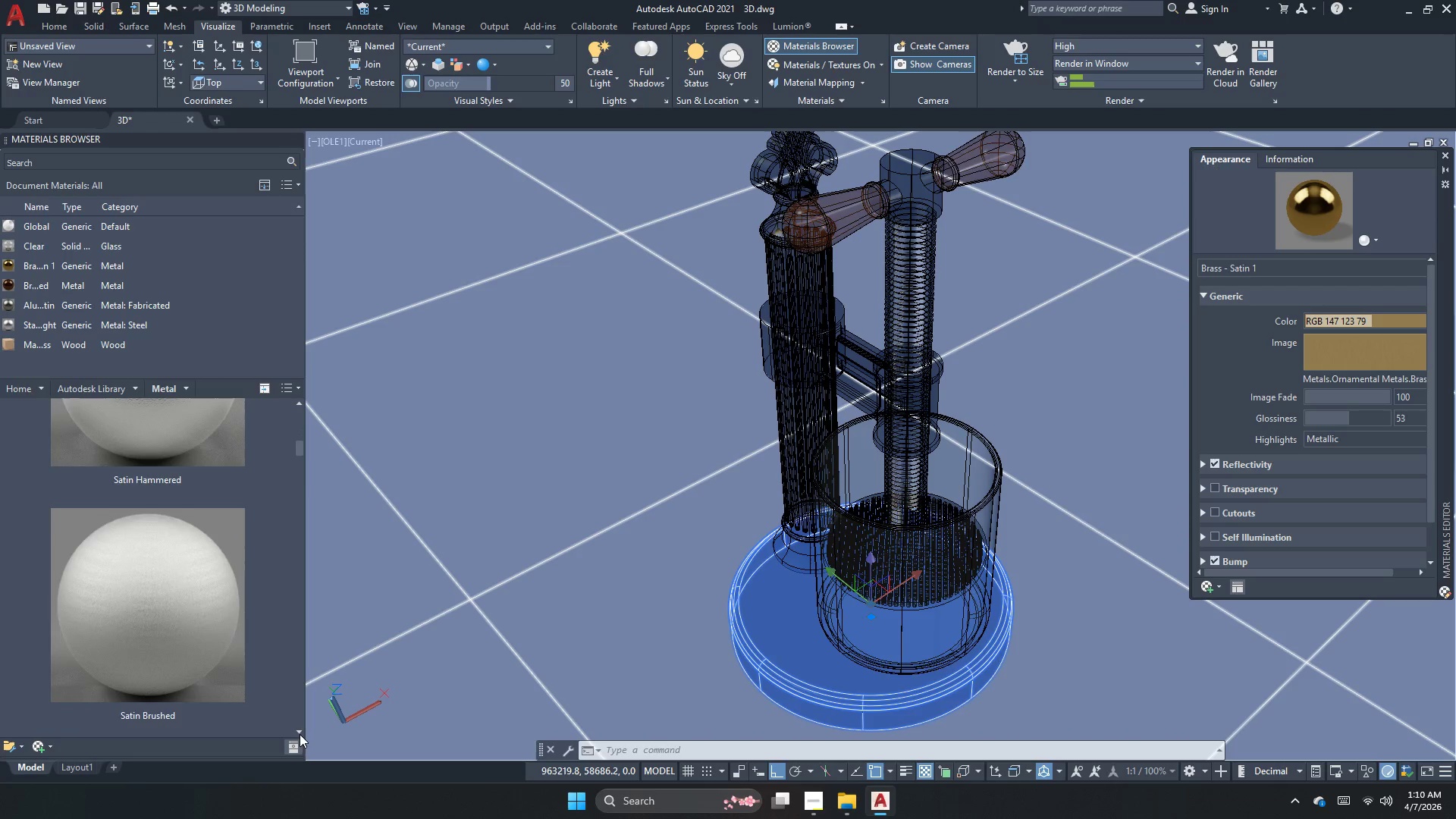 
triple_click([300, 734])
 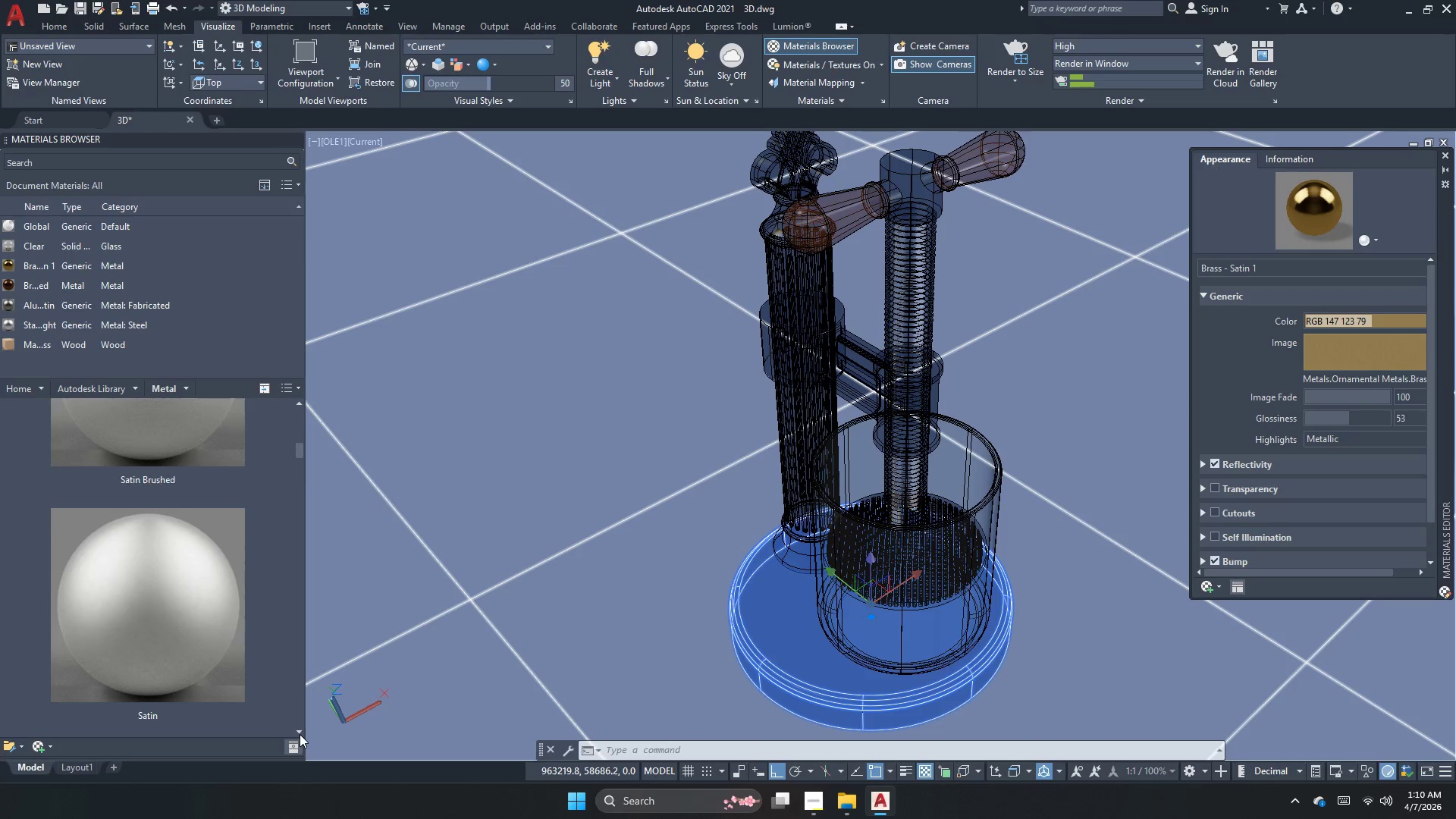 
triple_click([300, 734])
 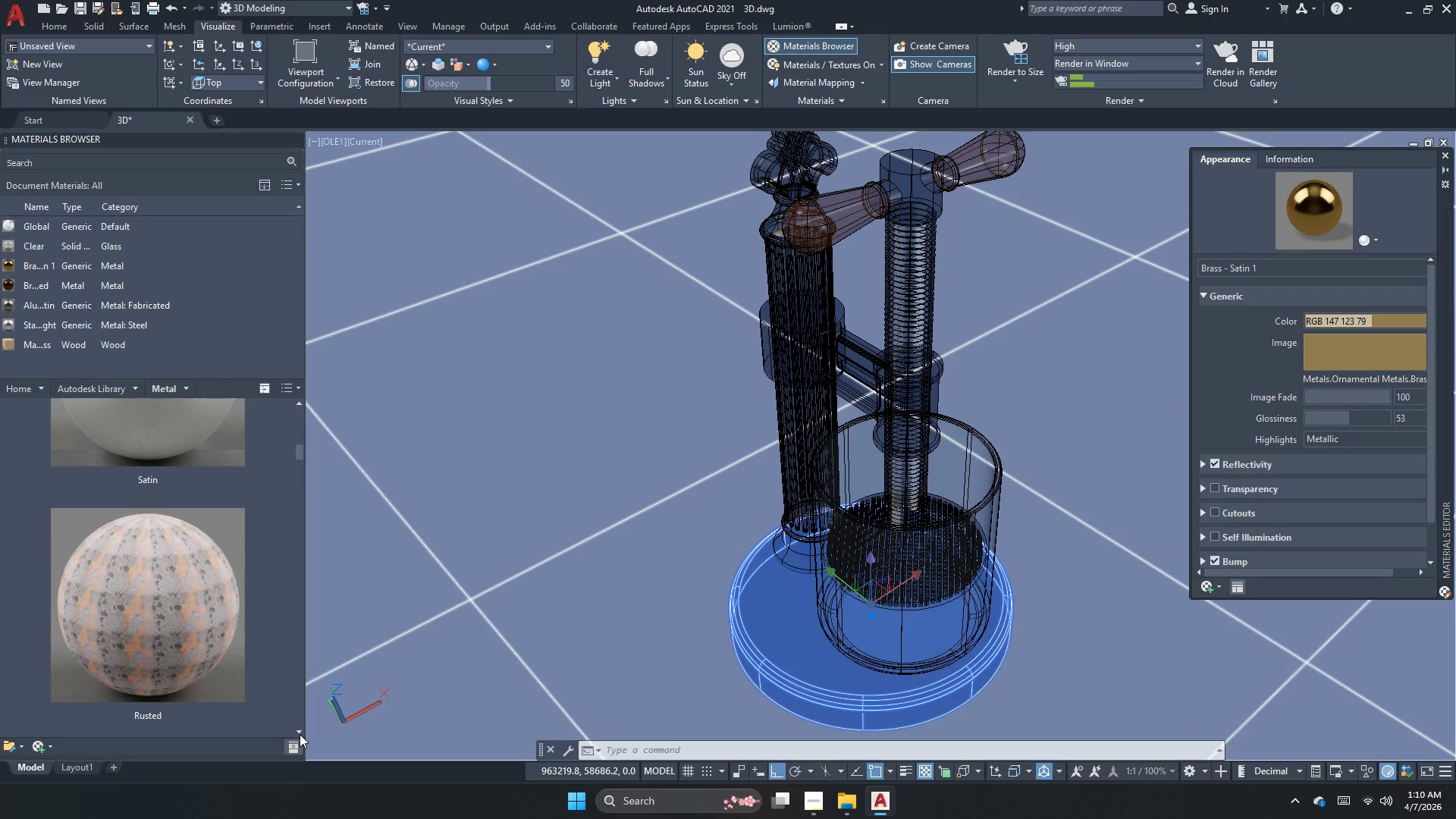 
triple_click([300, 734])
 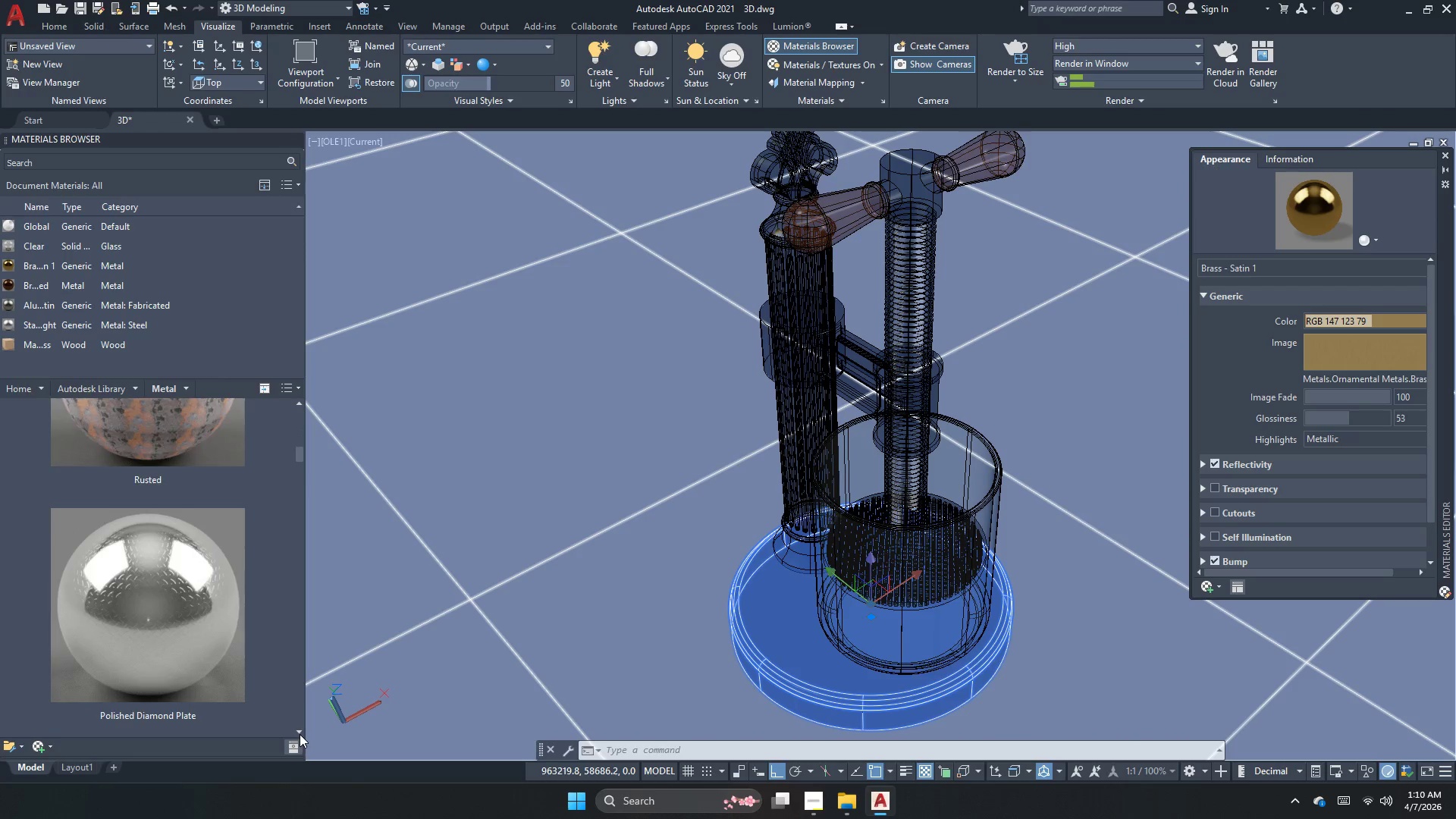 
triple_click([300, 734])
 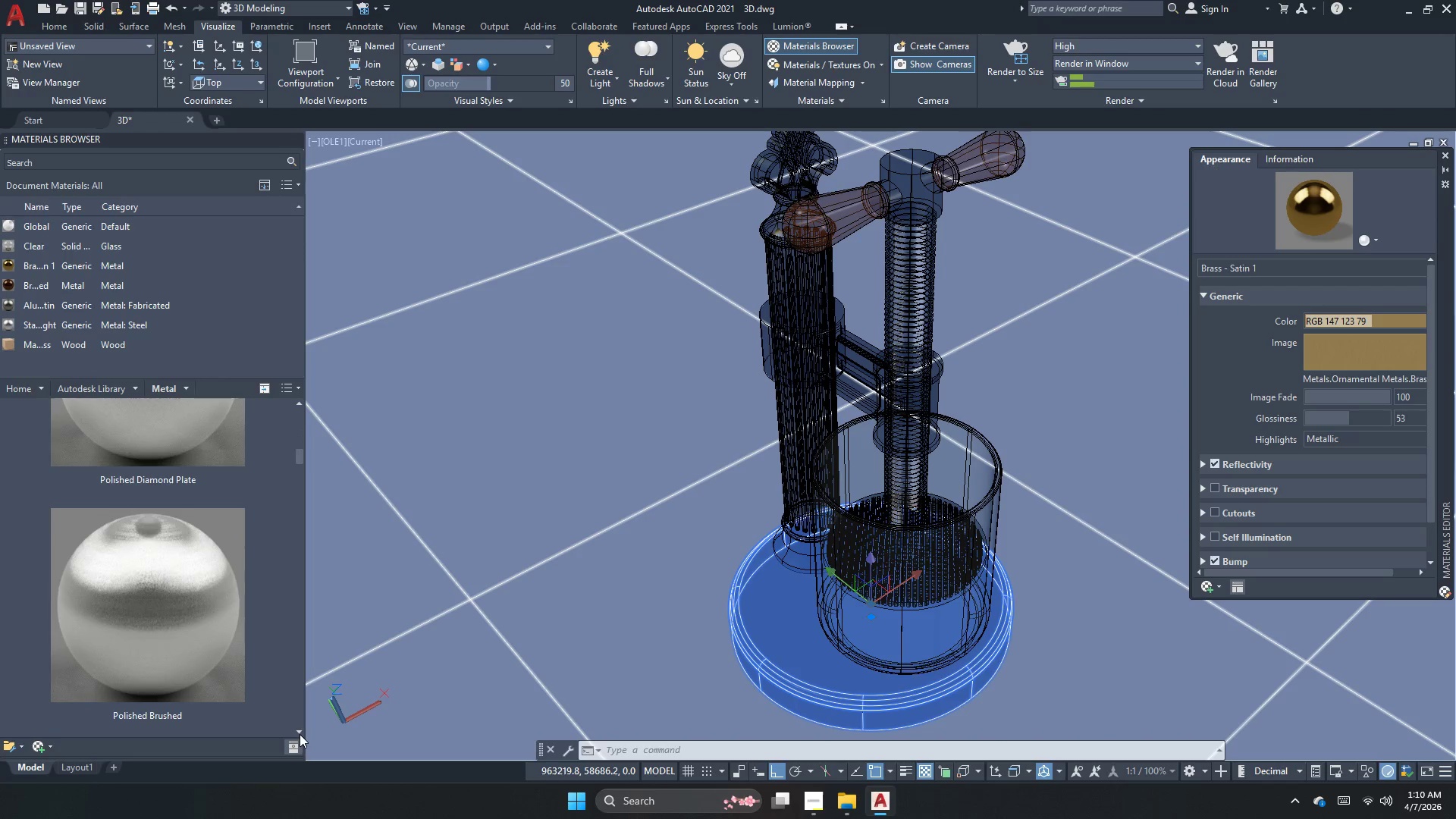 
triple_click([300, 734])
 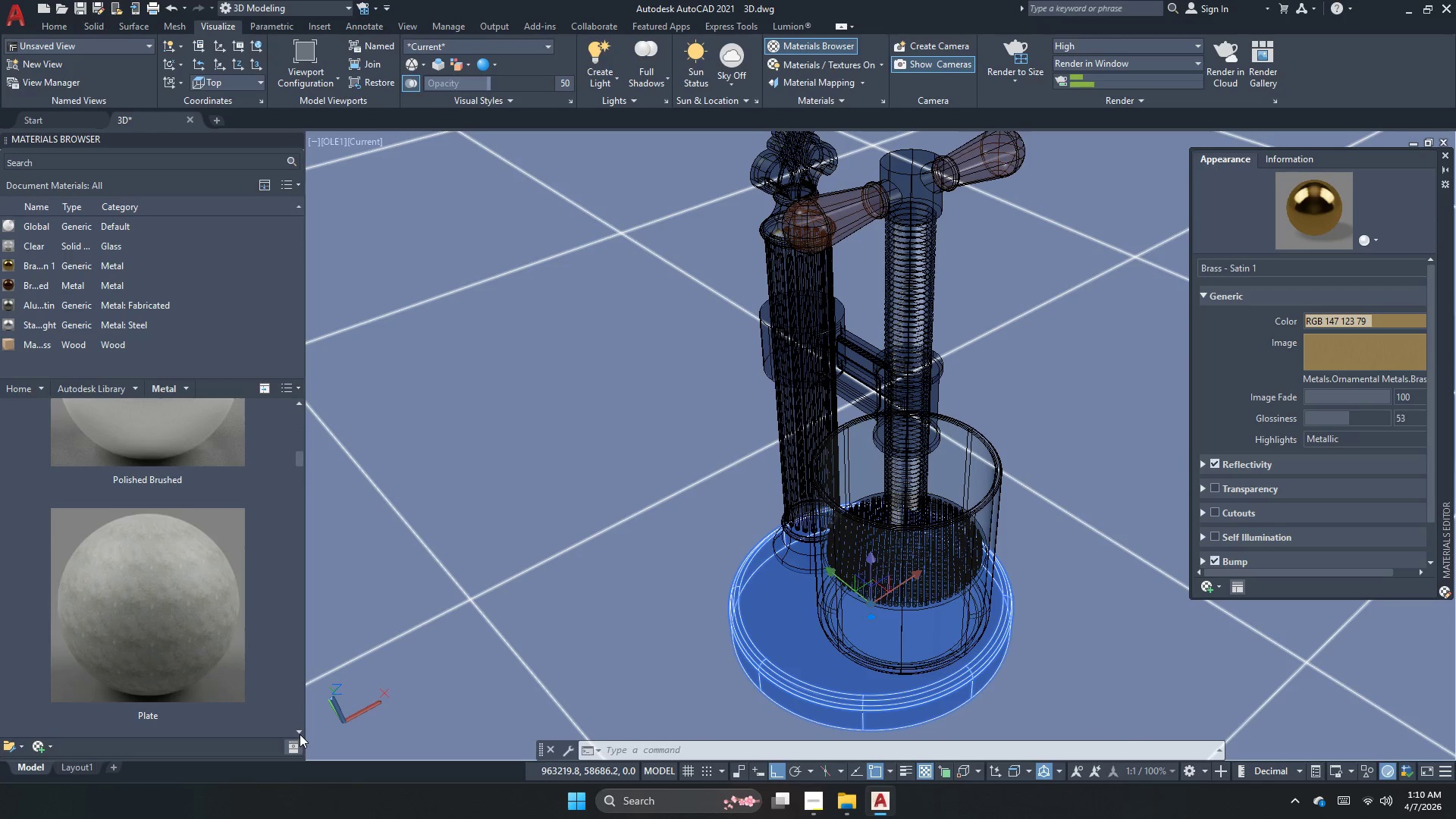 
triple_click([300, 734])
 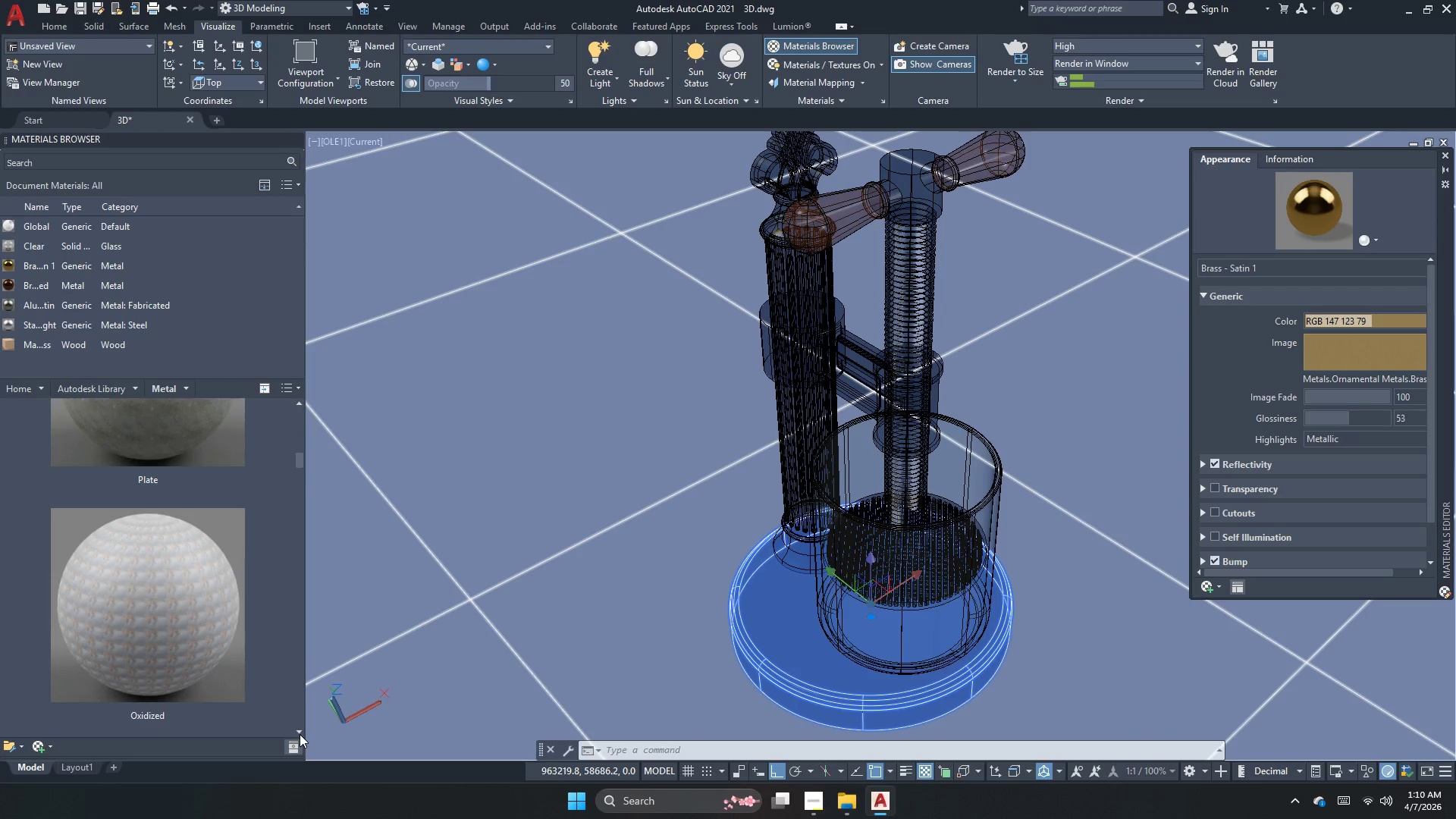 
triple_click([300, 734])
 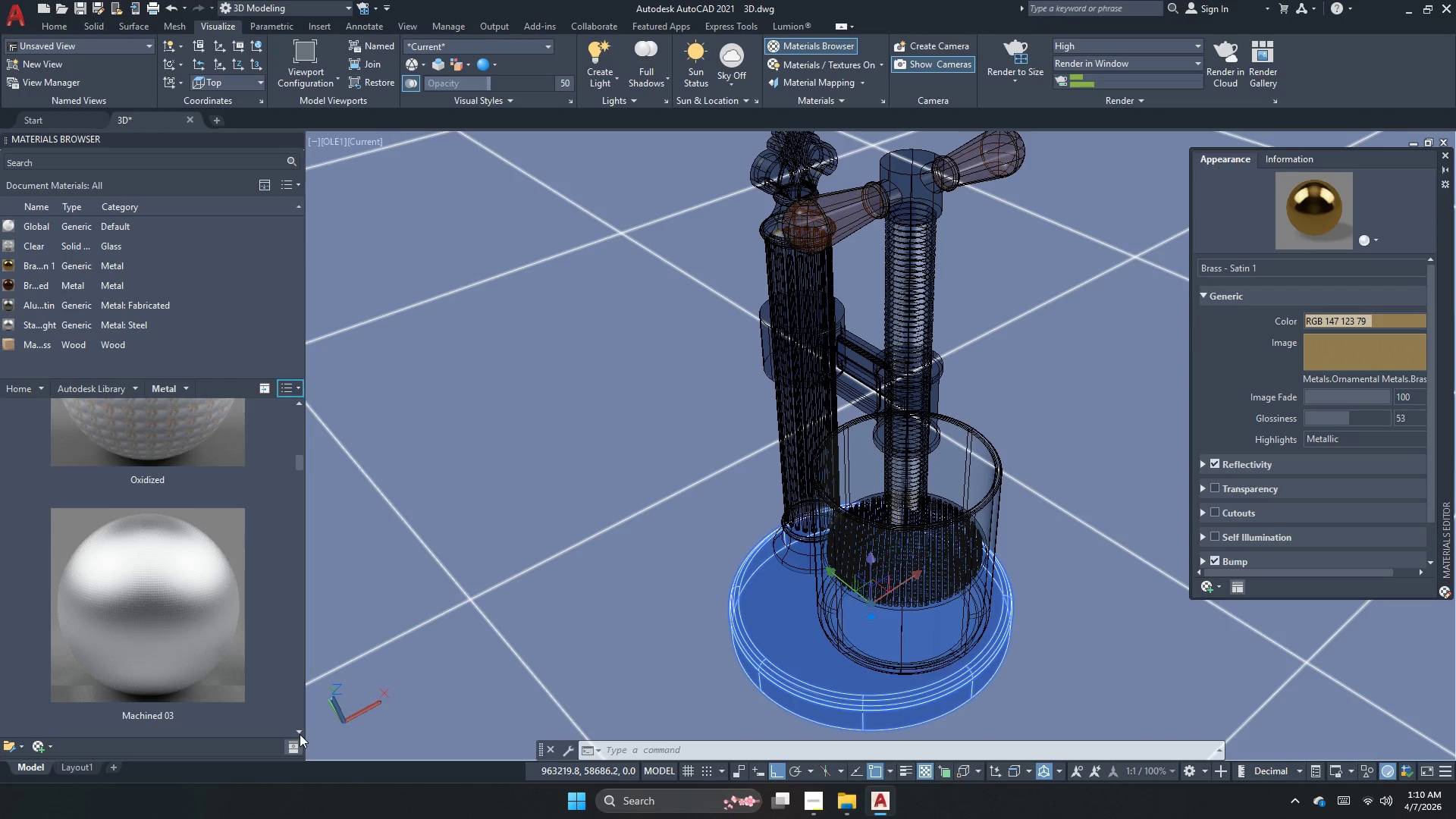 
triple_click([300, 734])
 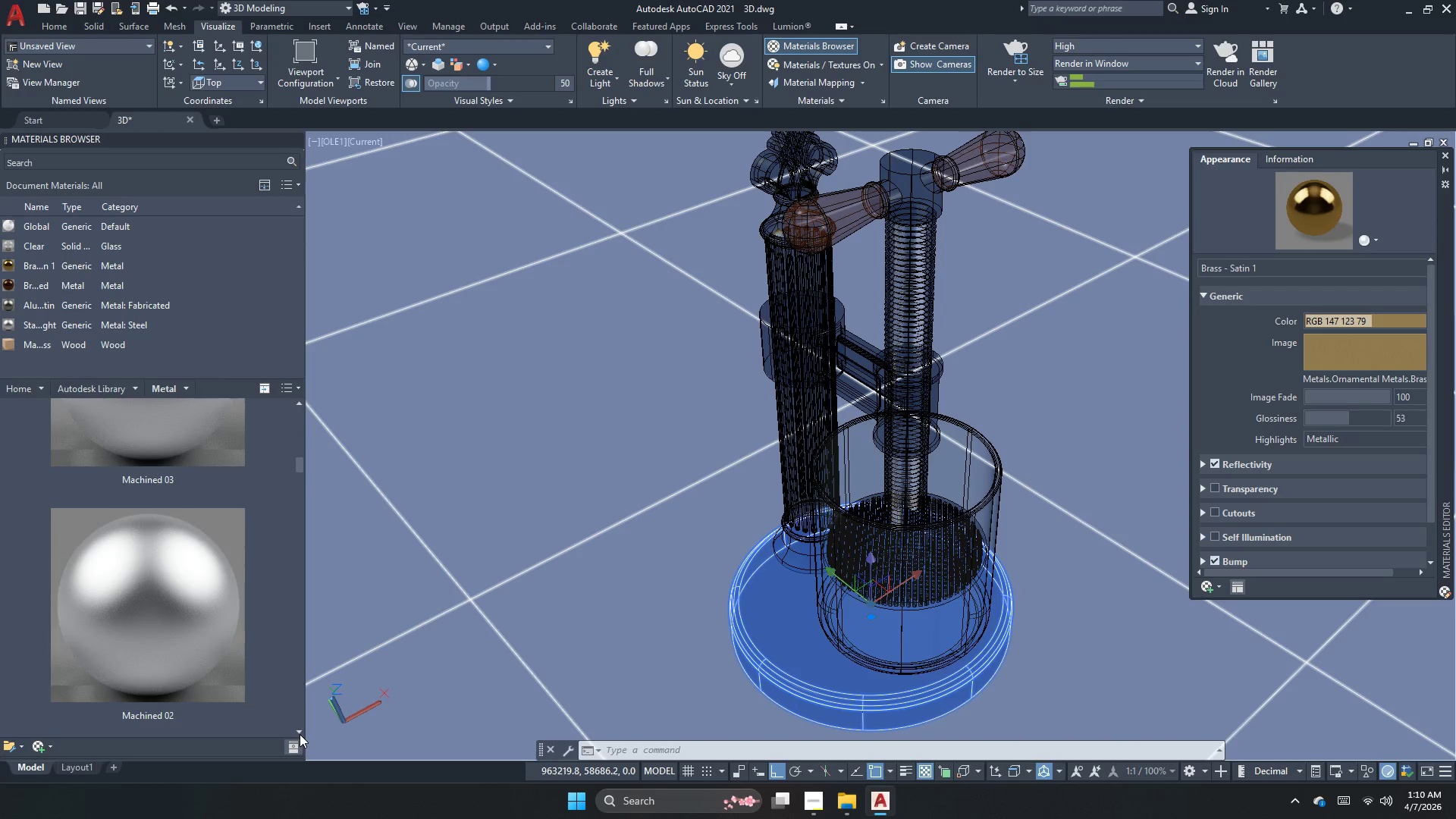 
triple_click([300, 734])
 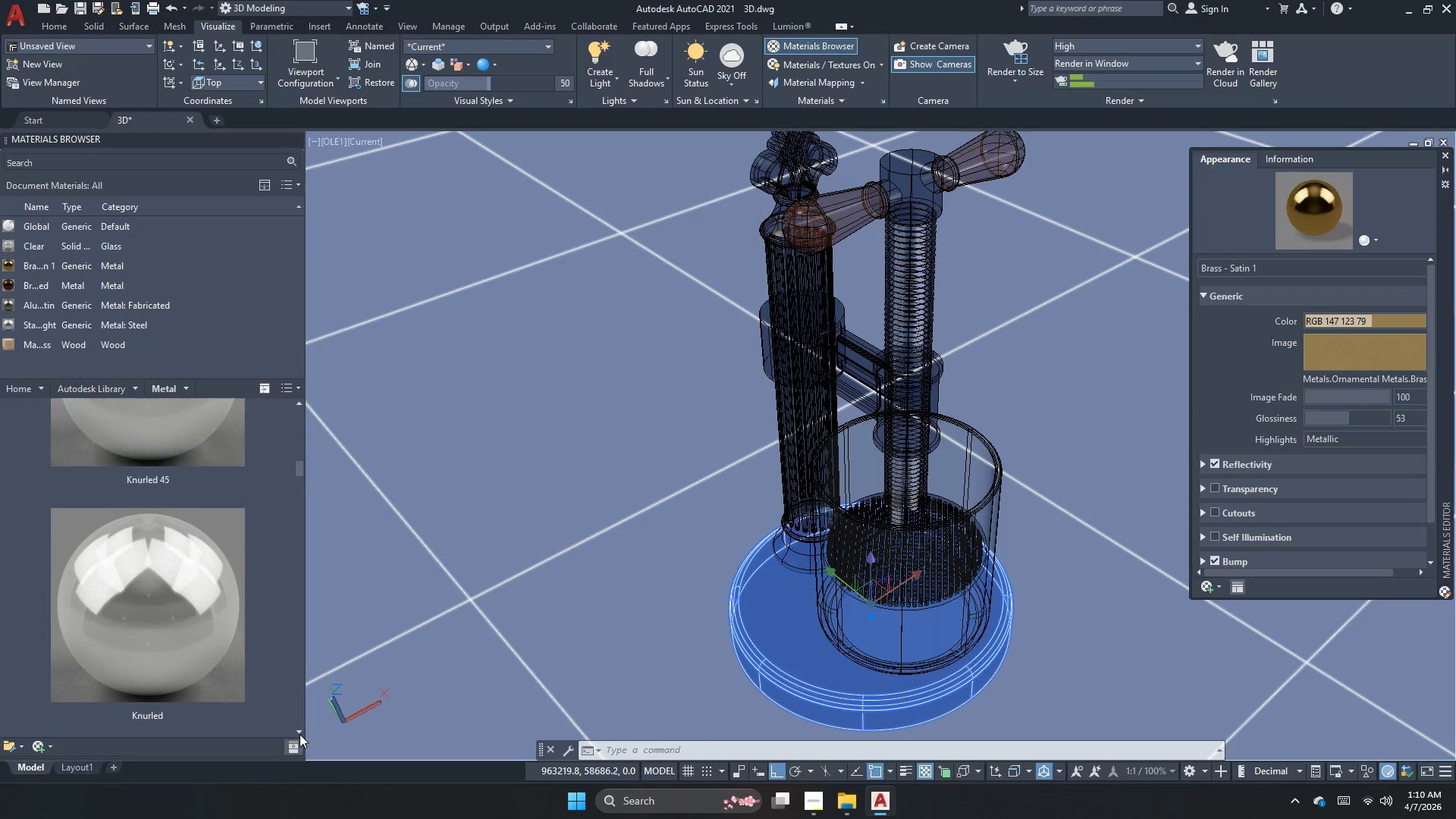 
triple_click([300, 734])
 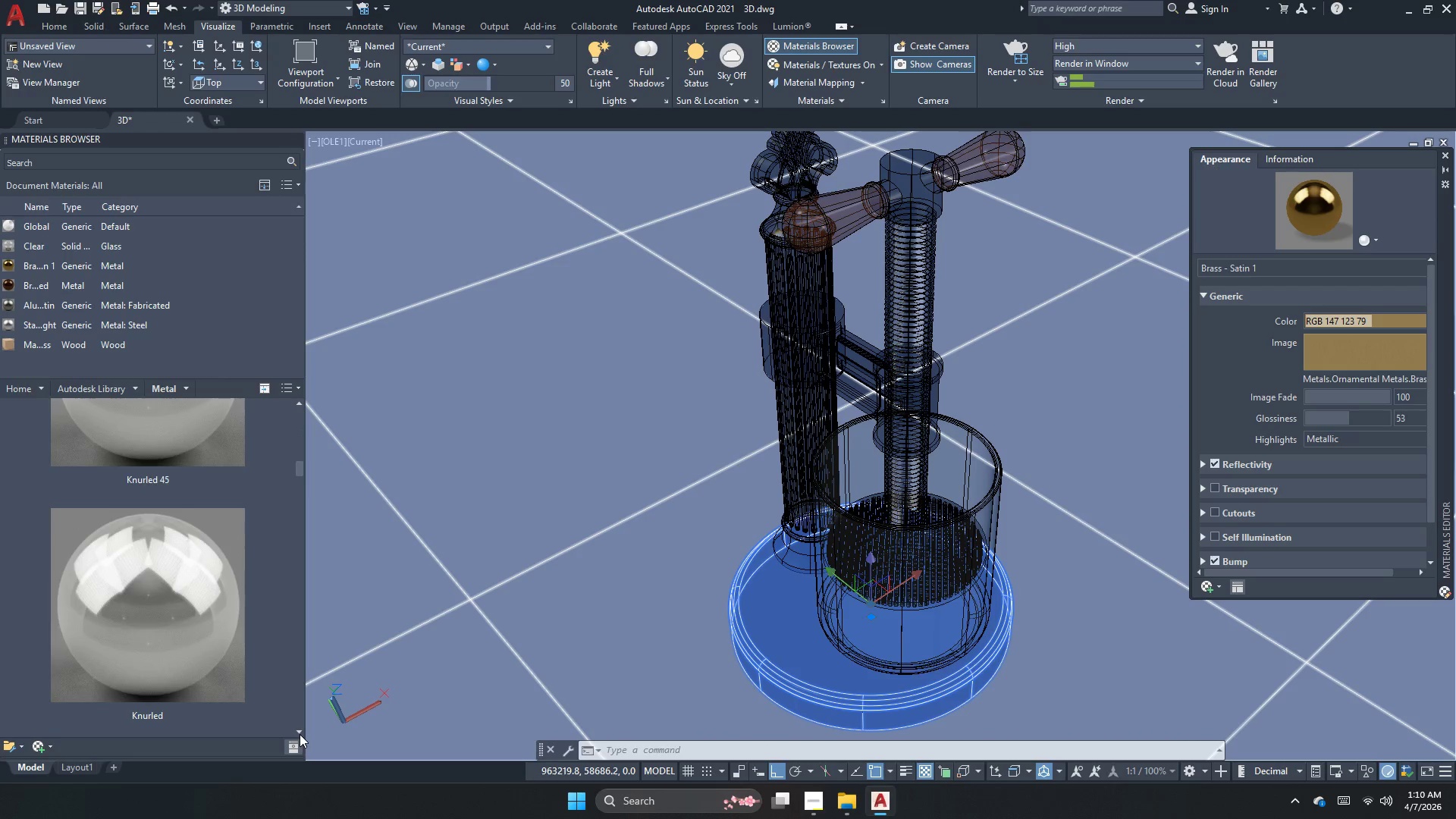 
triple_click([300, 734])
 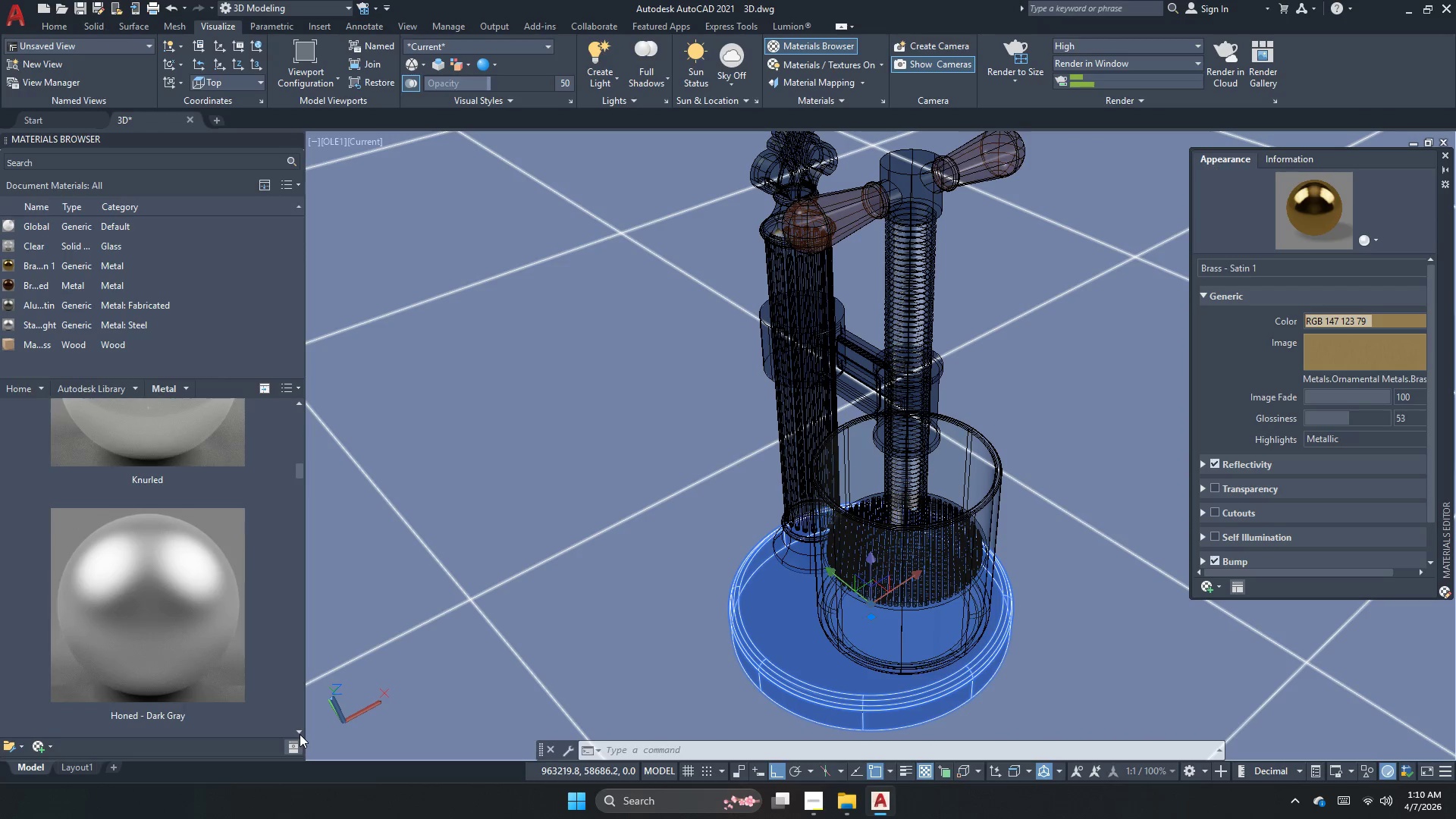 
triple_click([300, 734])
 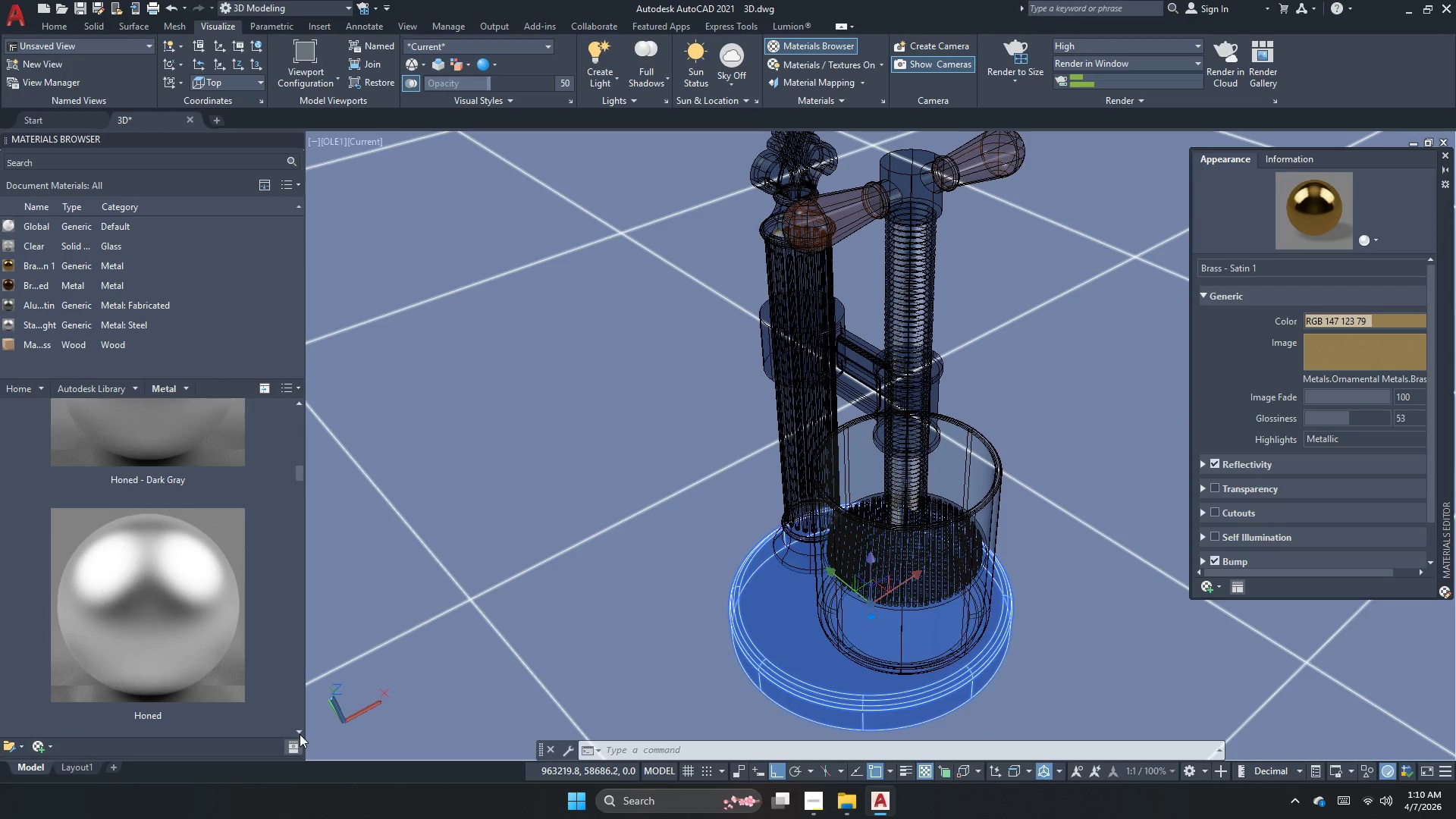 
triple_click([300, 734])
 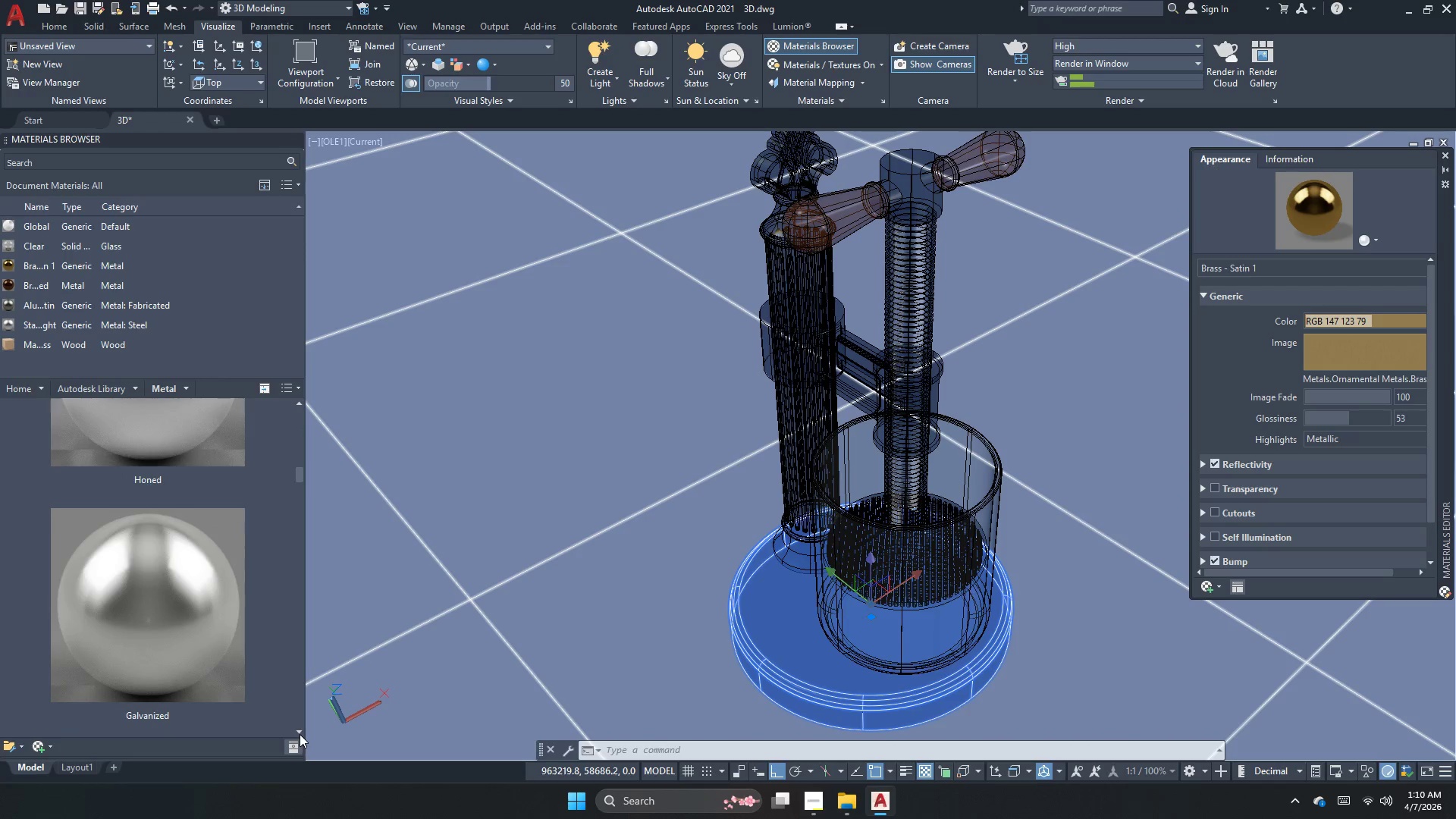 
triple_click([300, 734])
 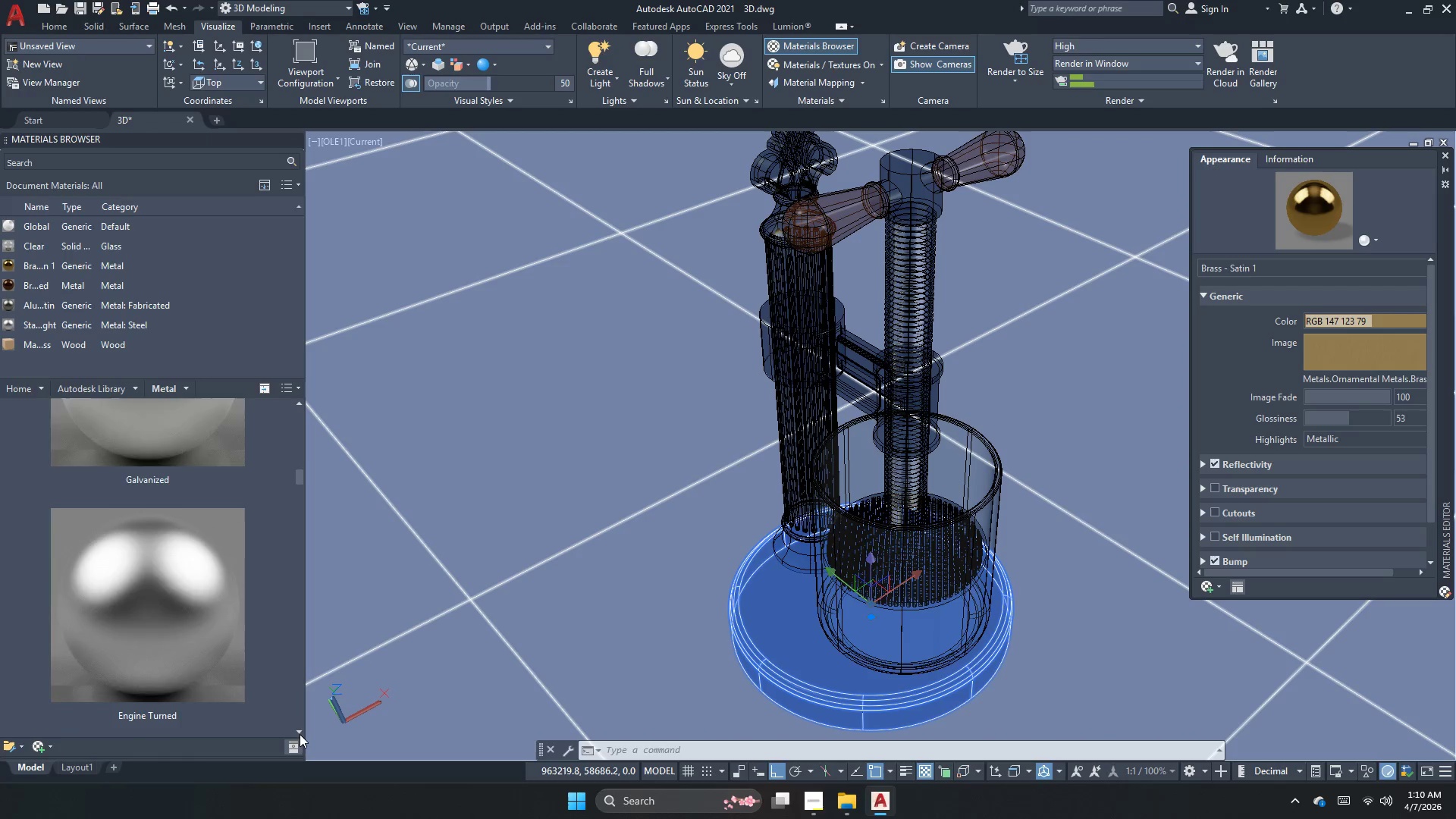 
triple_click([300, 734])
 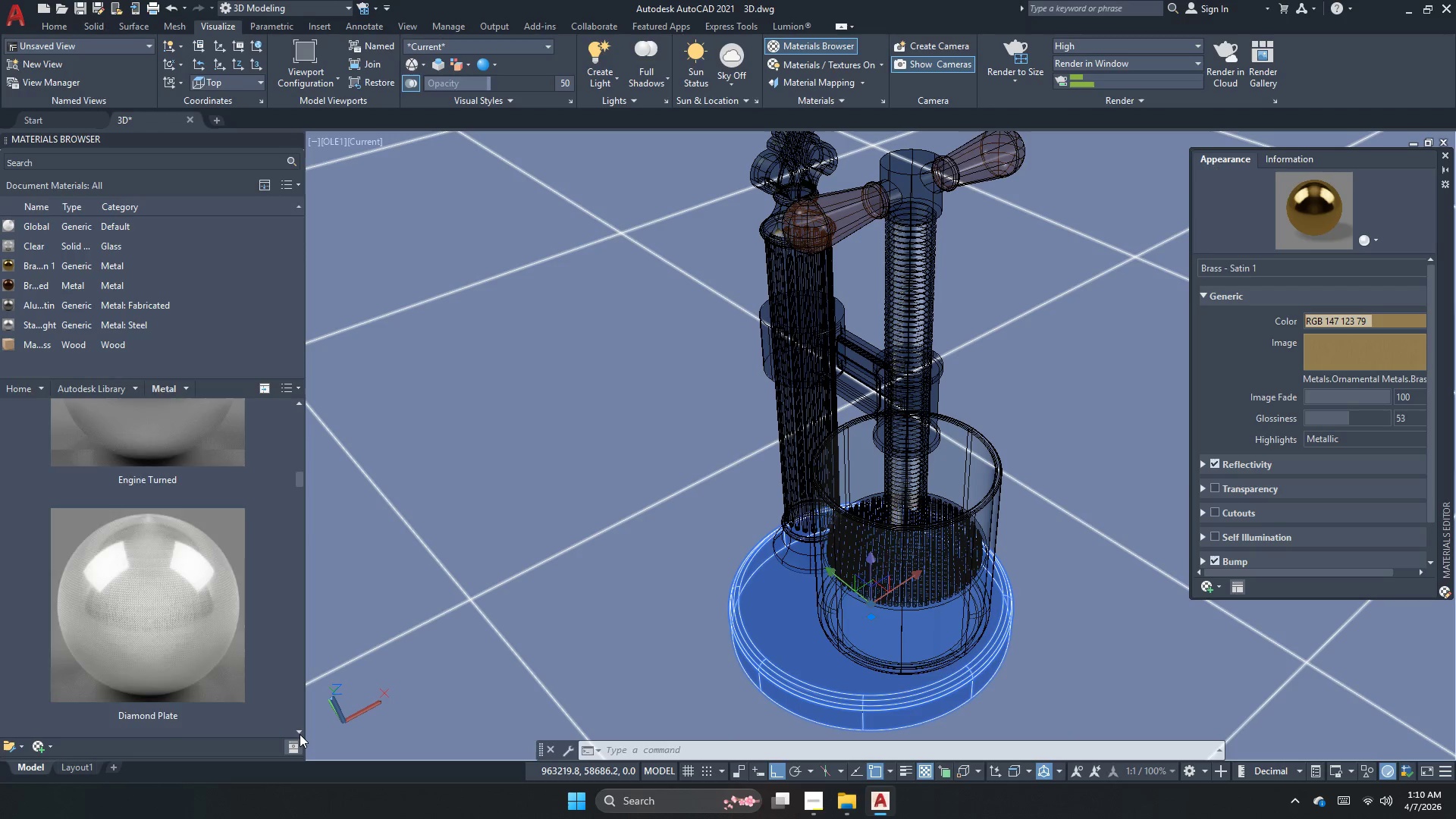 
triple_click([300, 734])
 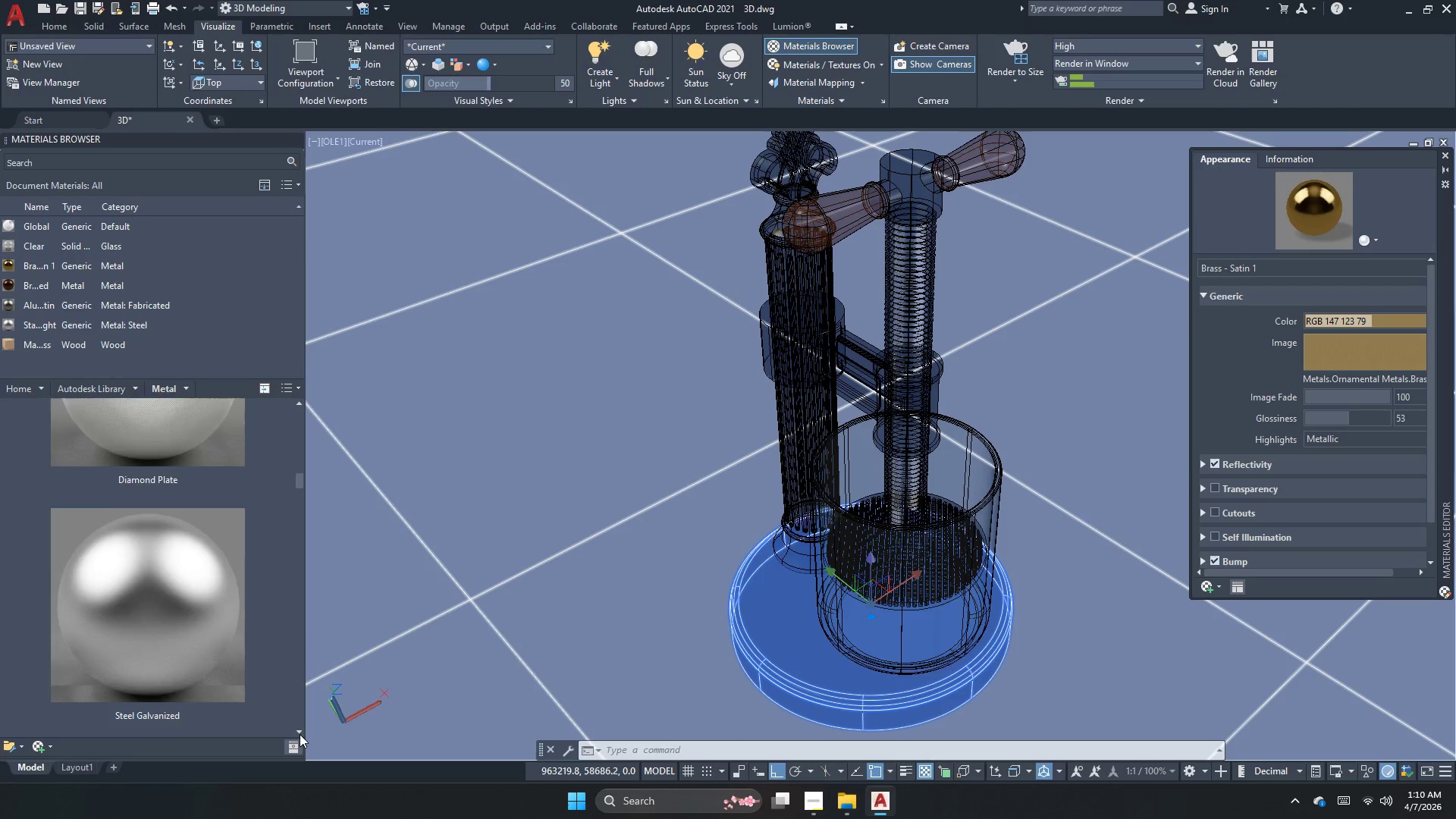 
triple_click([300, 734])
 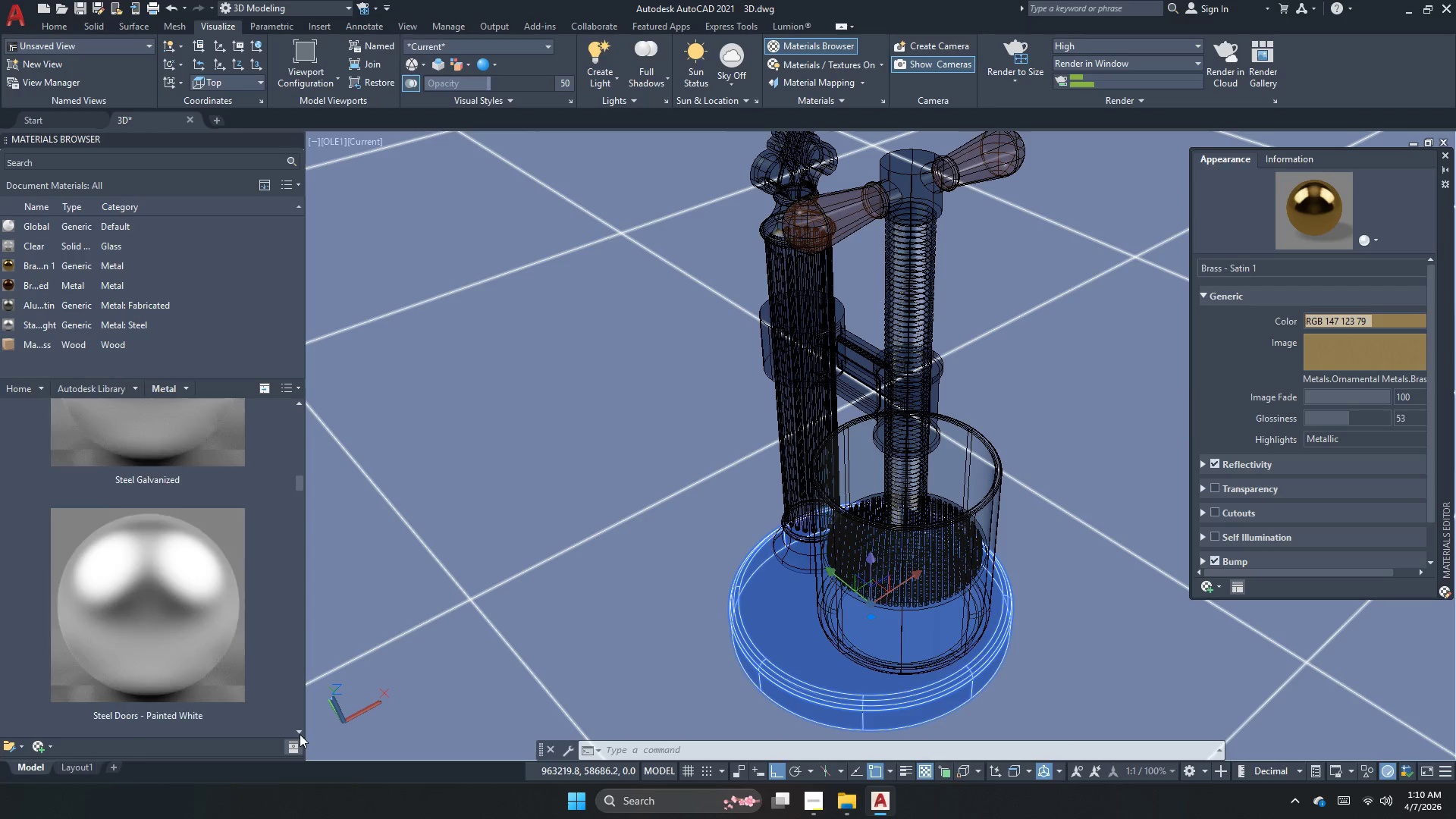 
triple_click([300, 734])
 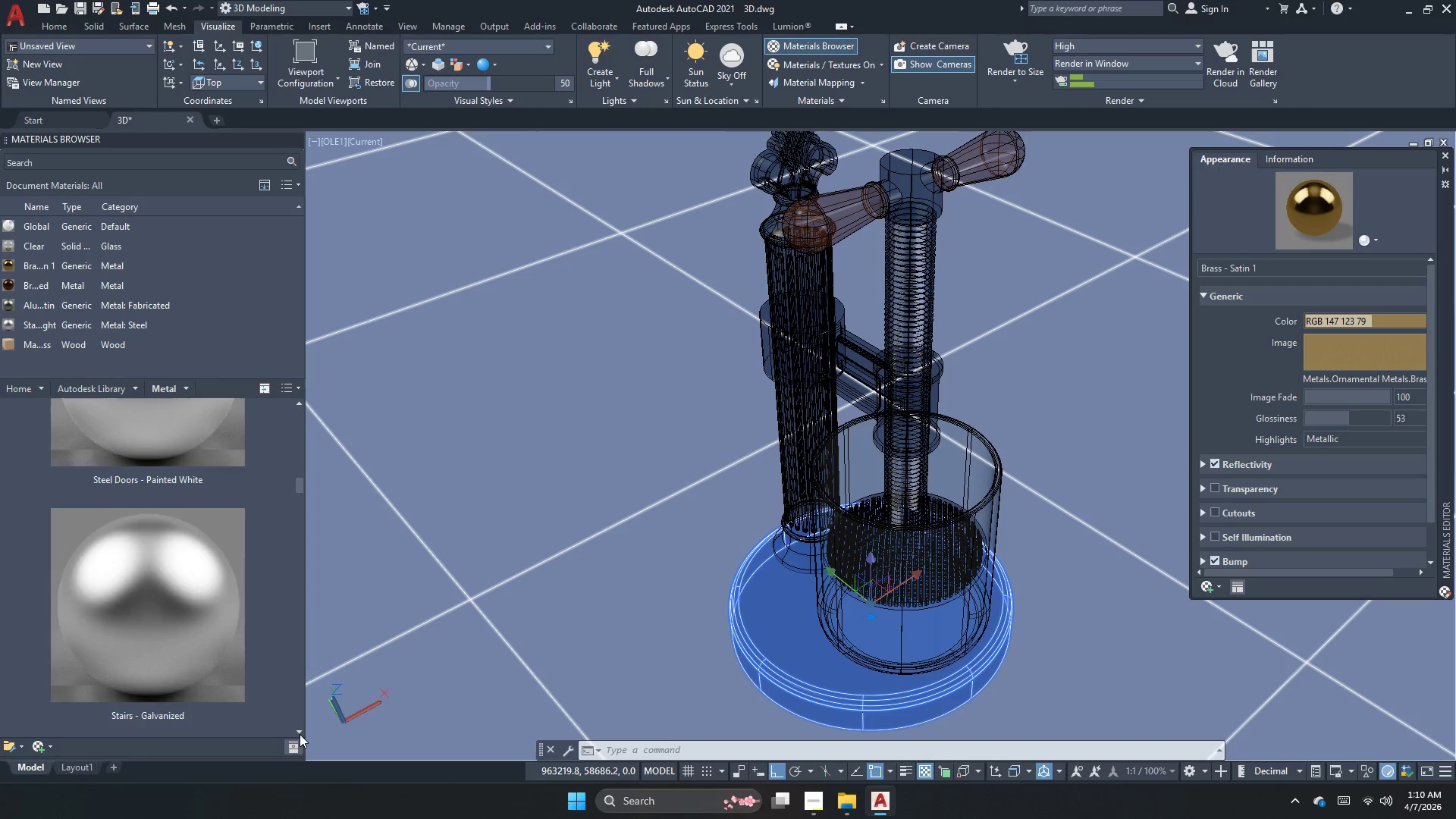 
triple_click([300, 734])
 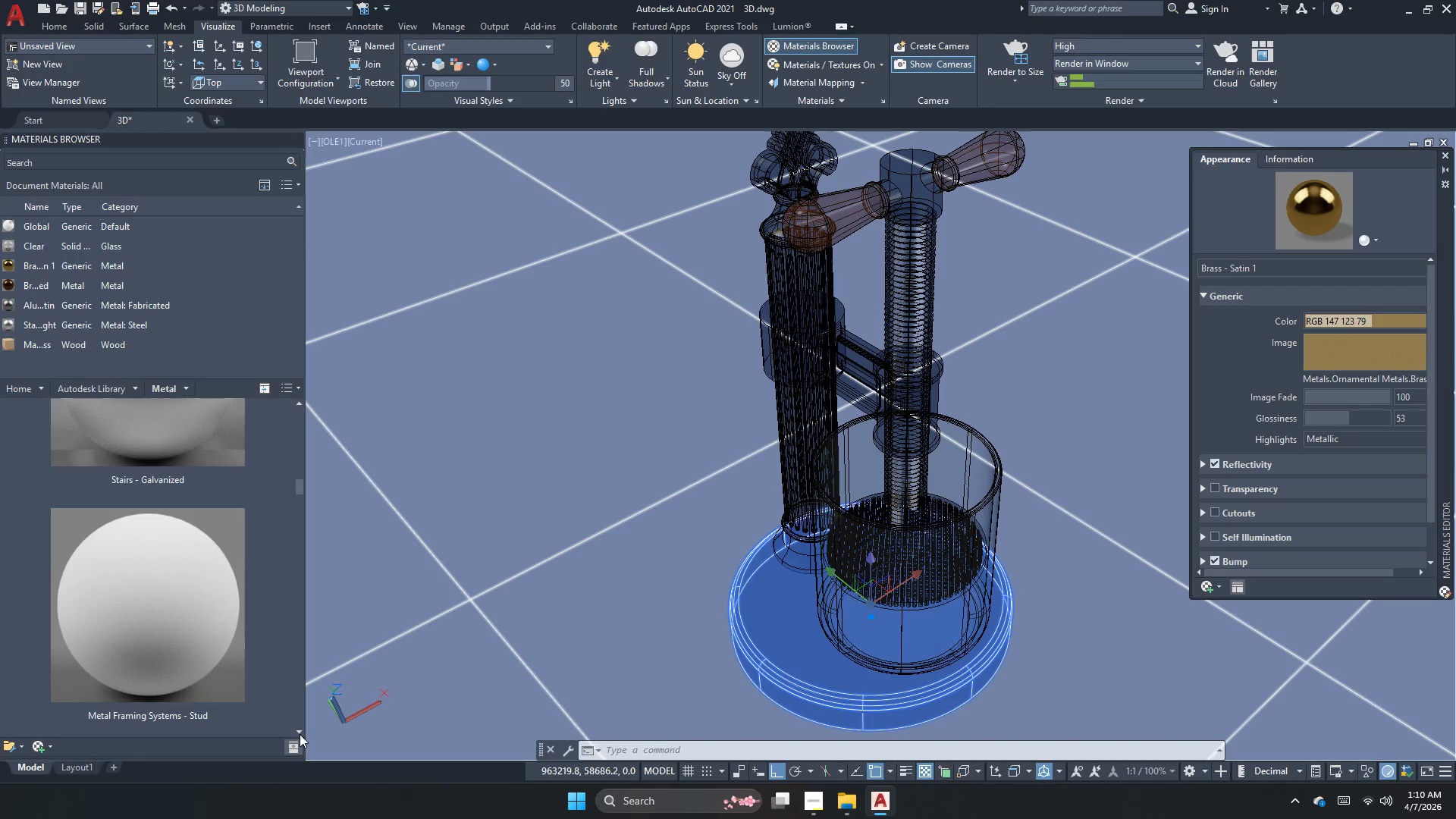 
triple_click([300, 734])
 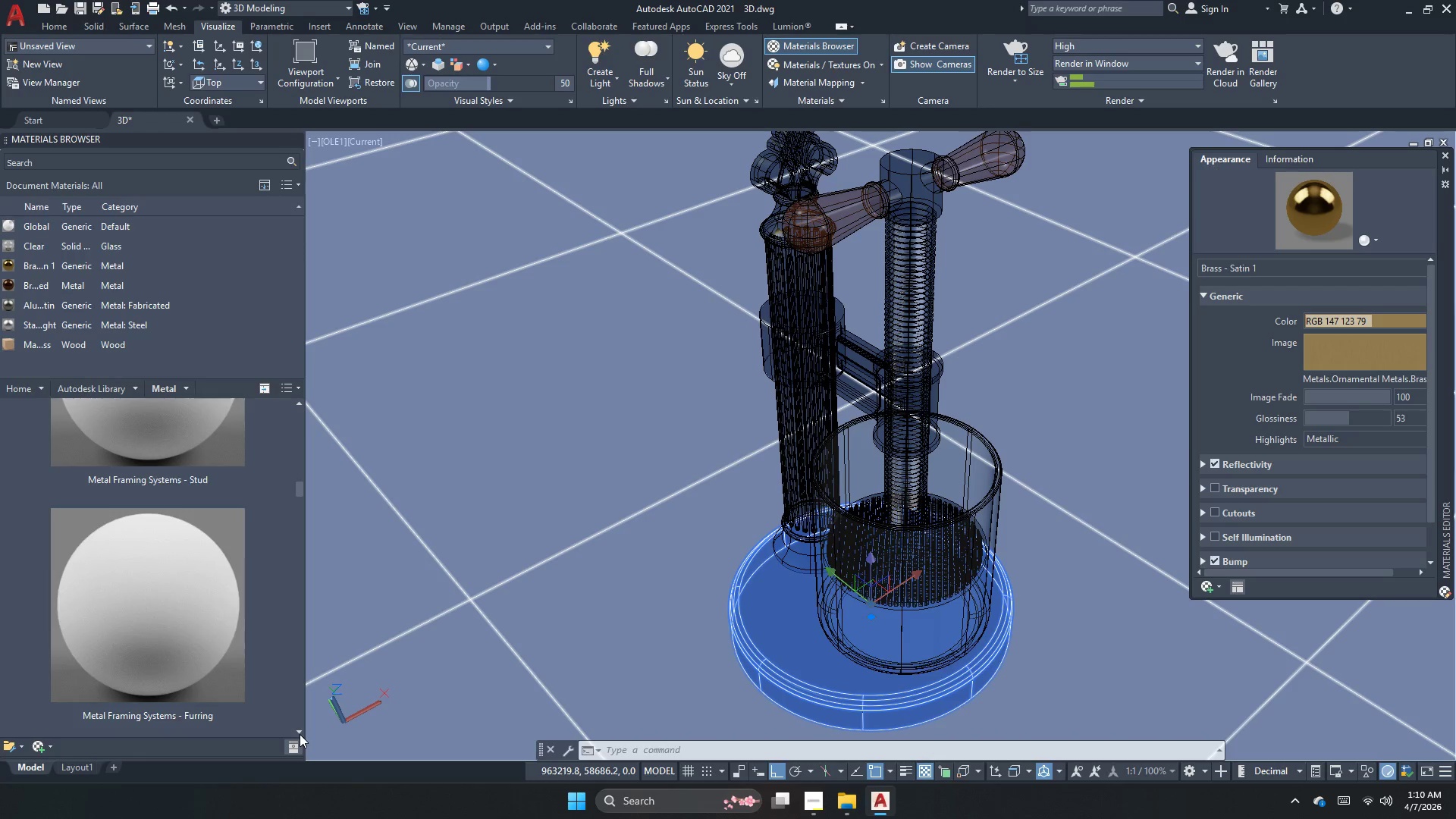 
triple_click([300, 734])
 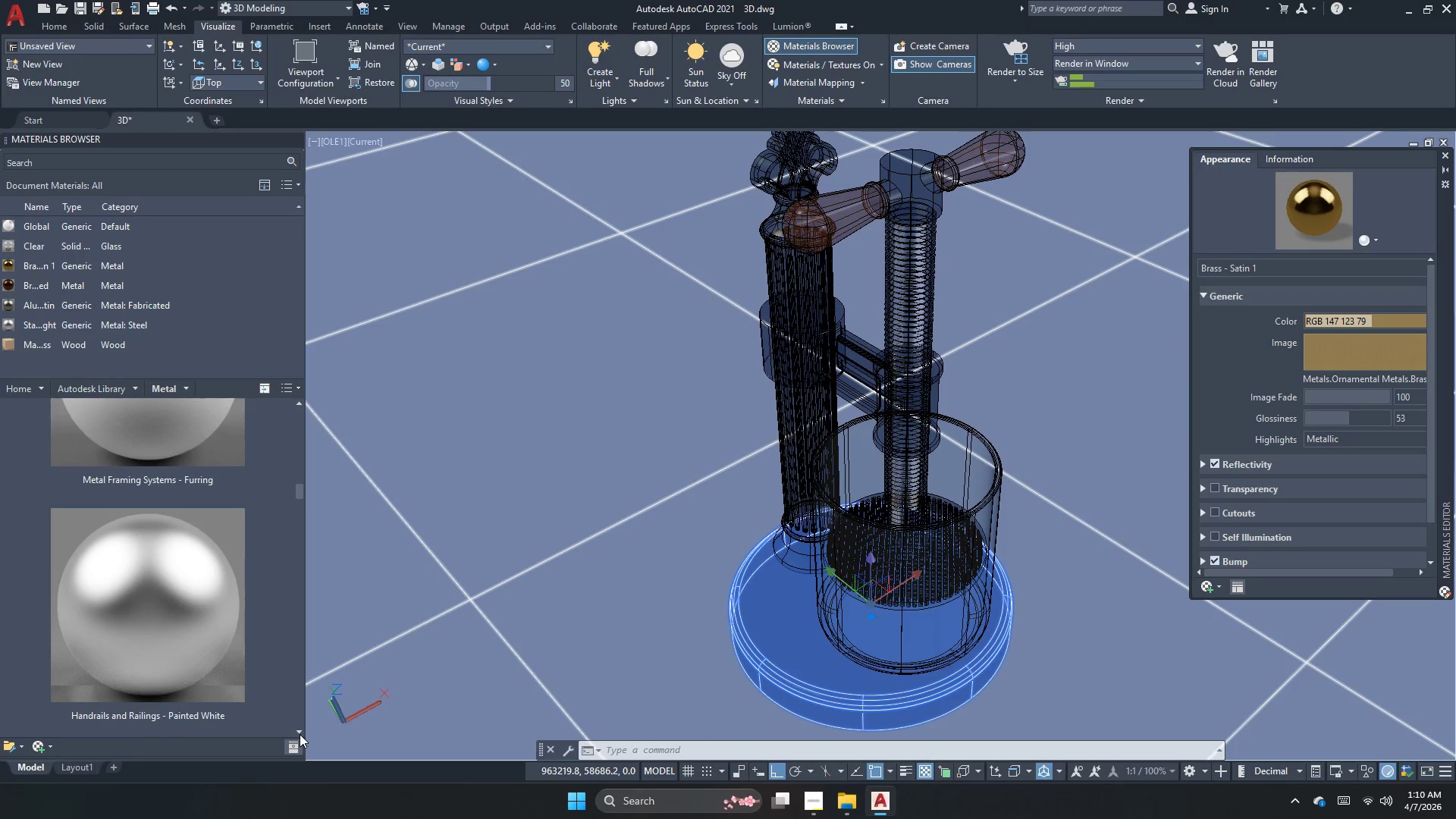 
triple_click([300, 734])
 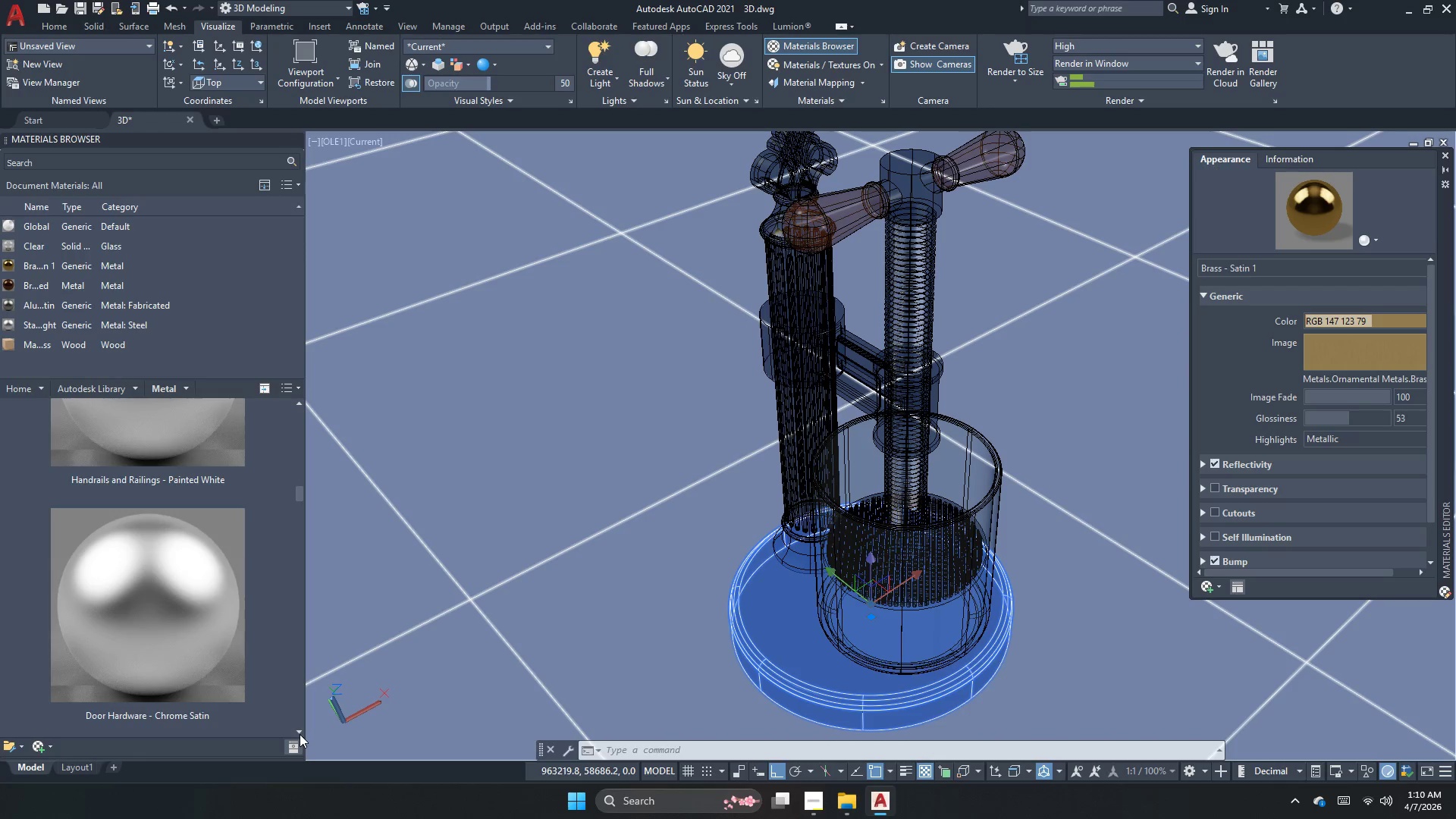 
triple_click([300, 734])
 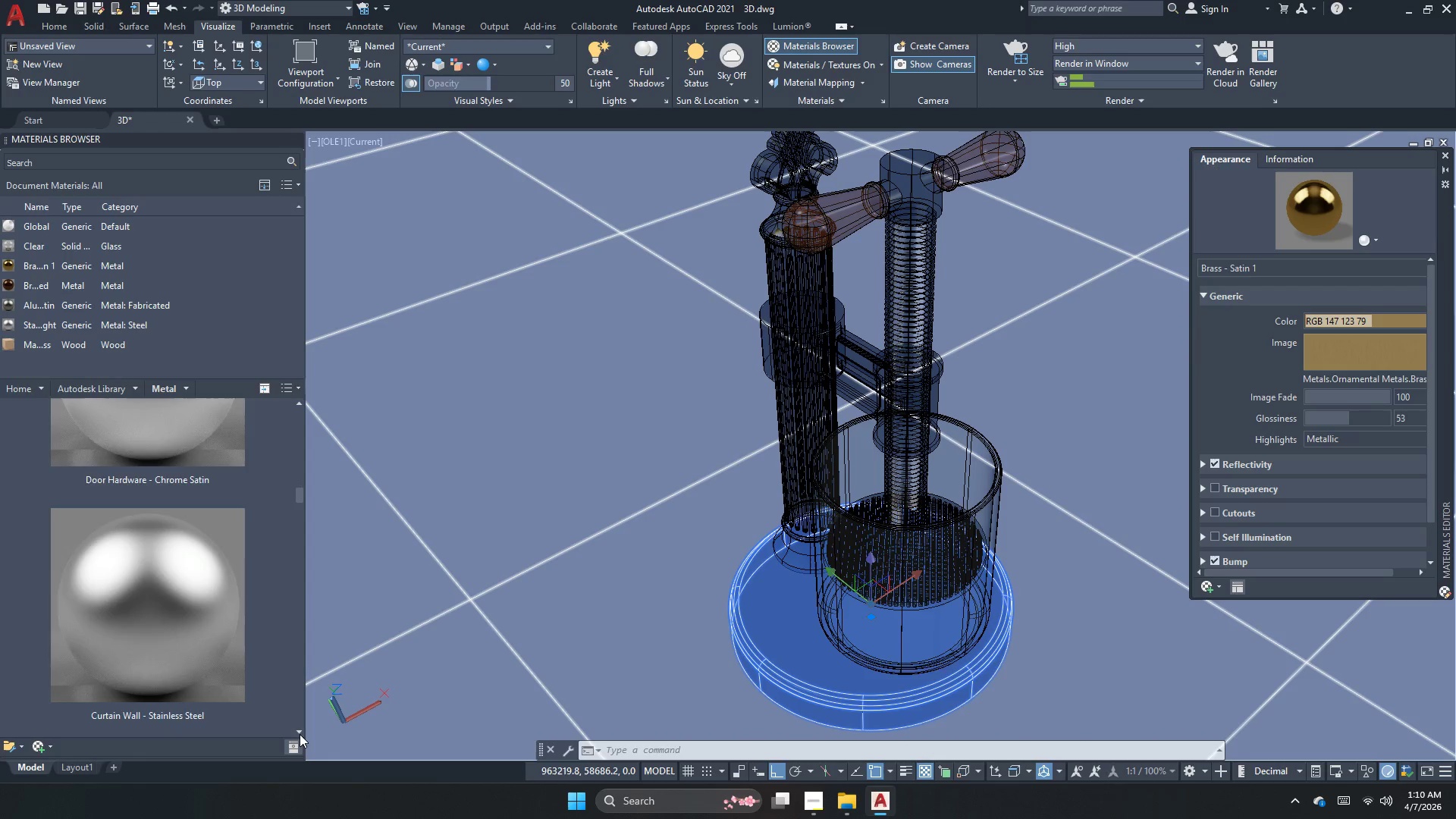 
triple_click([300, 734])
 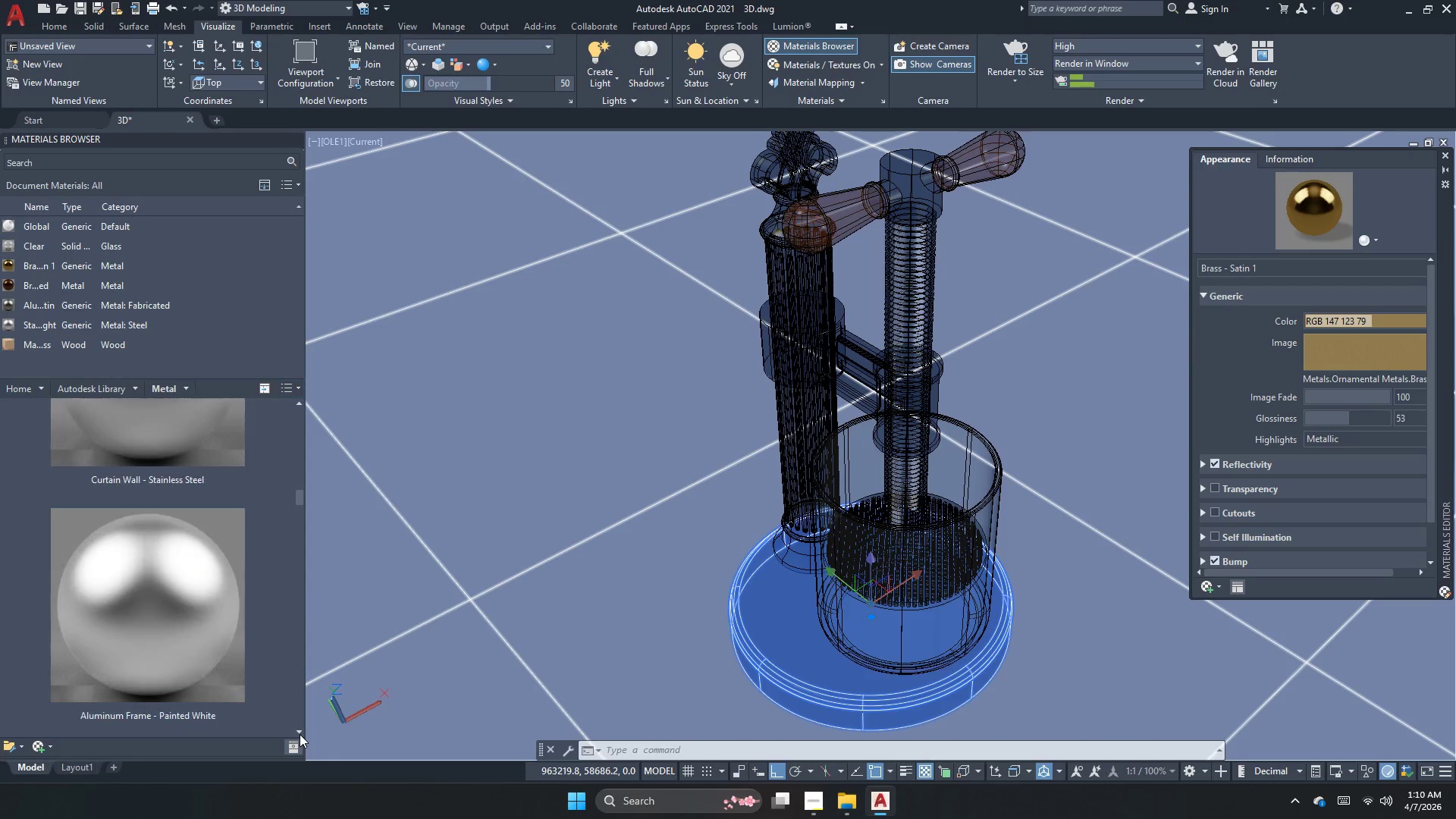 
triple_click([300, 734])
 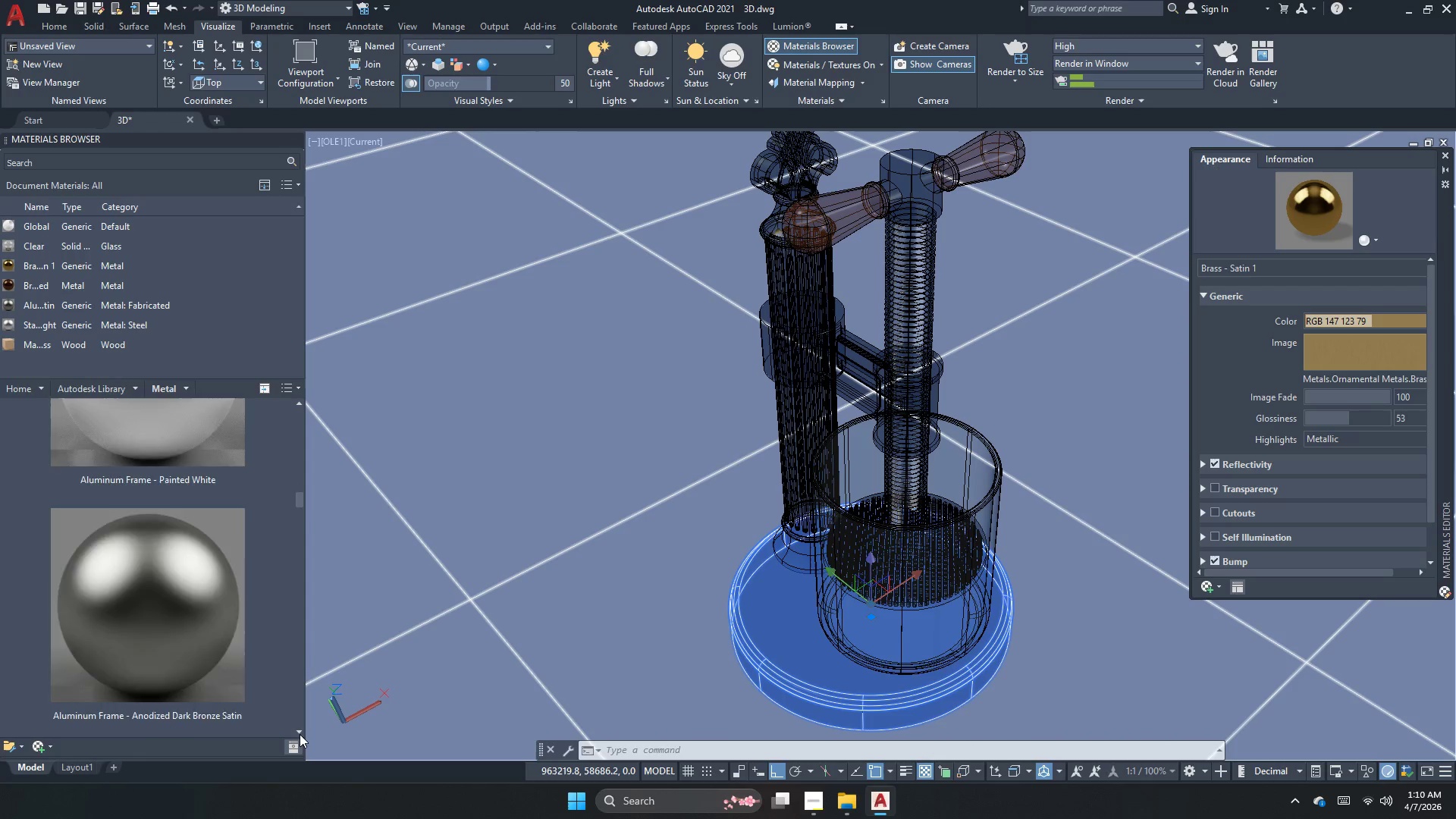 
triple_click([300, 734])
 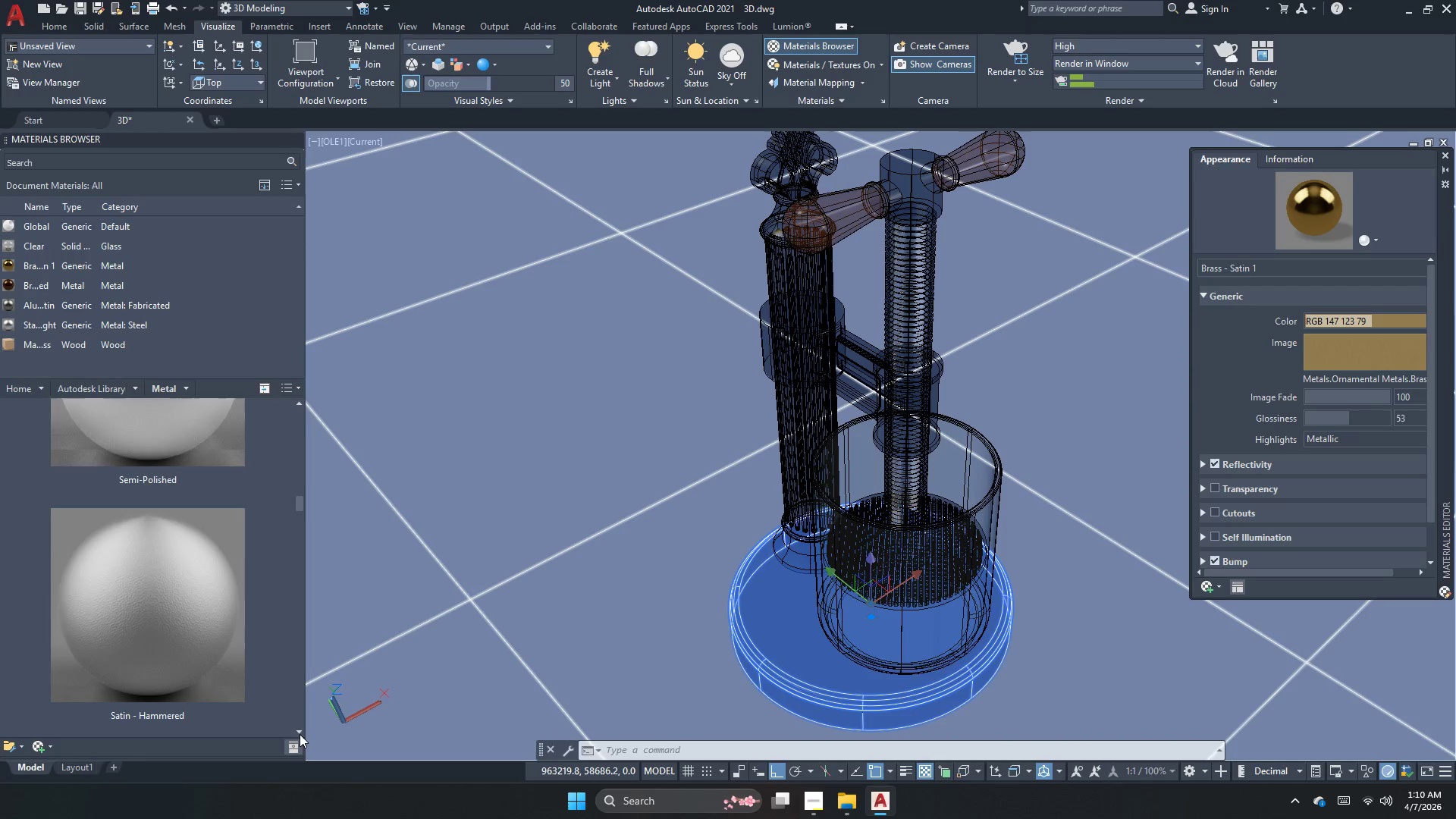 
double_click([300, 734])
 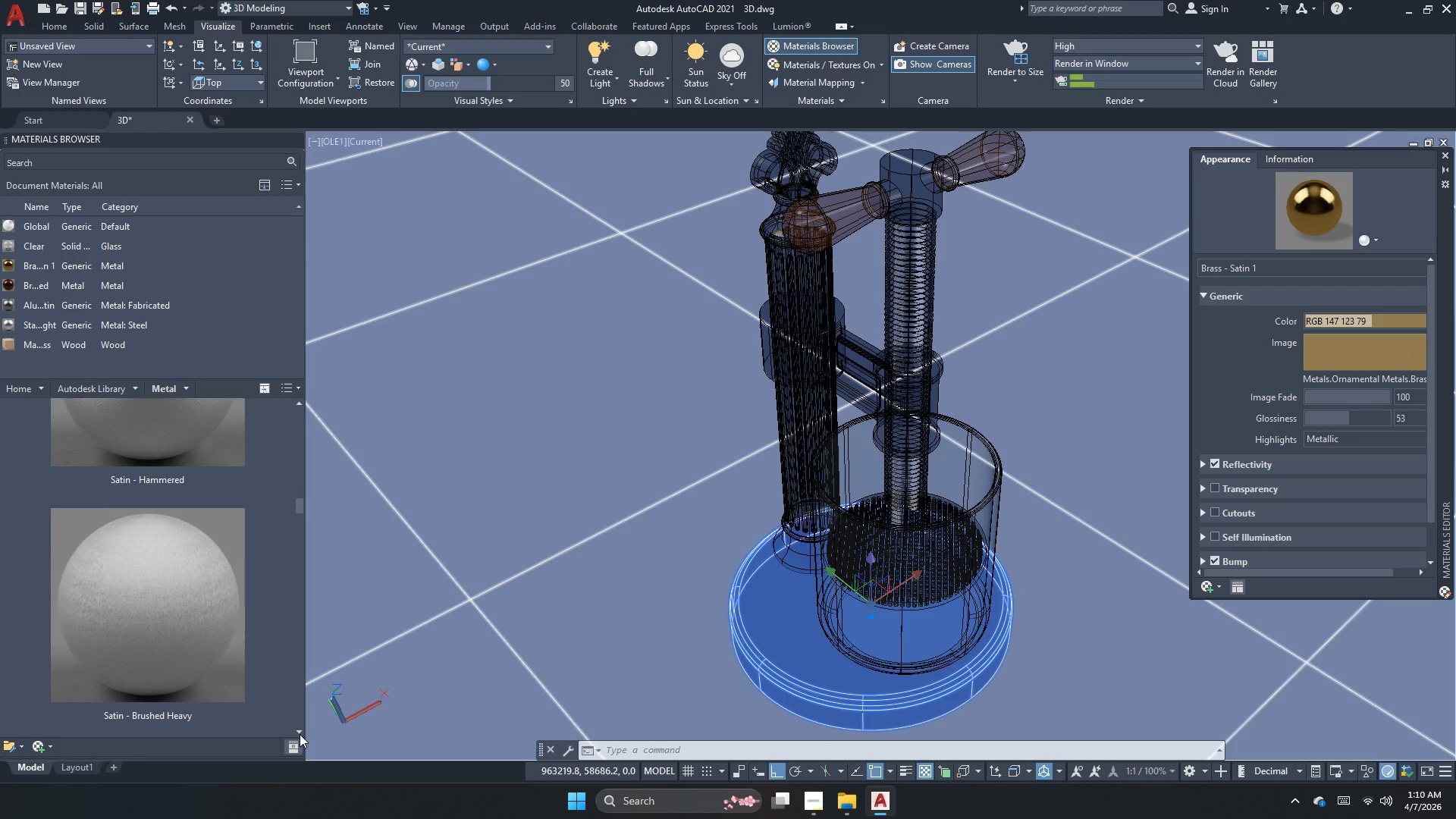 
triple_click([300, 734])
 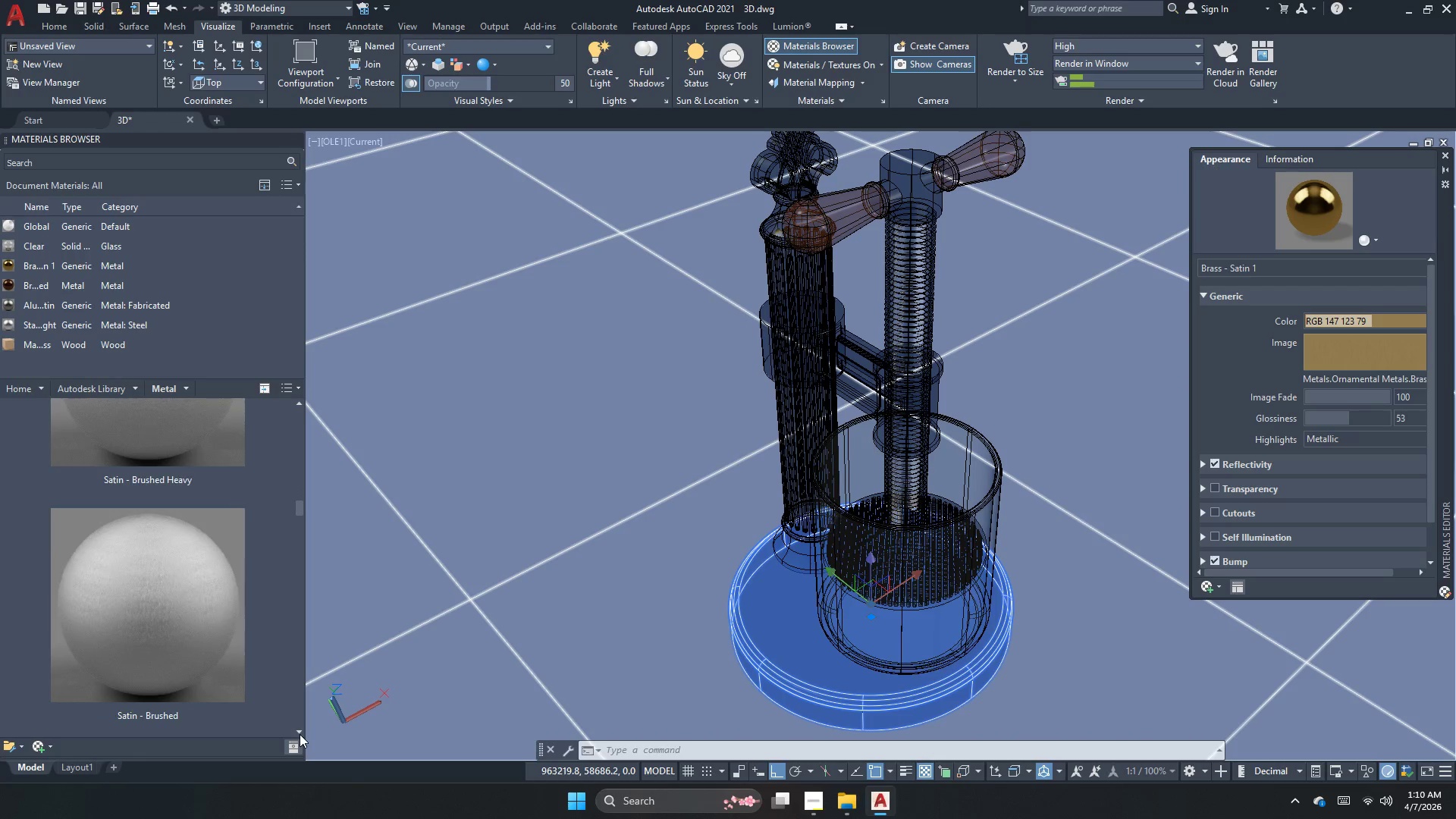 
triple_click([300, 734])
 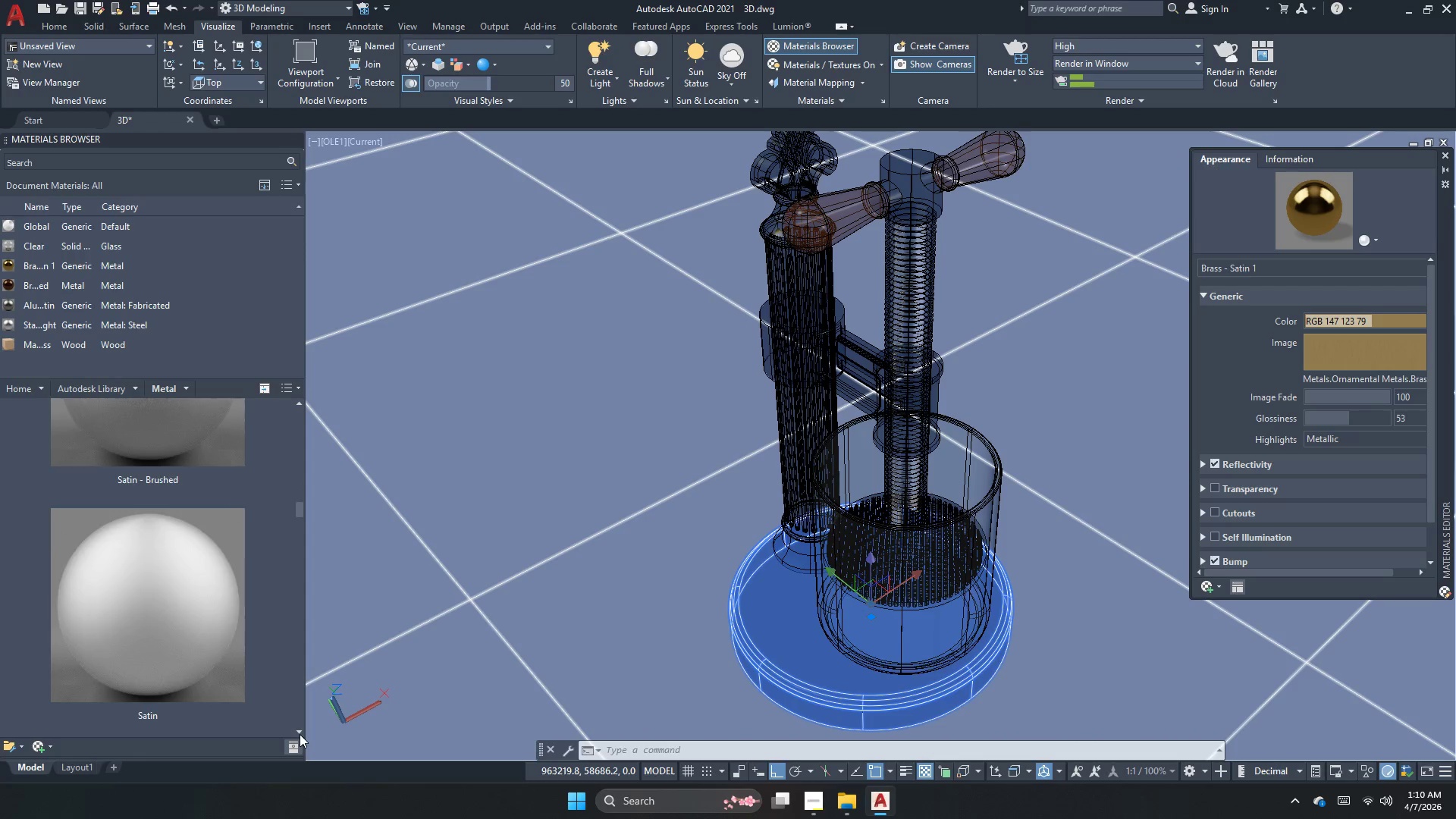 
triple_click([300, 734])
 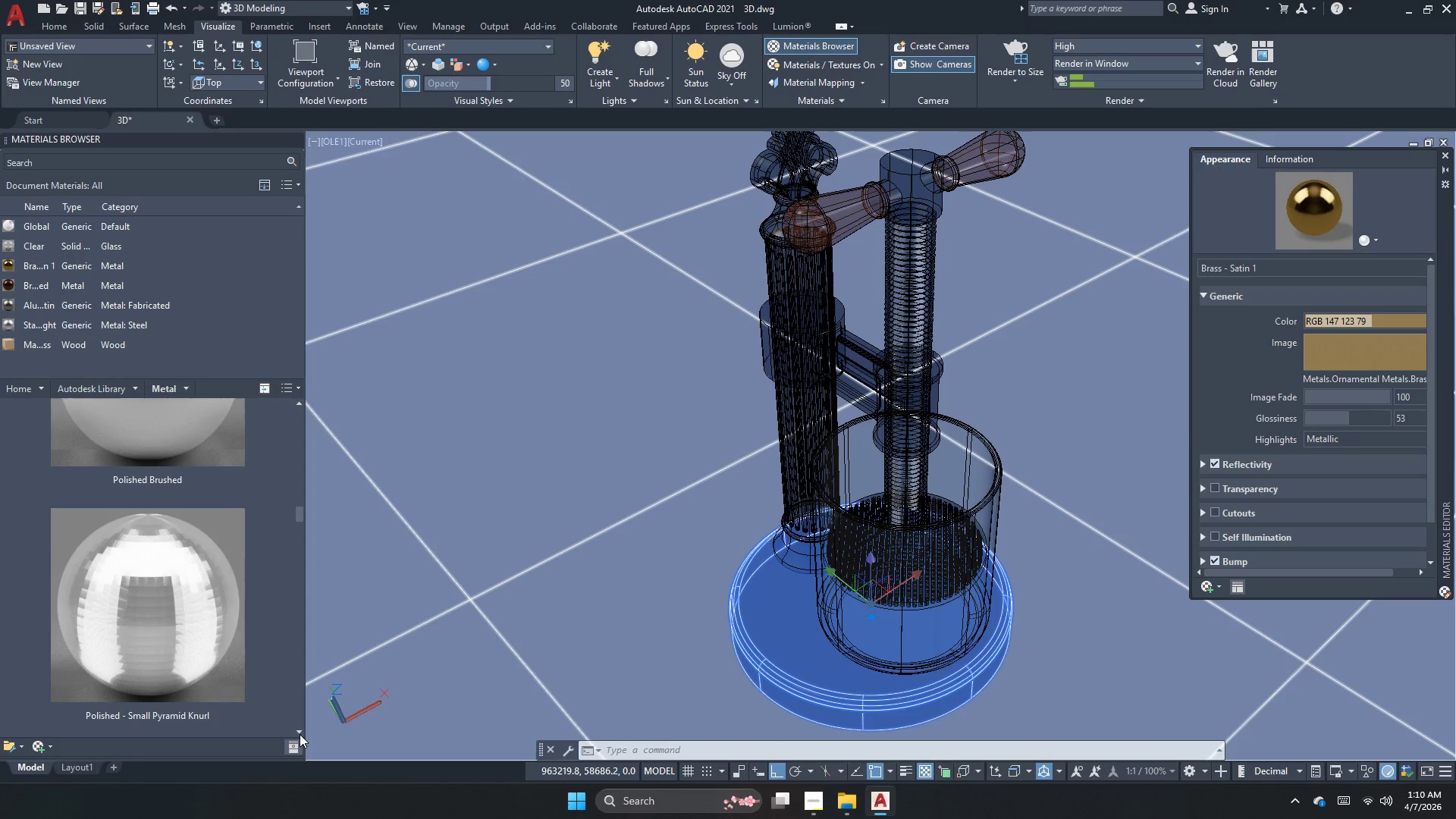 
triple_click([300, 734])
 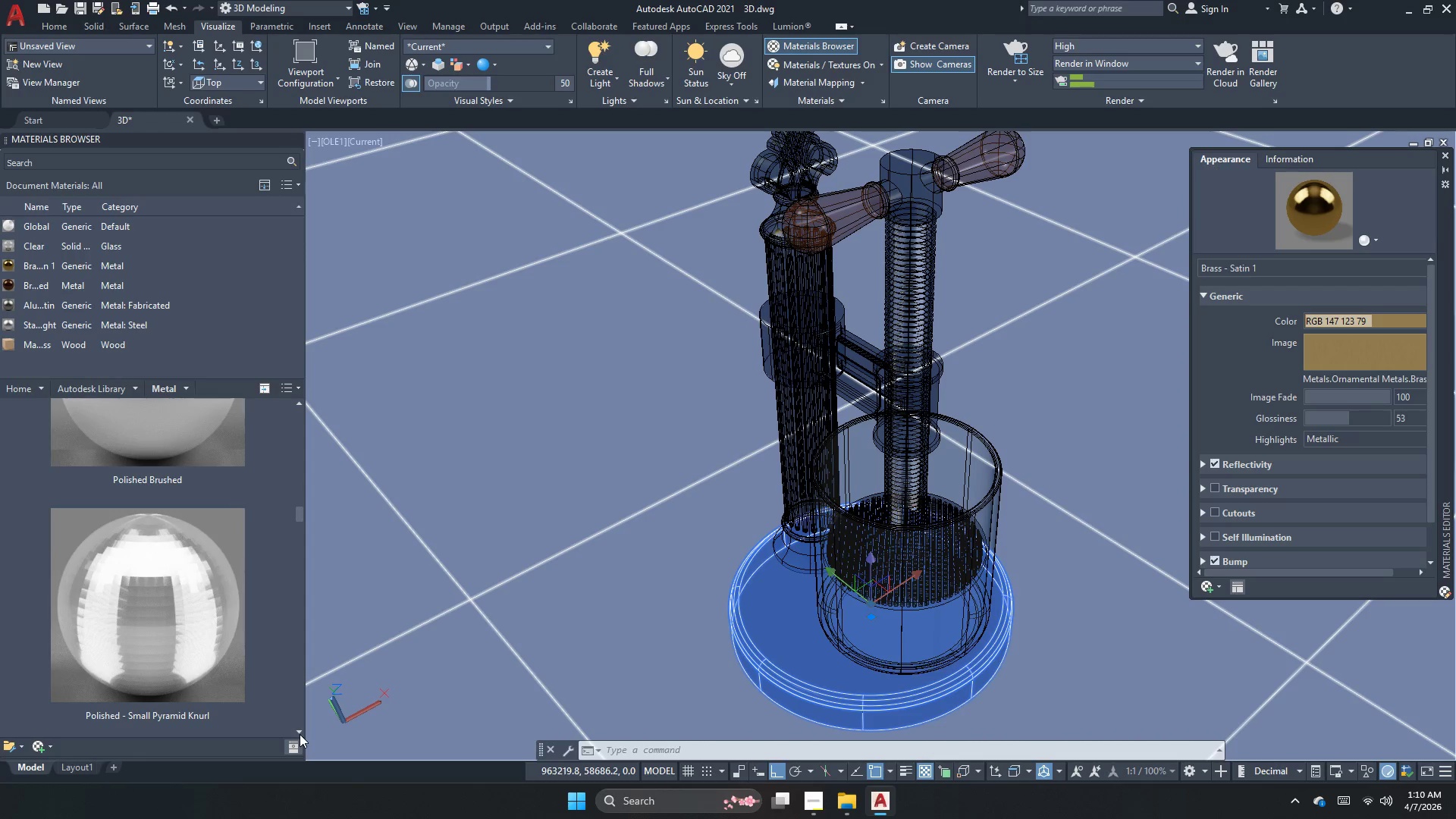 
triple_click([300, 734])
 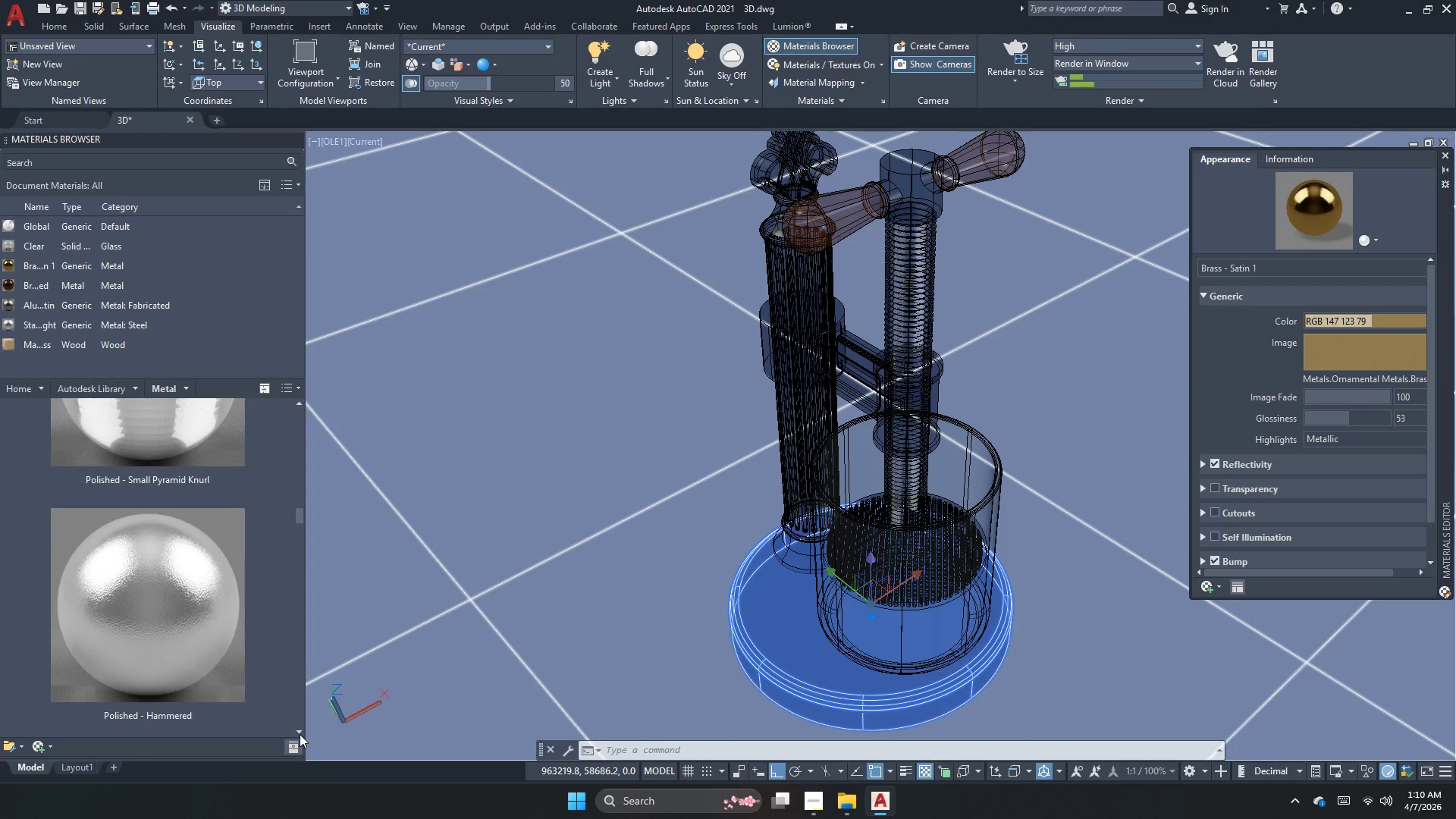 
triple_click([300, 734])
 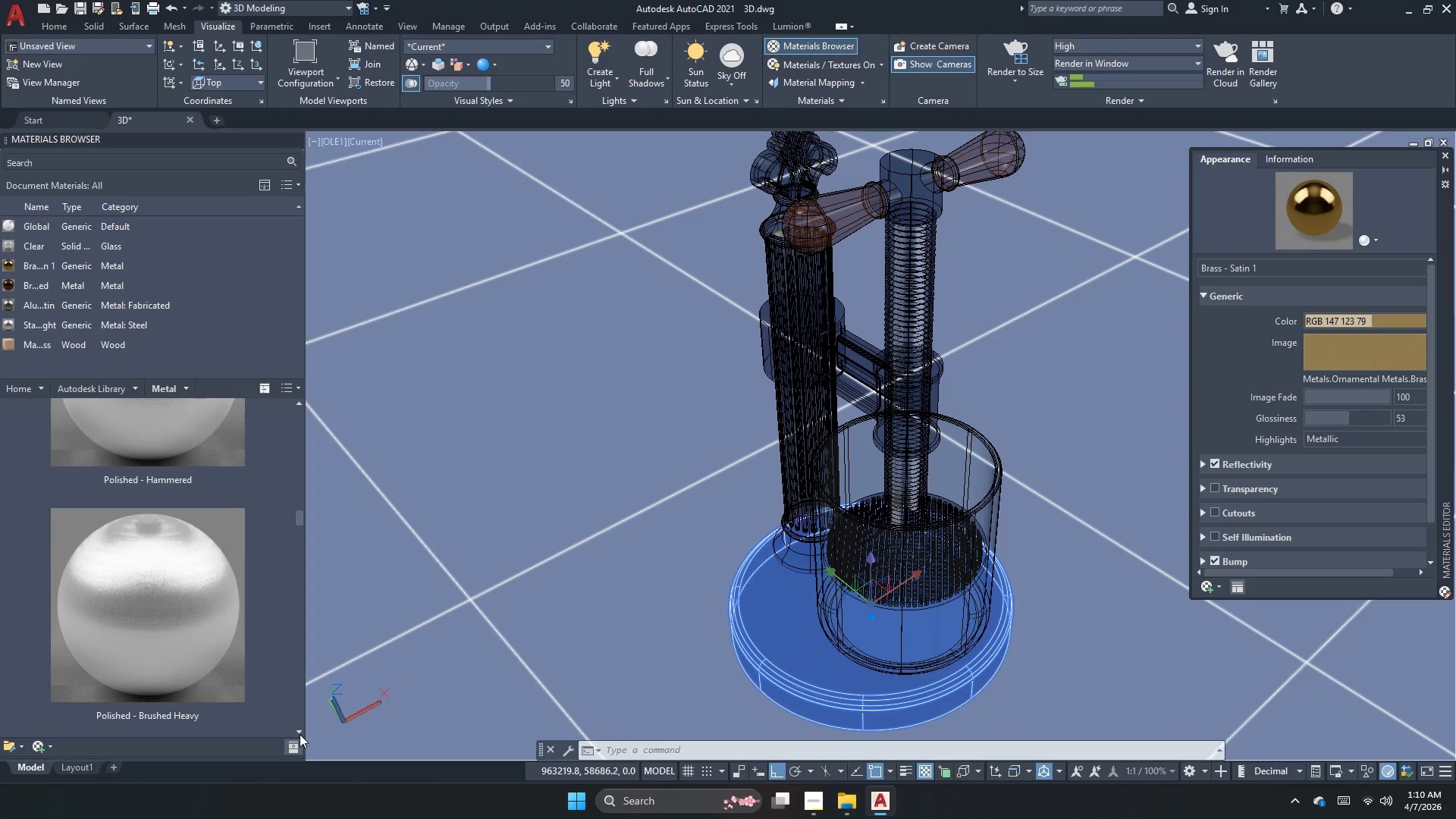 
triple_click([300, 734])
 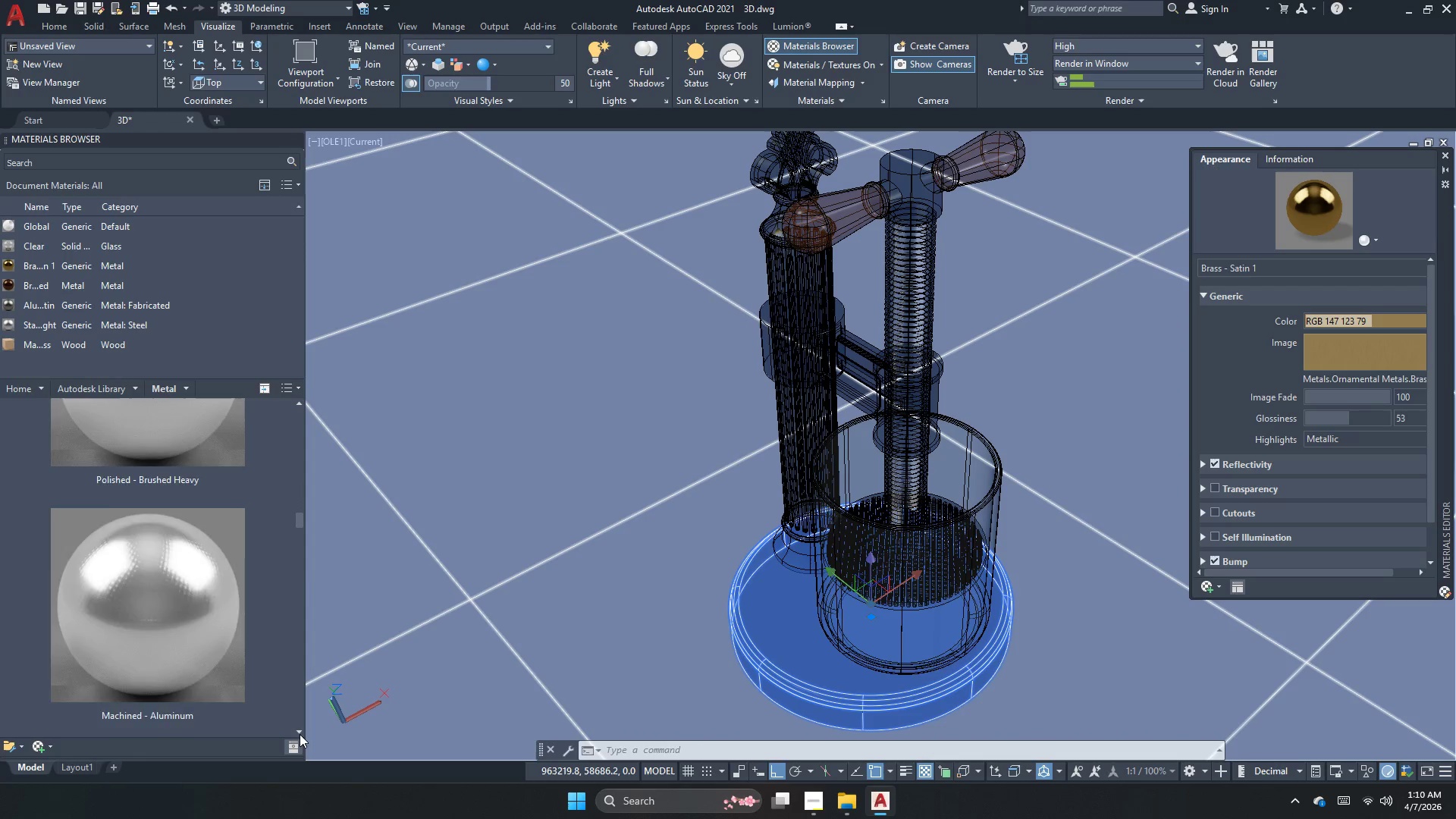 
triple_click([300, 734])
 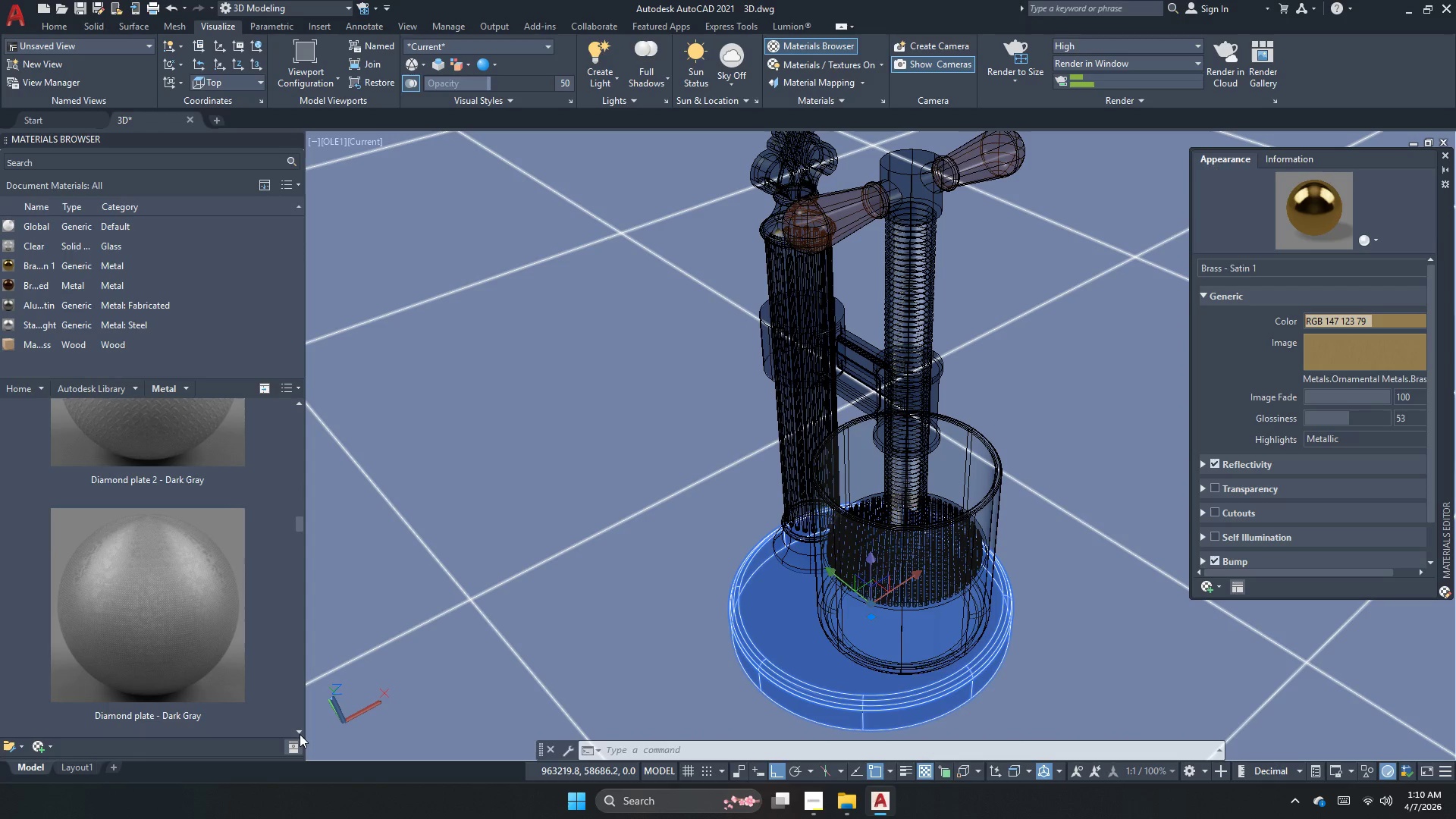 
triple_click([300, 734])
 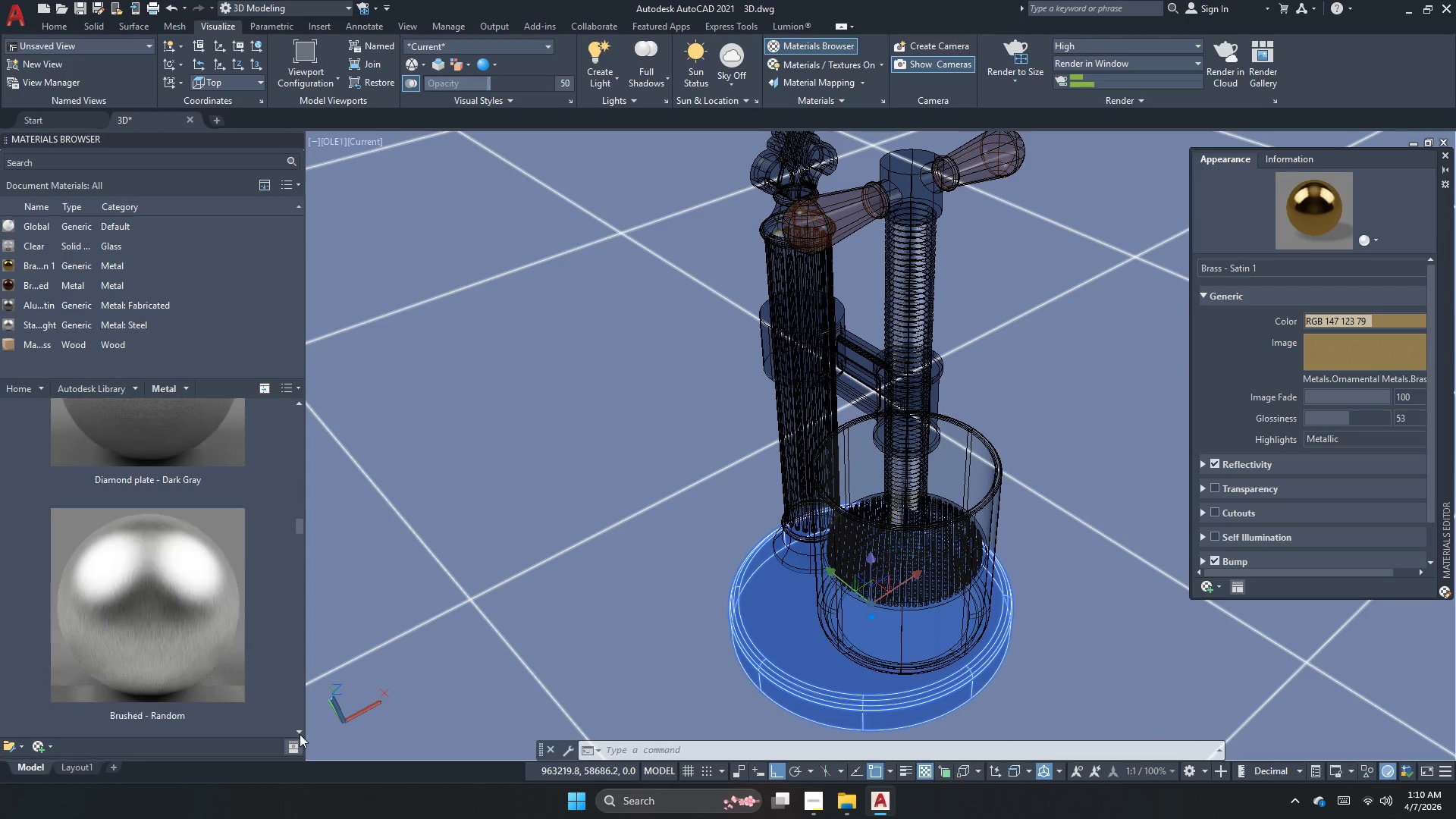 
triple_click([300, 734])
 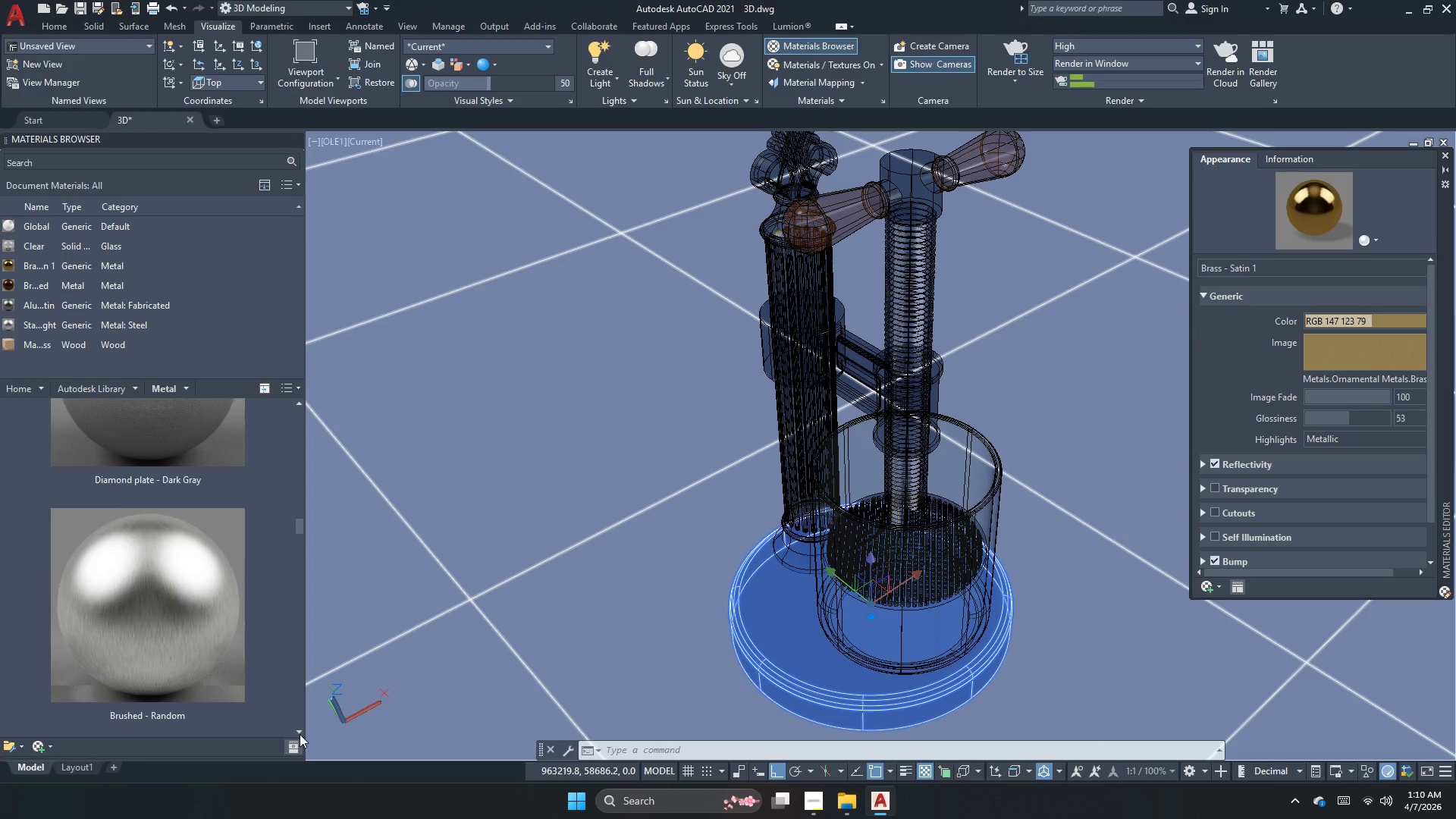 
triple_click([300, 734])
 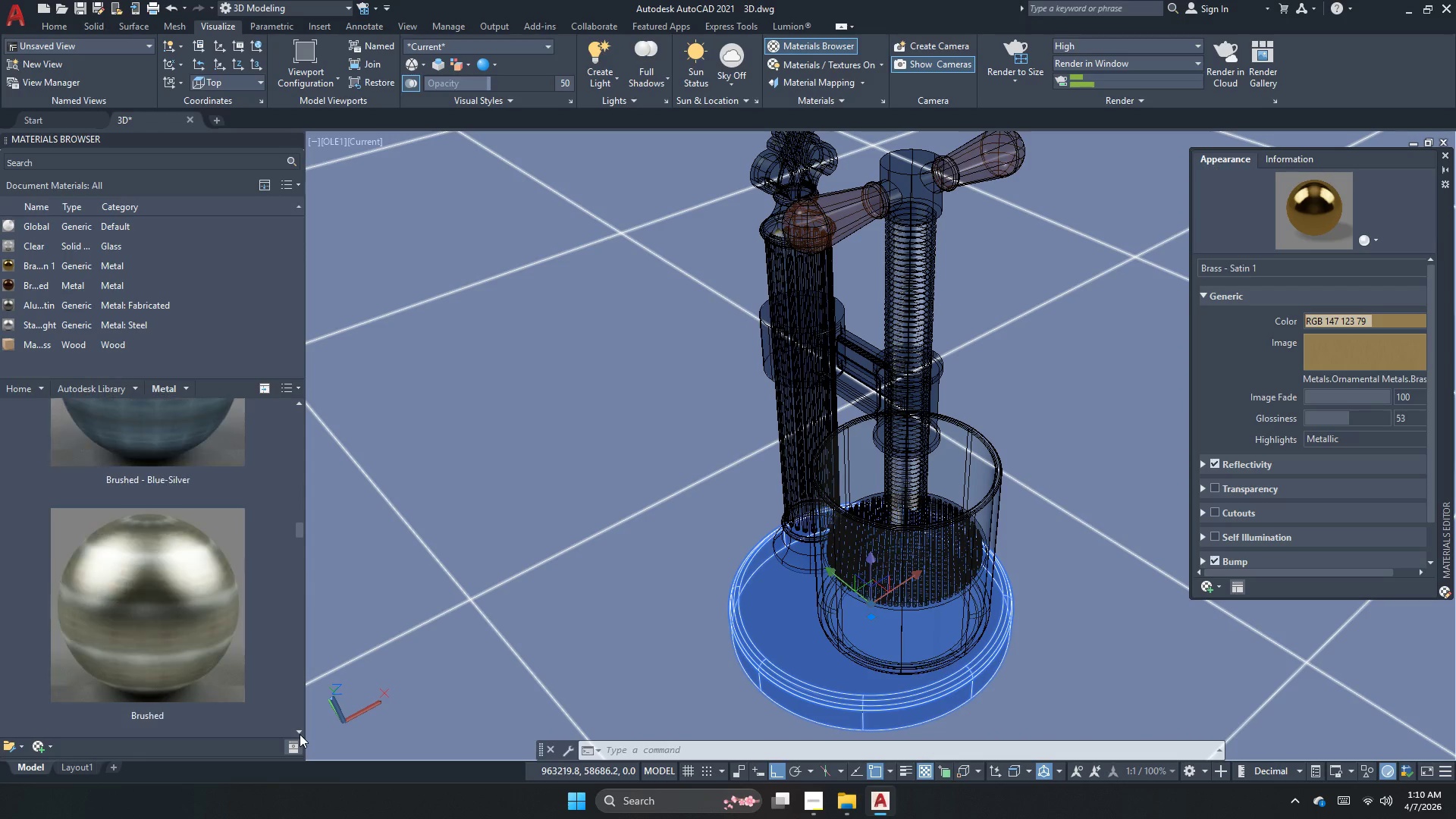 
triple_click([300, 734])
 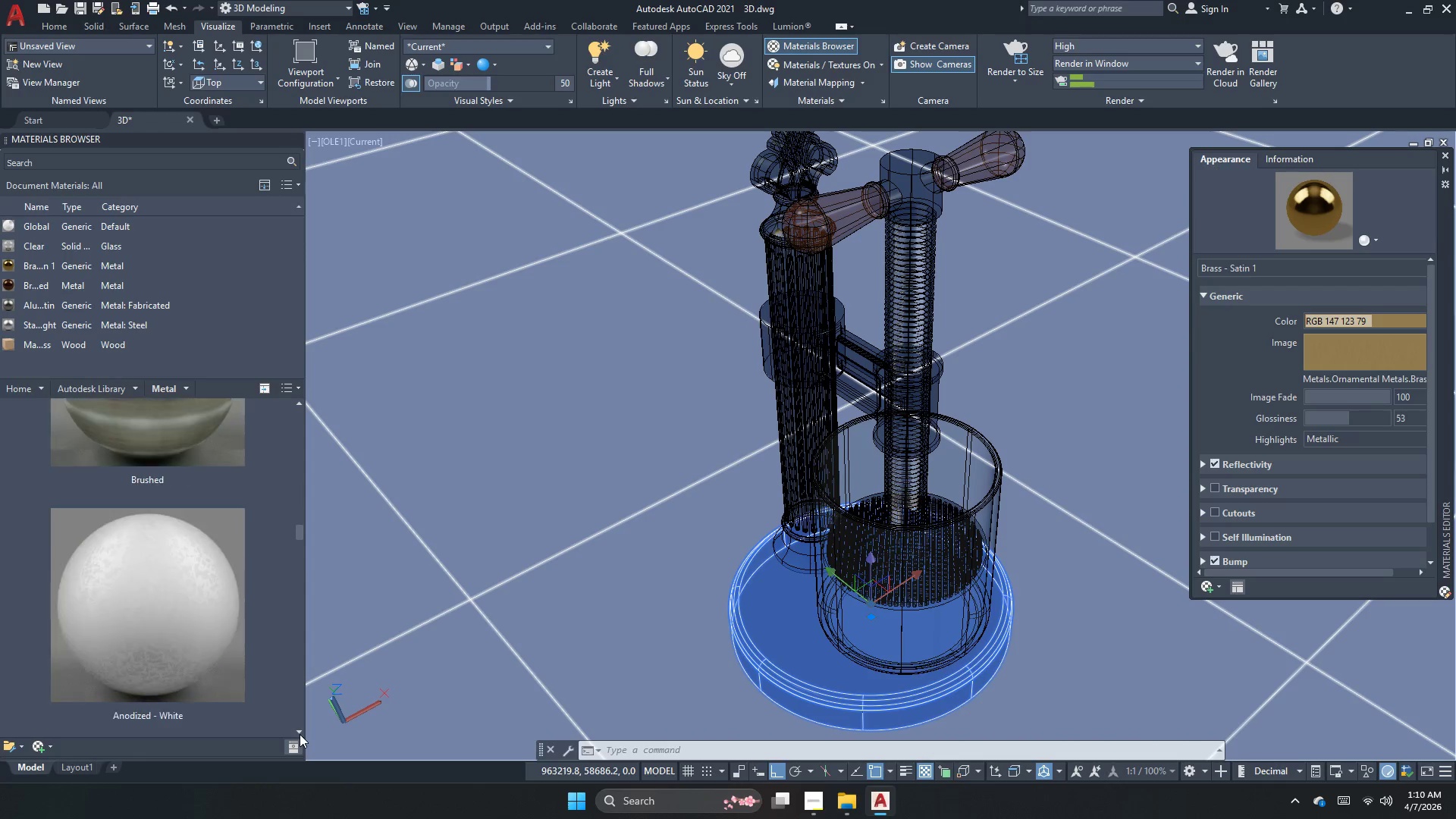 
triple_click([300, 734])
 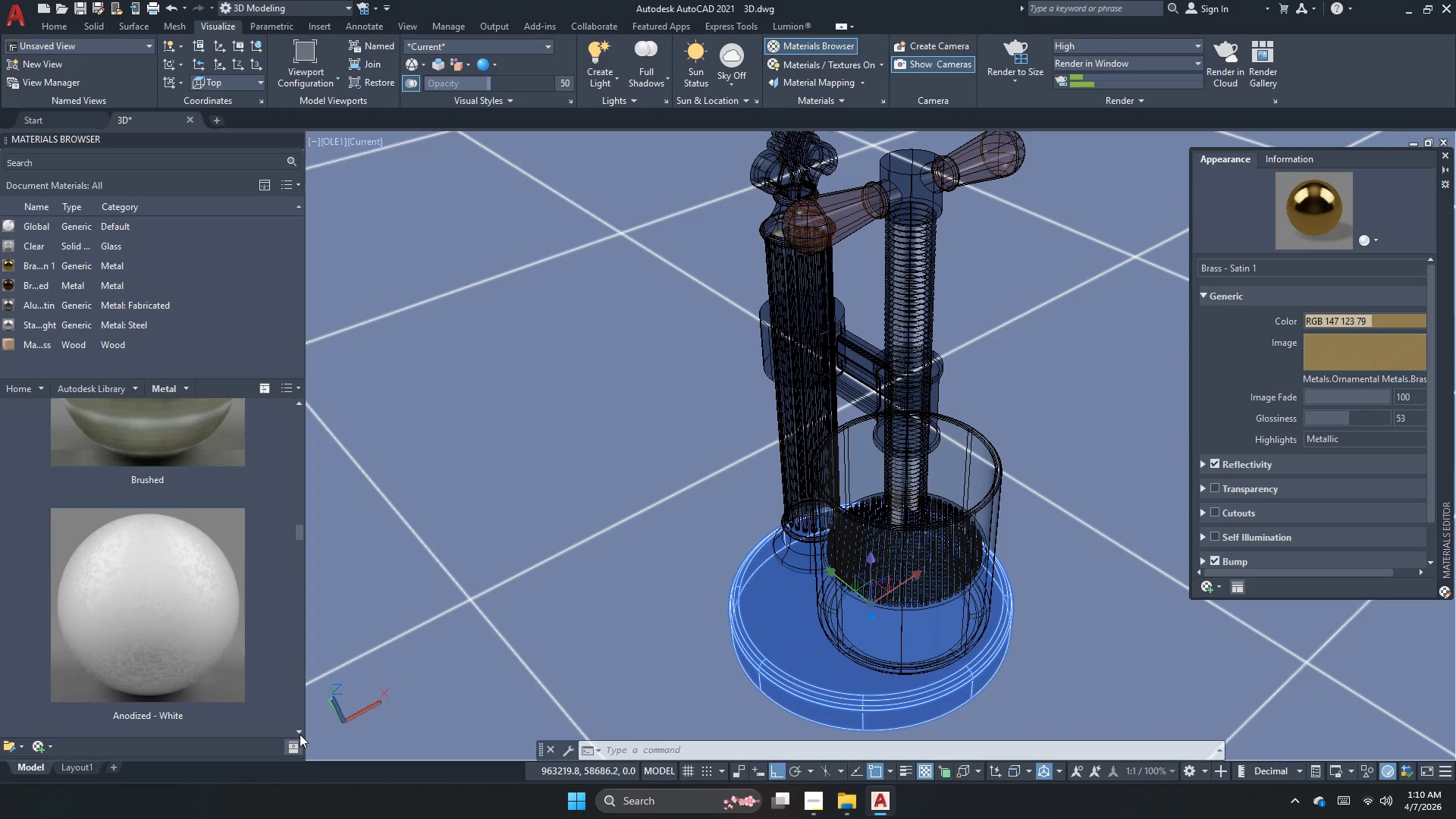 
triple_click([300, 734])
 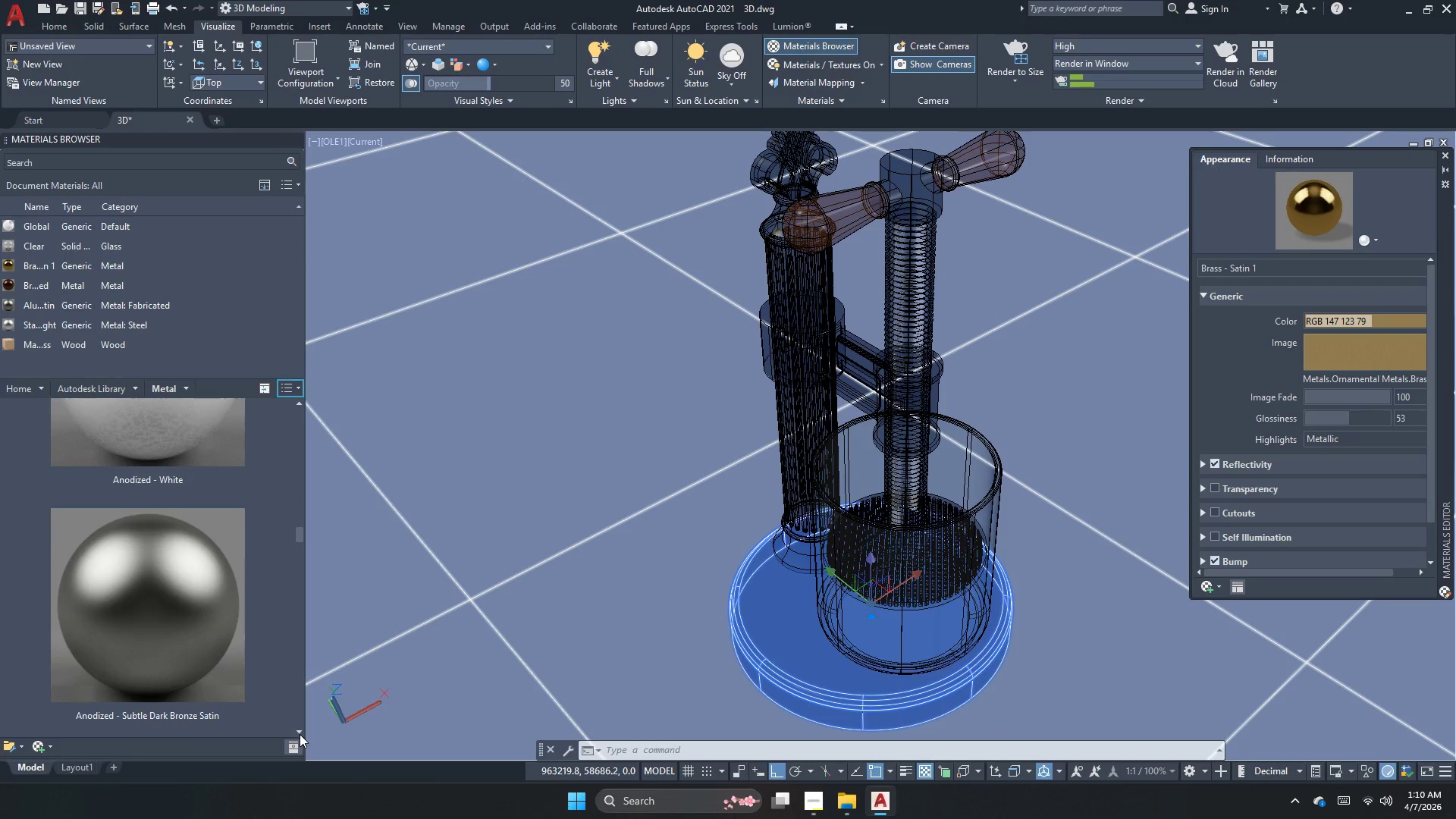 
triple_click([300, 734])
 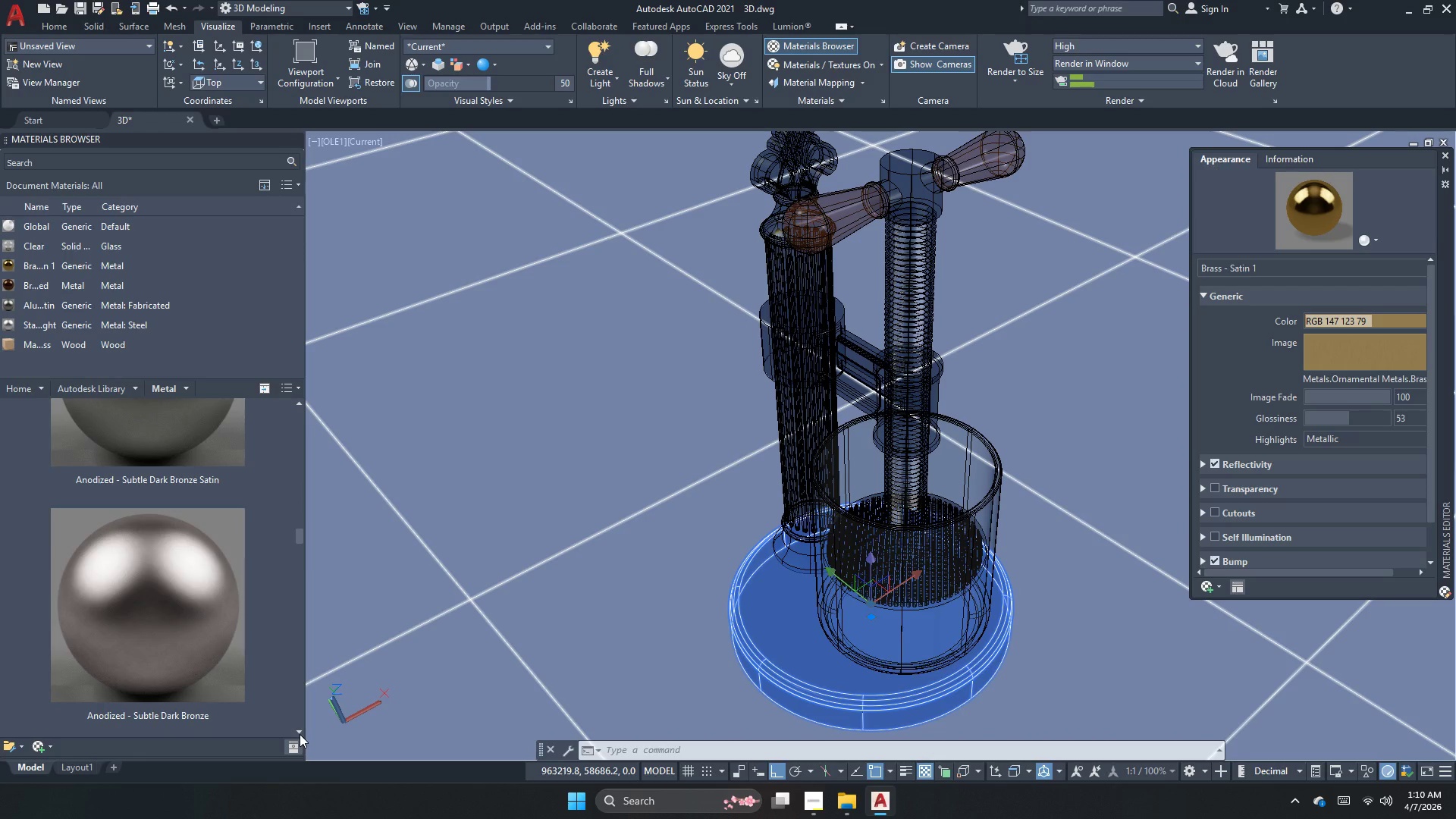 
double_click([300, 734])
 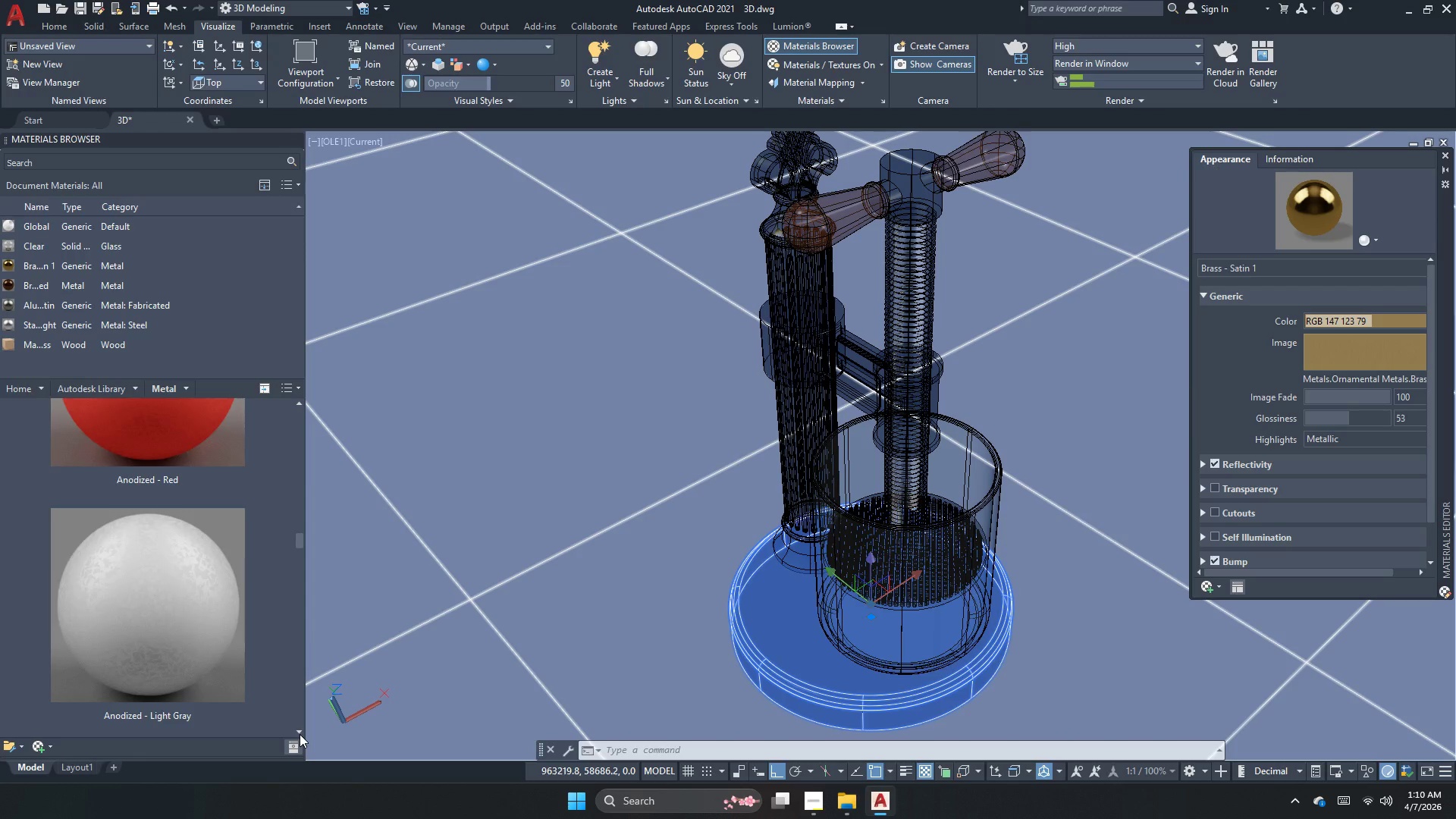 
left_click([300, 734])
 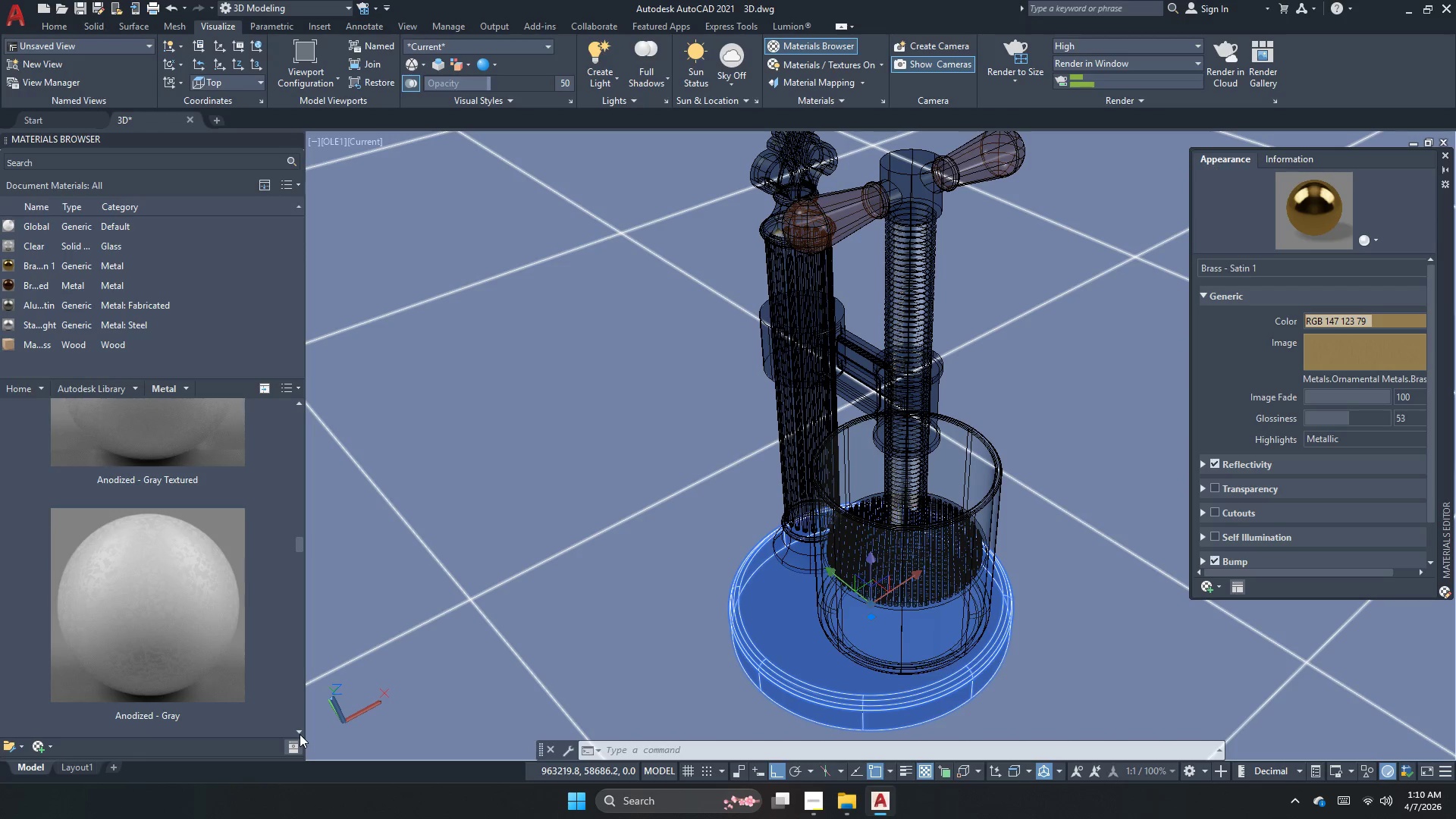 
double_click([300, 734])
 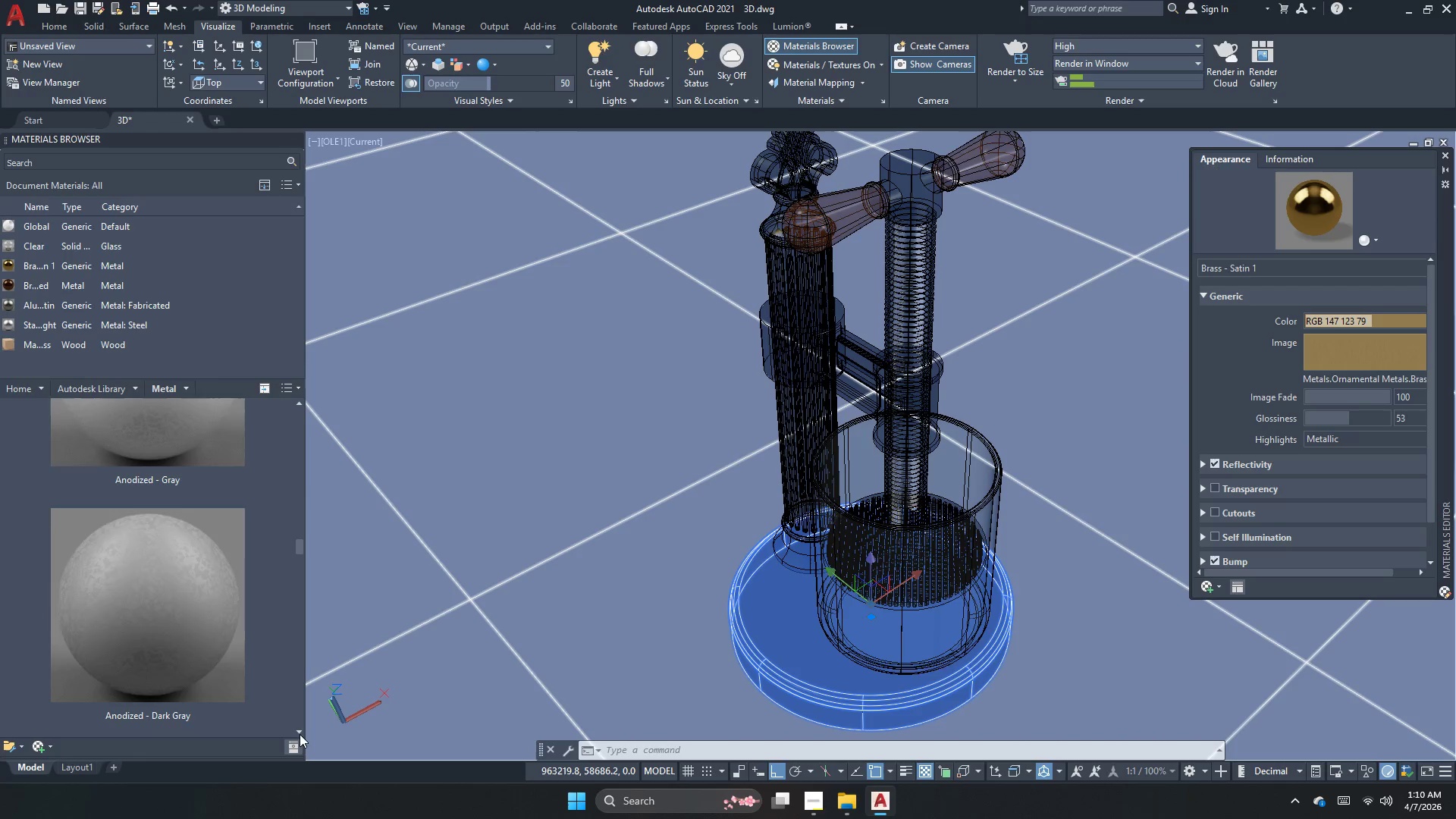 
triple_click([300, 734])
 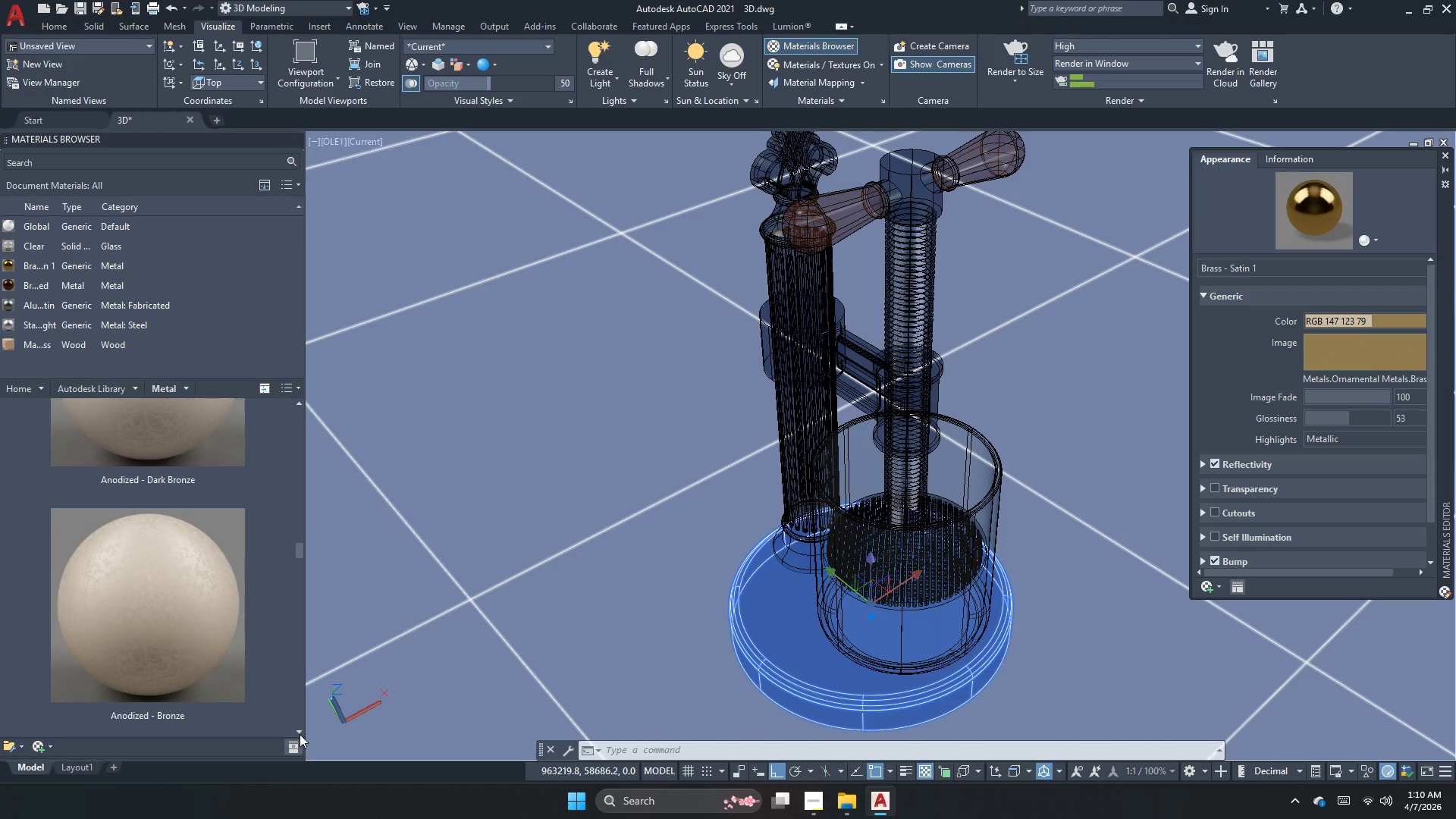 
double_click([300, 734])
 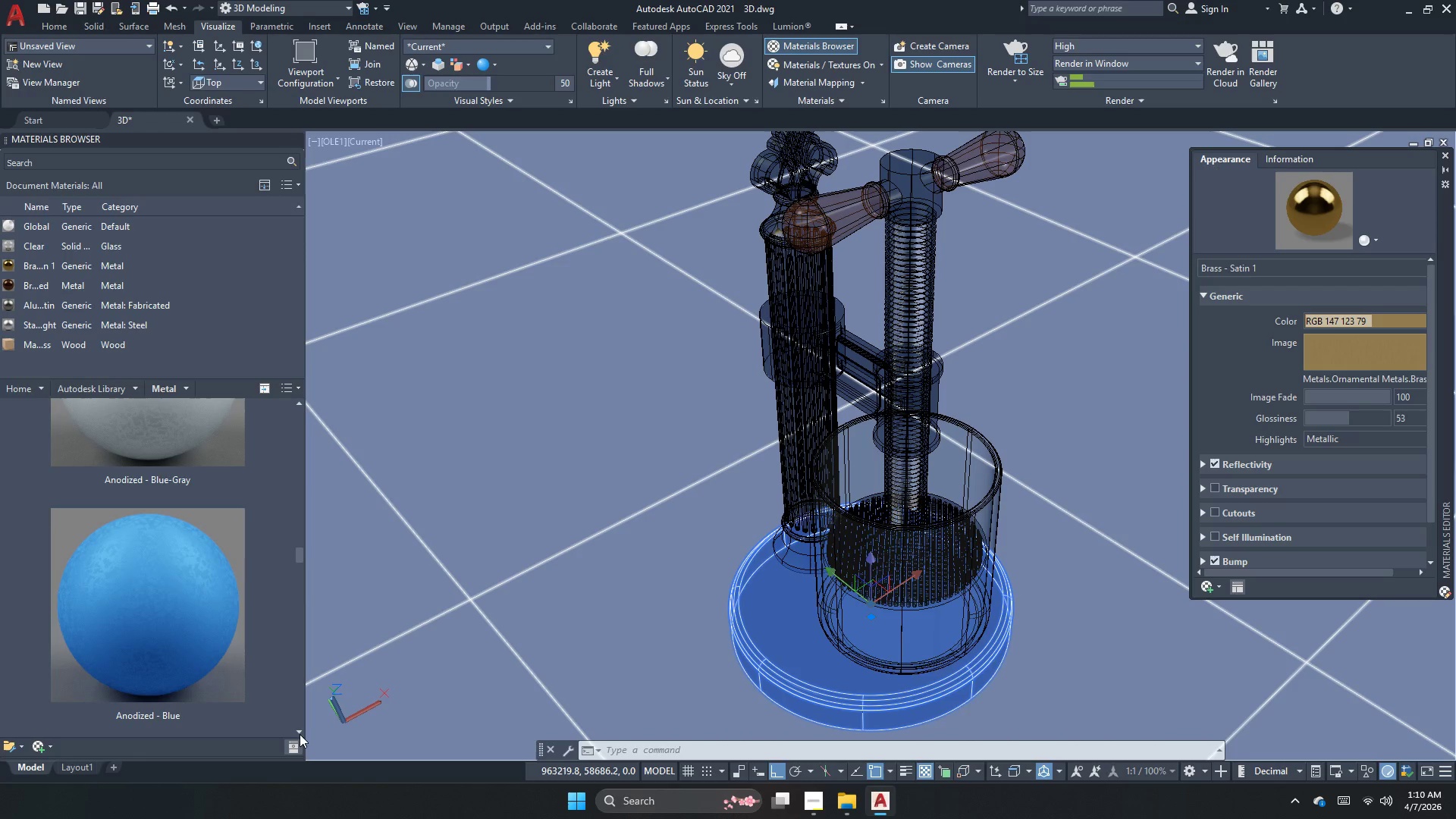 
triple_click([300, 734])
 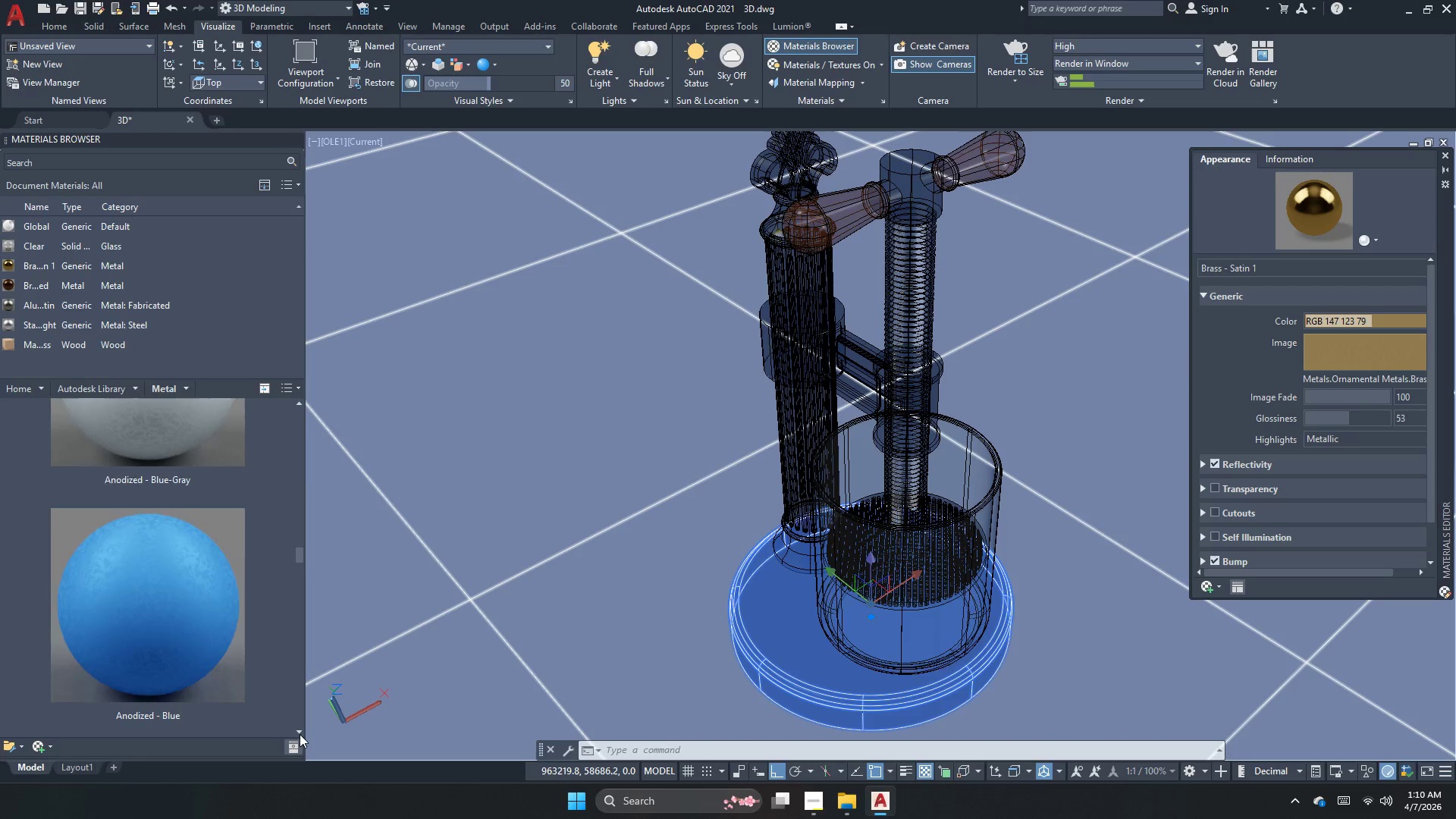 
triple_click([300, 734])
 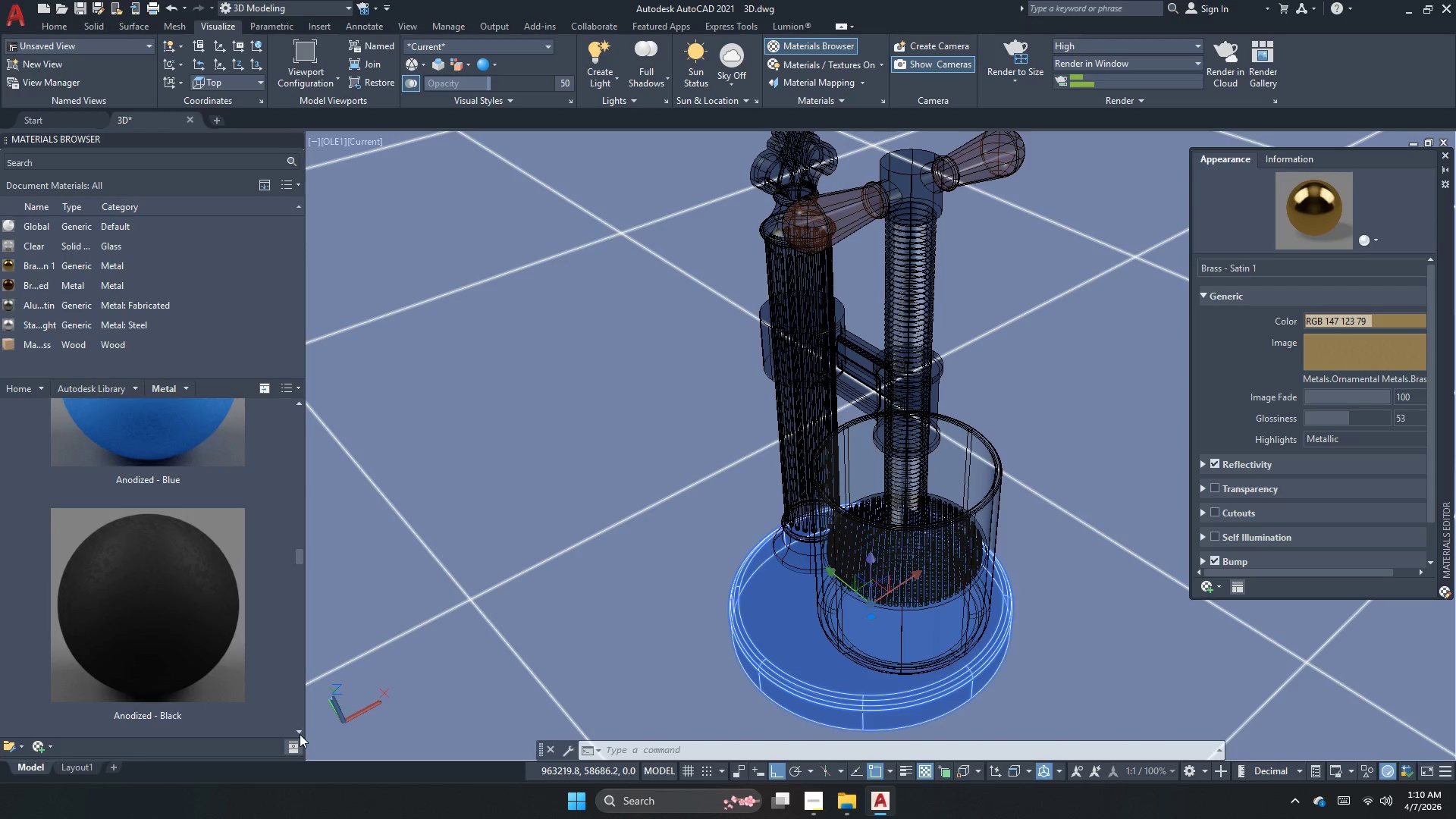 
triple_click([300, 734])
 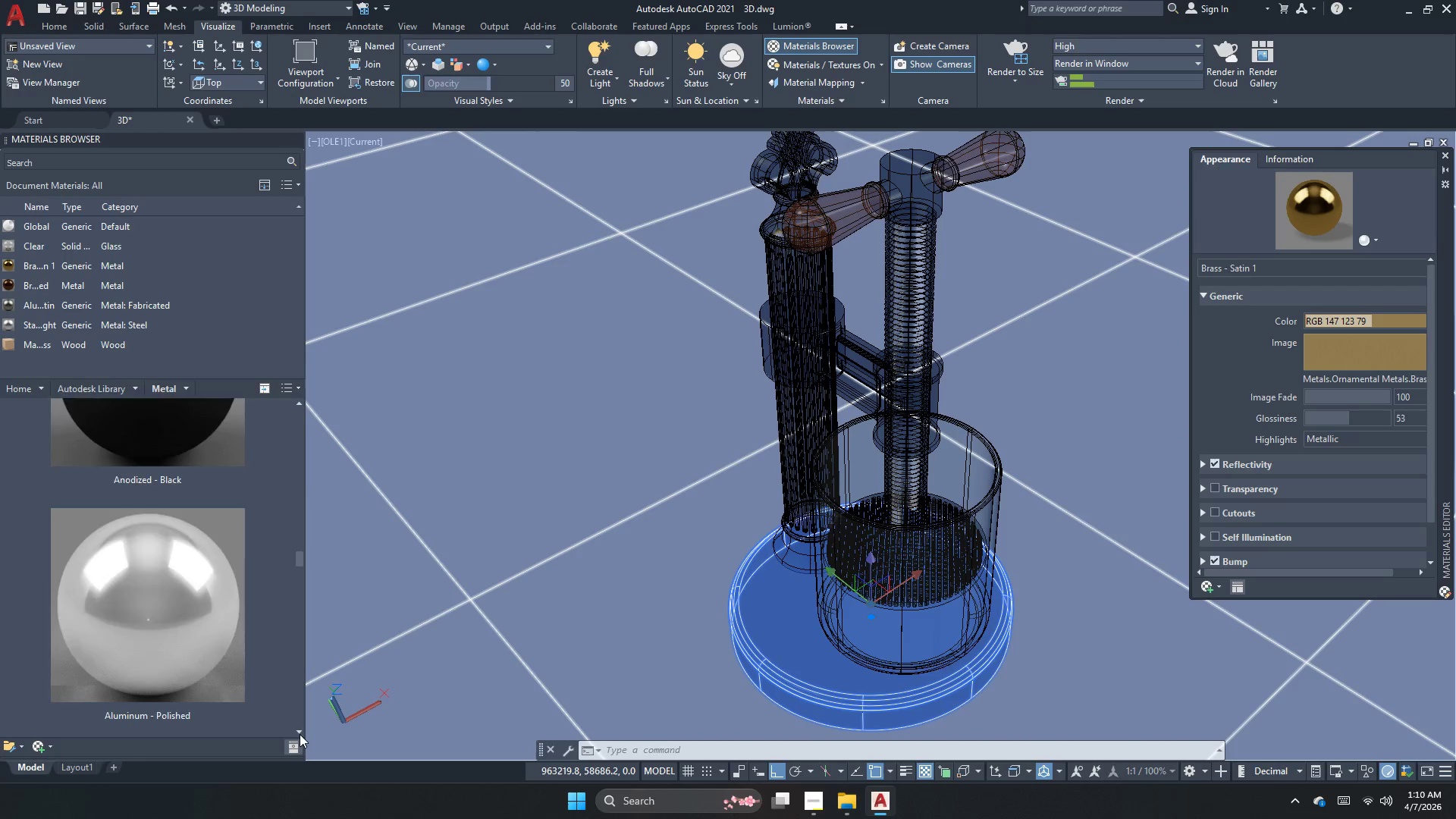 
triple_click([300, 734])
 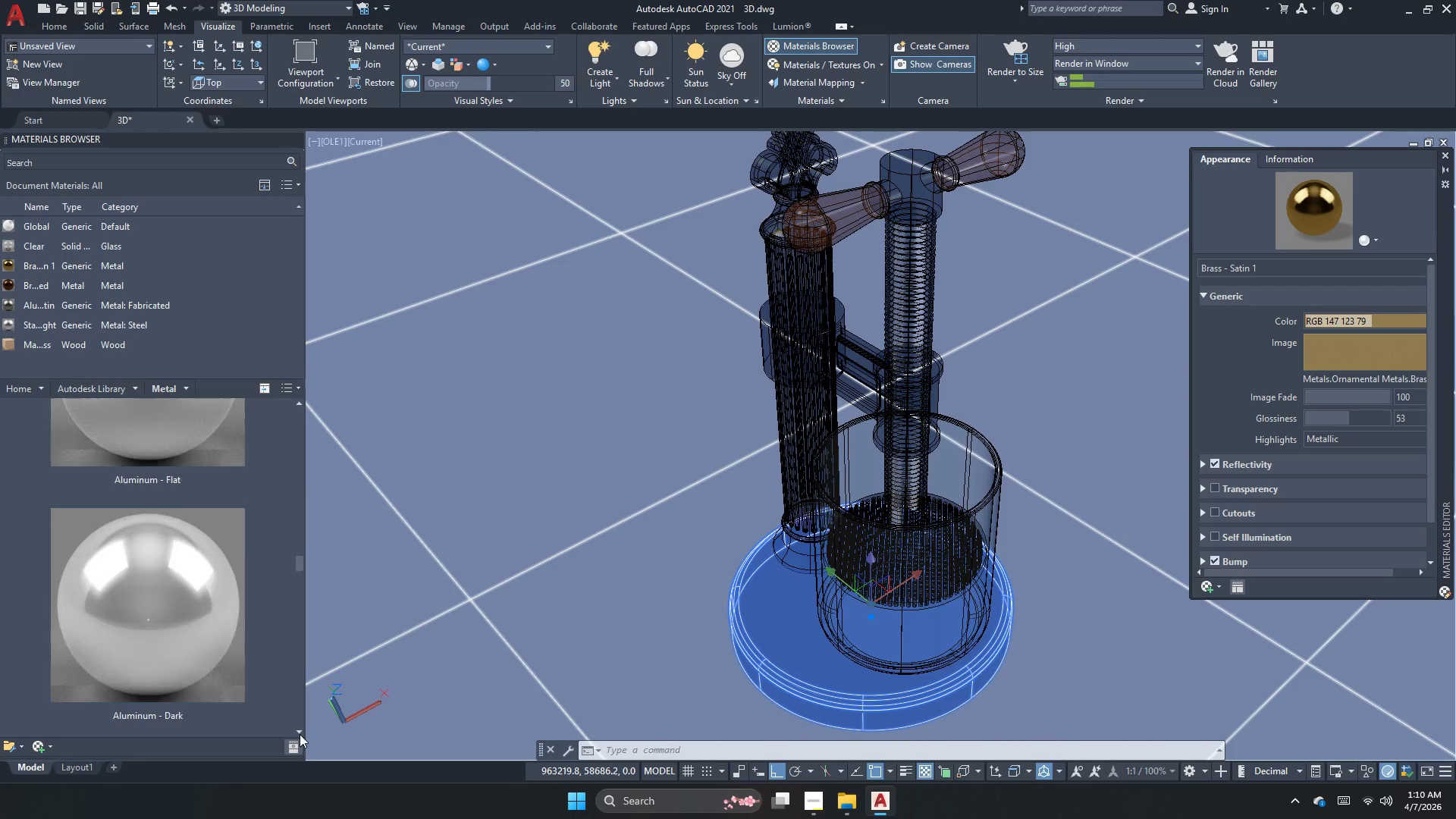 
triple_click([300, 734])
 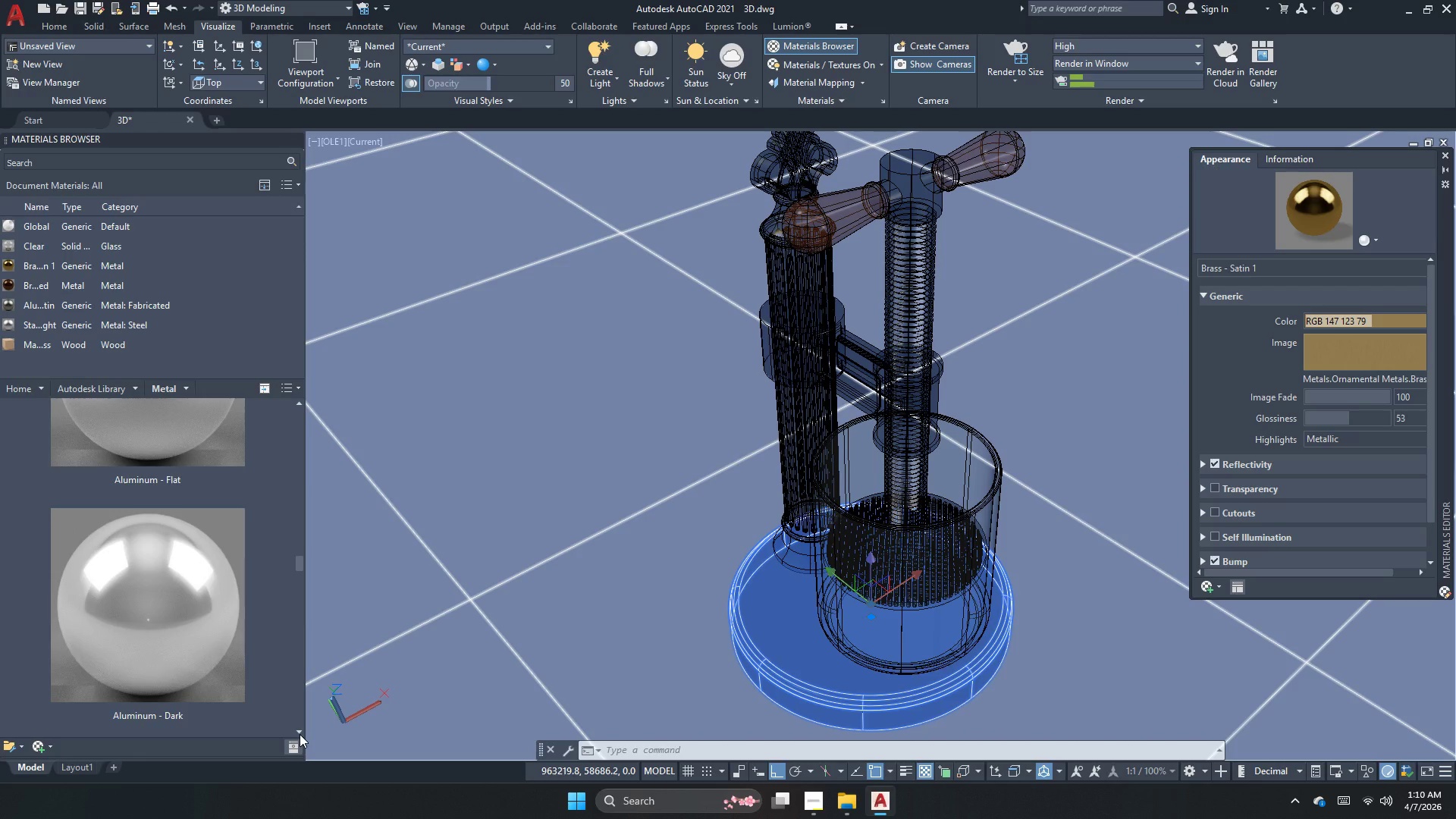 
left_click([300, 734])
 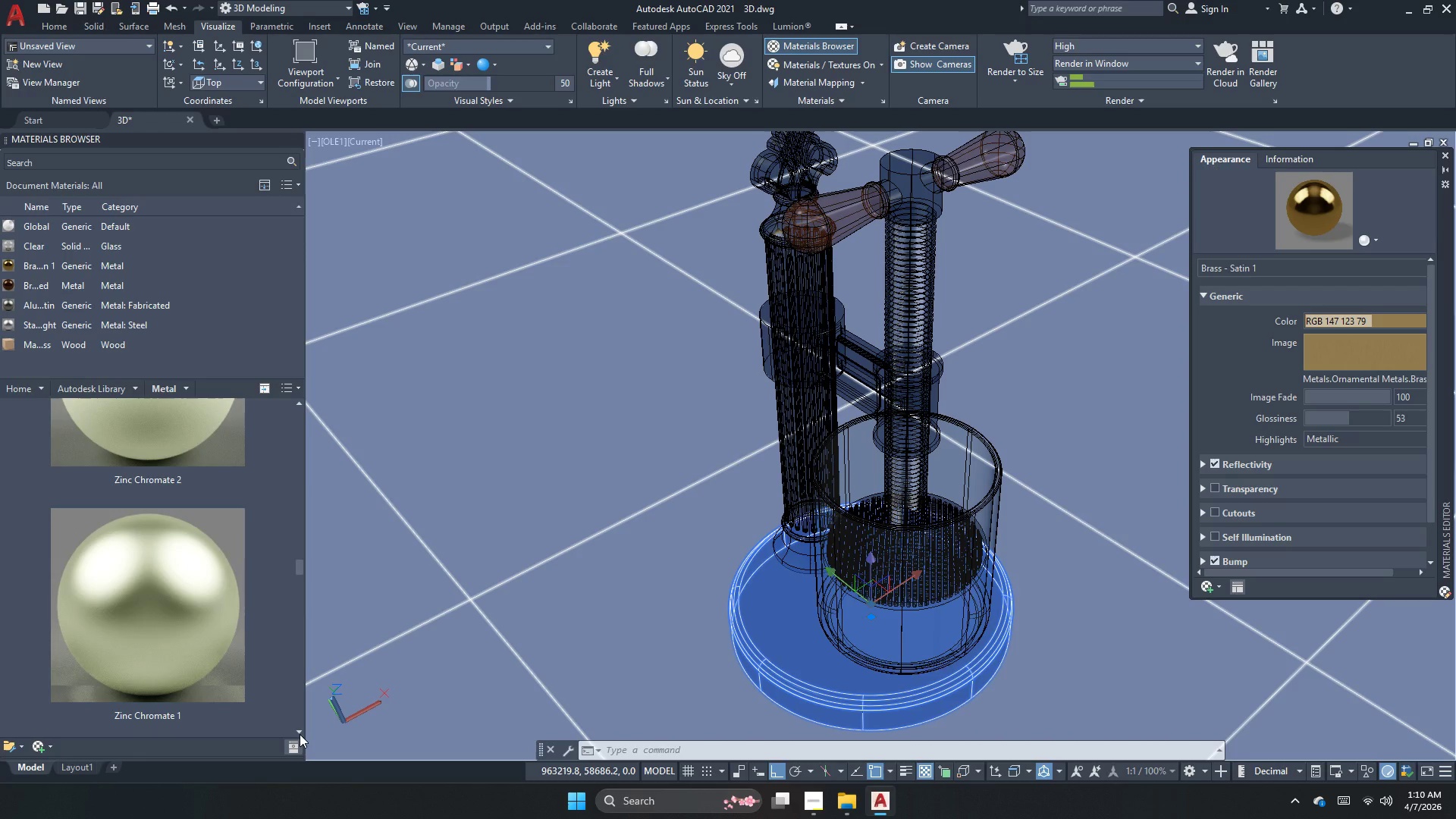 
double_click([300, 734])
 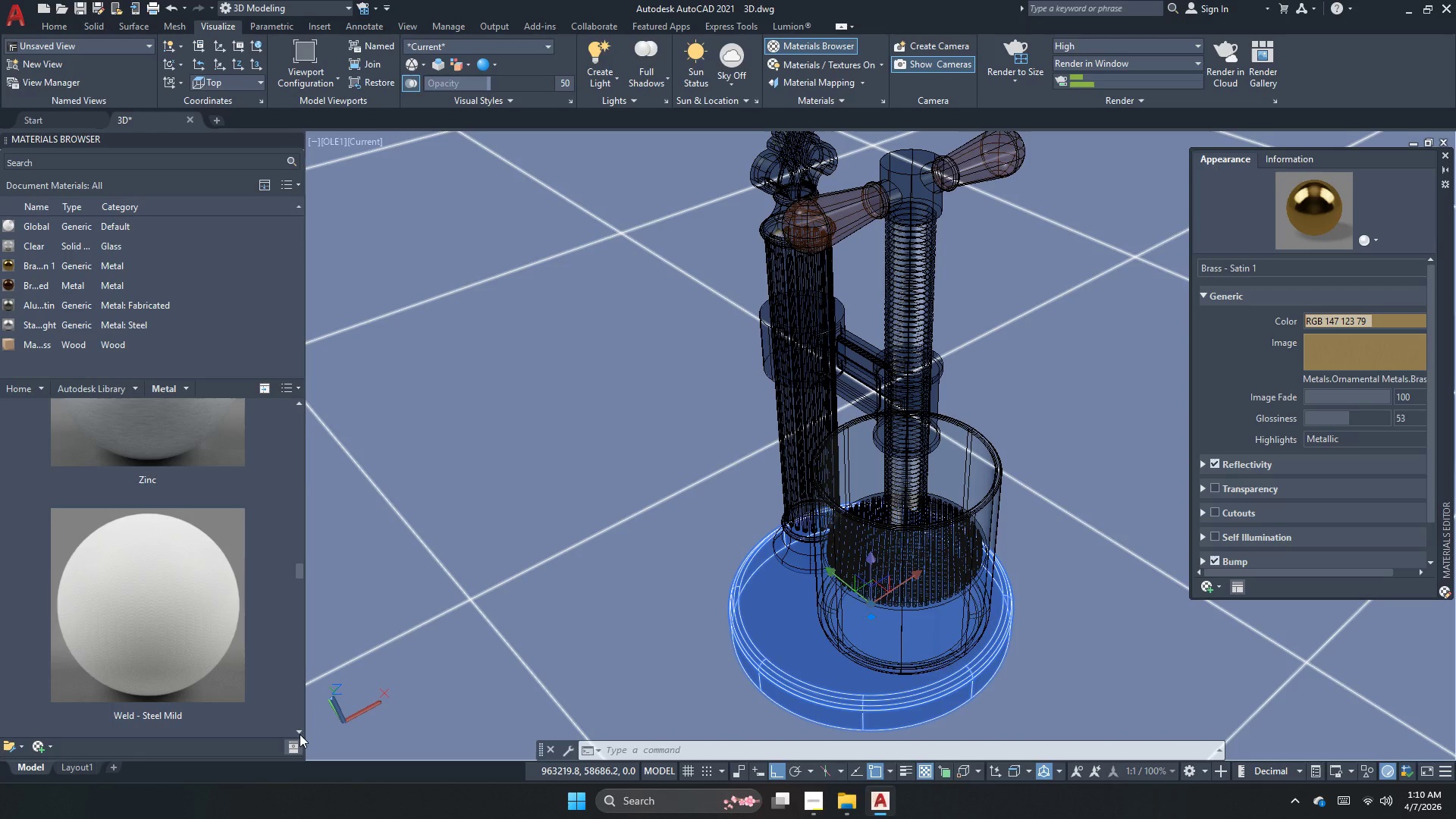 
double_click([300, 734])
 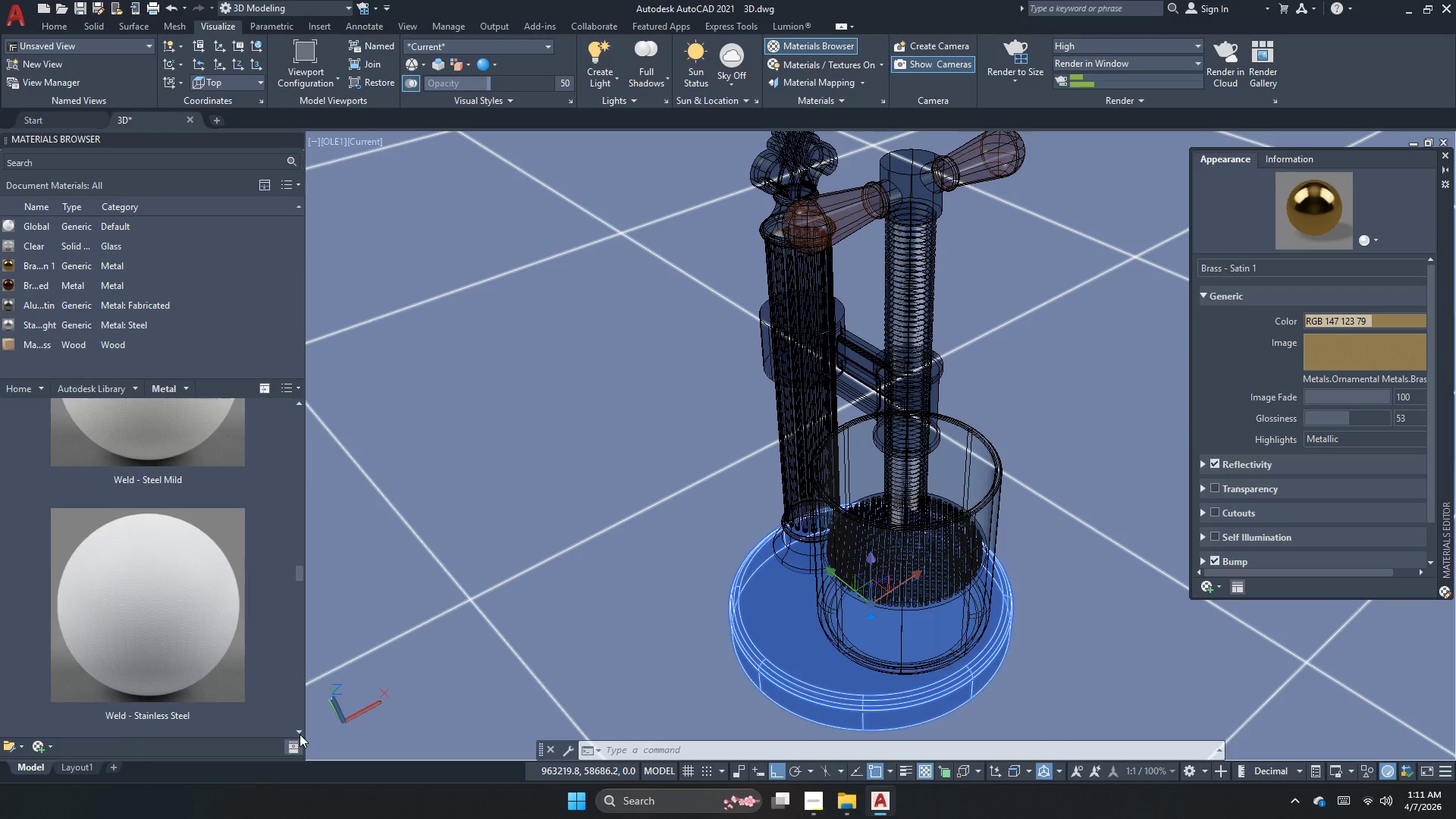 
triple_click([300, 734])
 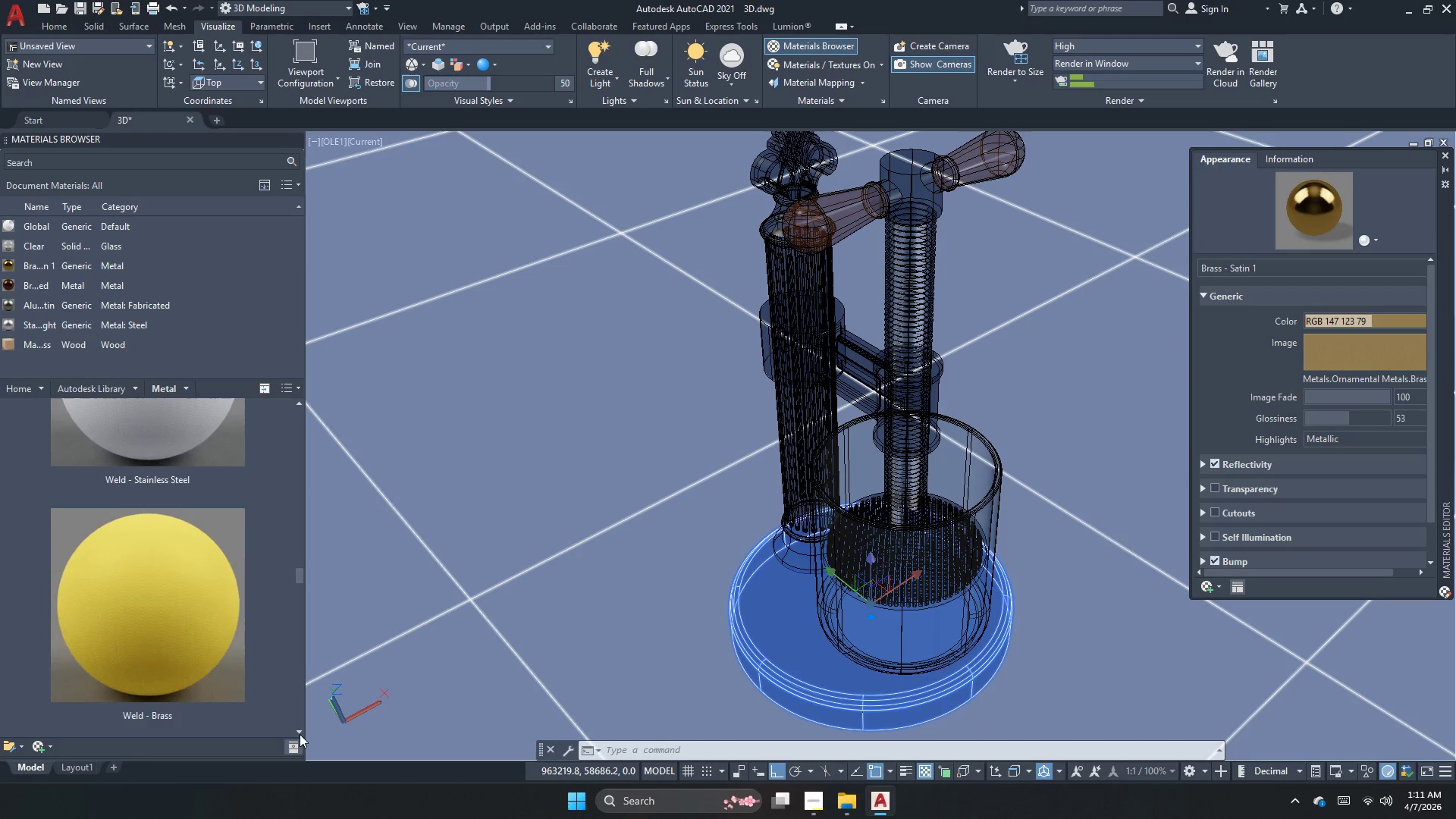 
triple_click([300, 734])
 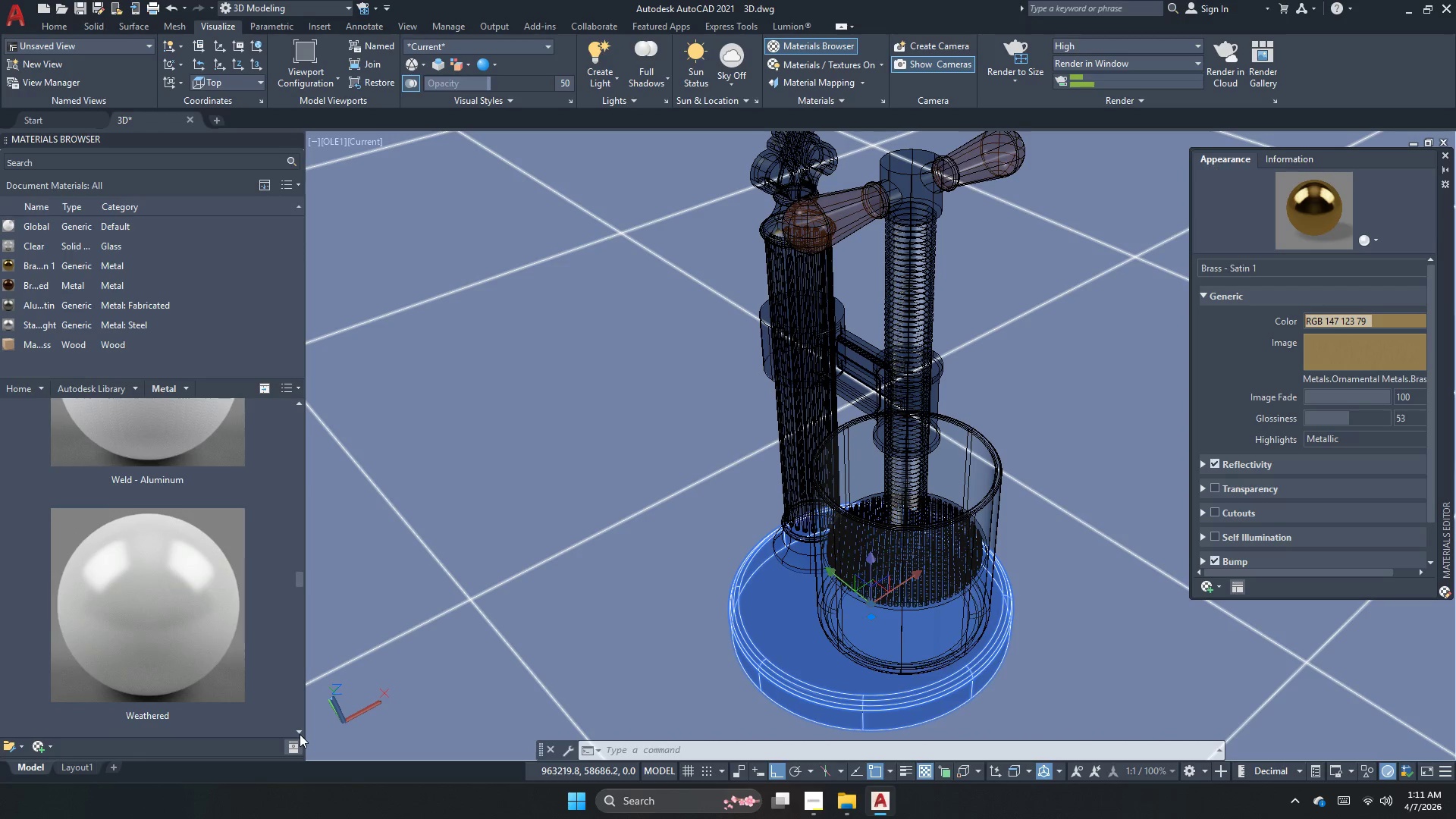 
double_click([300, 734])
 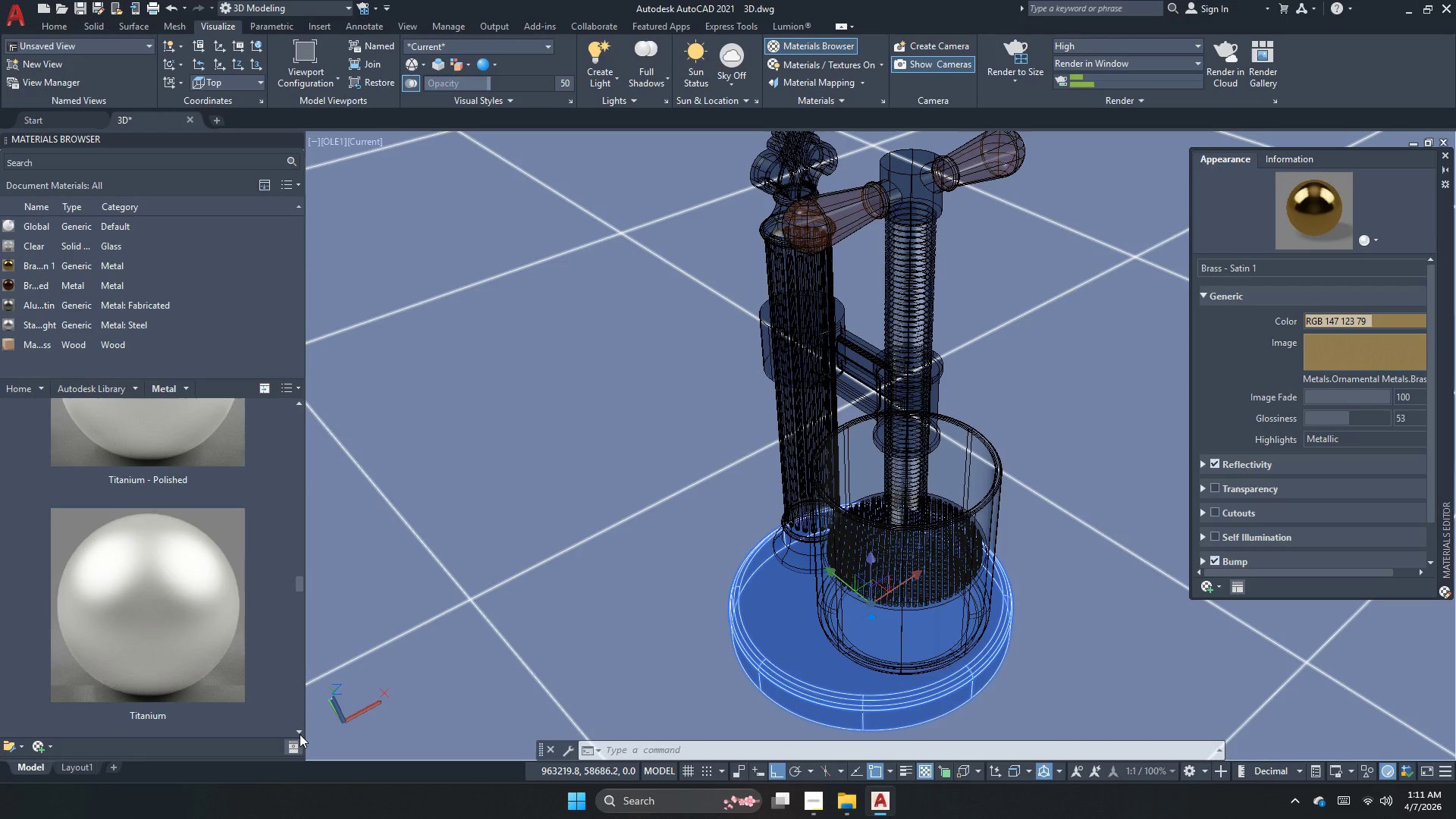 
triple_click([300, 734])
 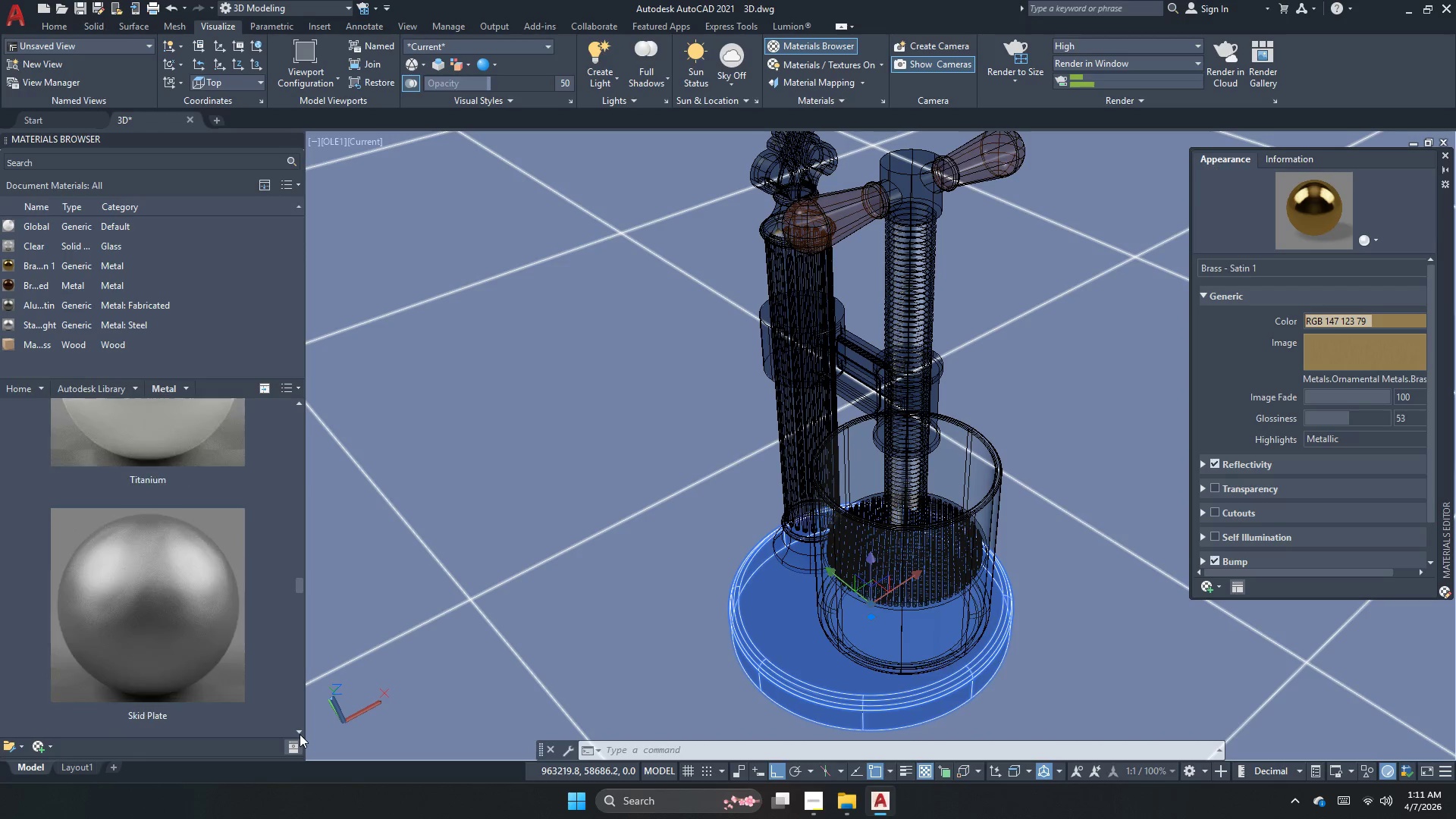 
triple_click([300, 734])
 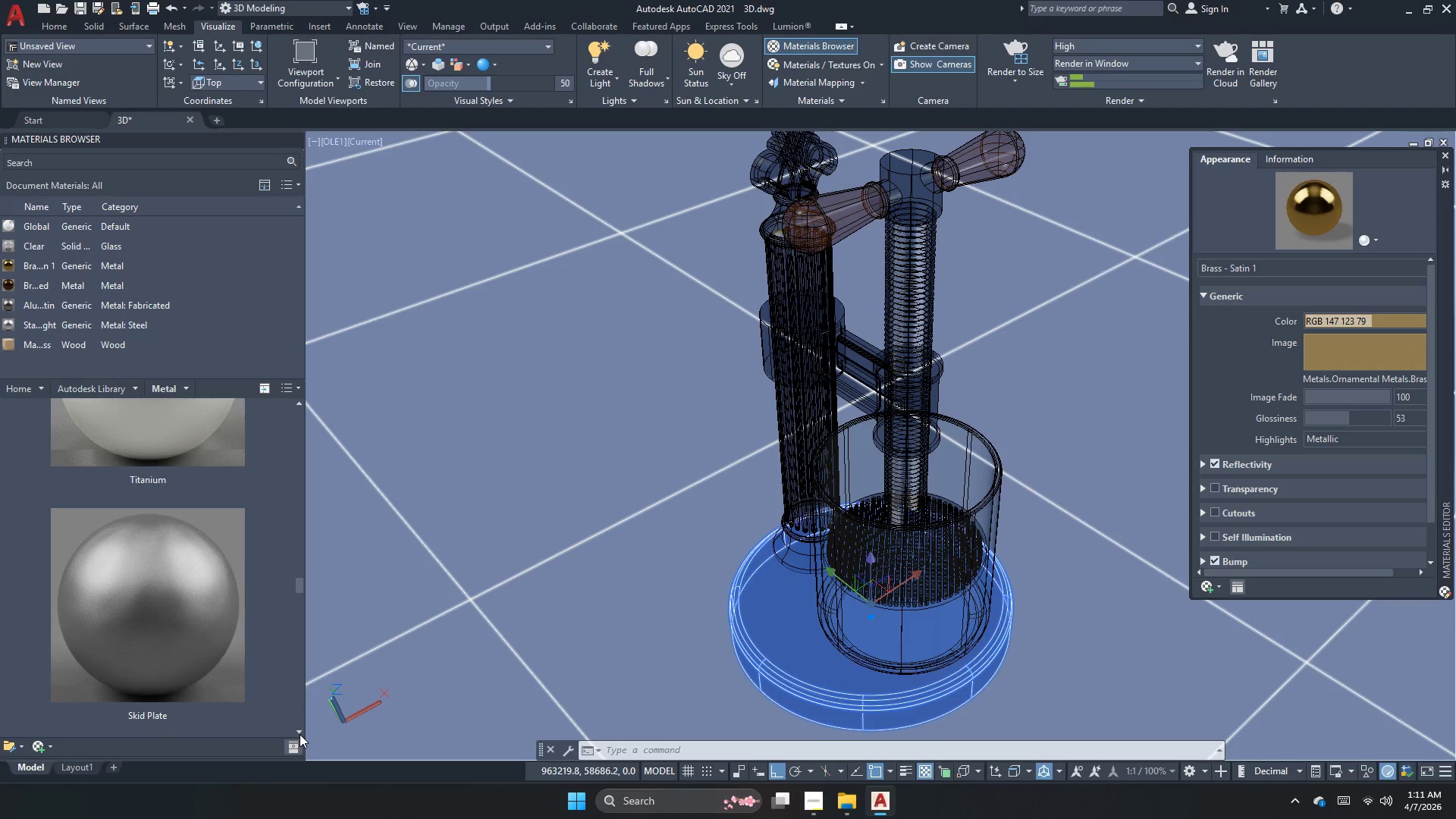 
triple_click([300, 734])
 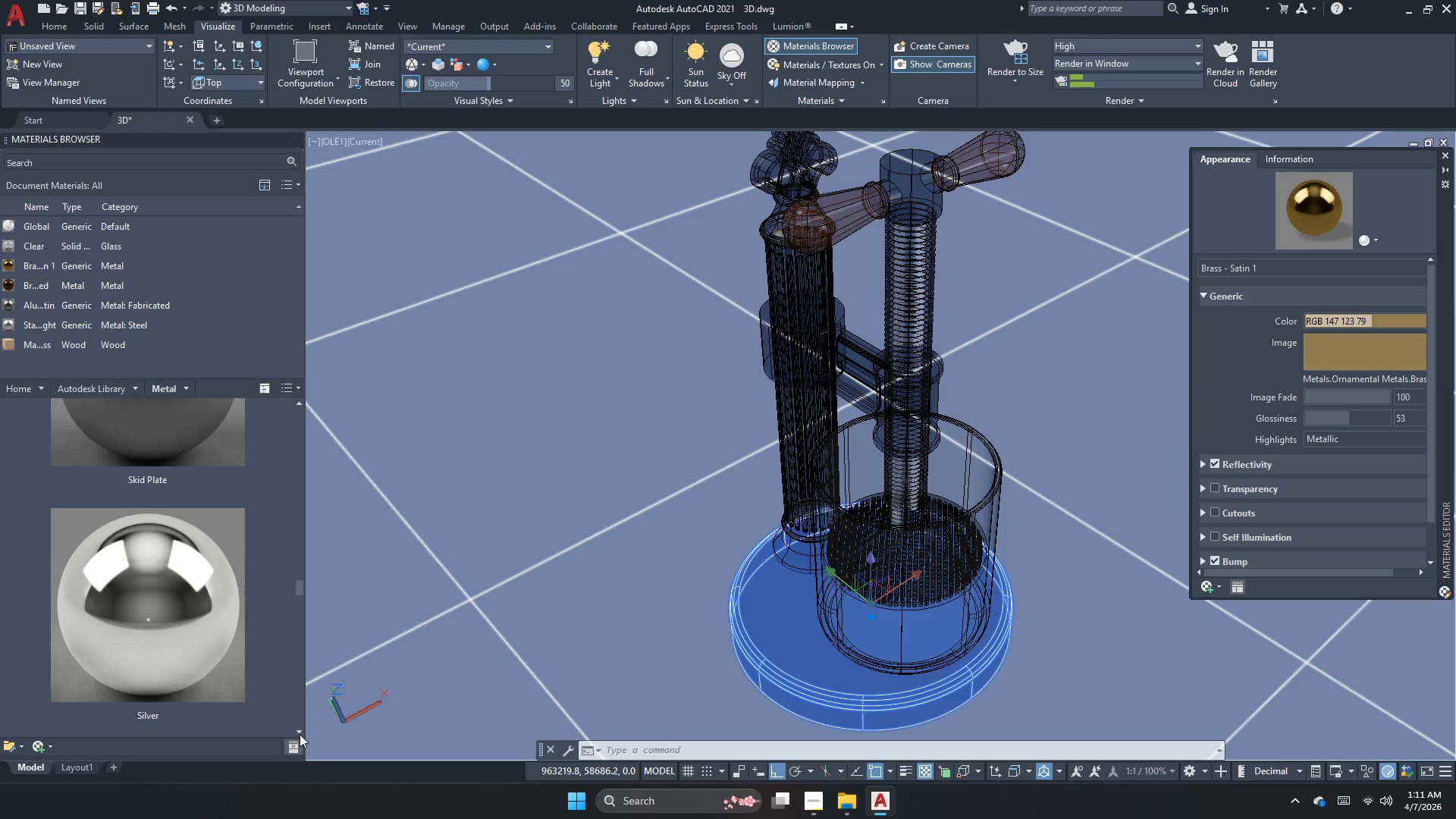 
left_click([300, 734])
 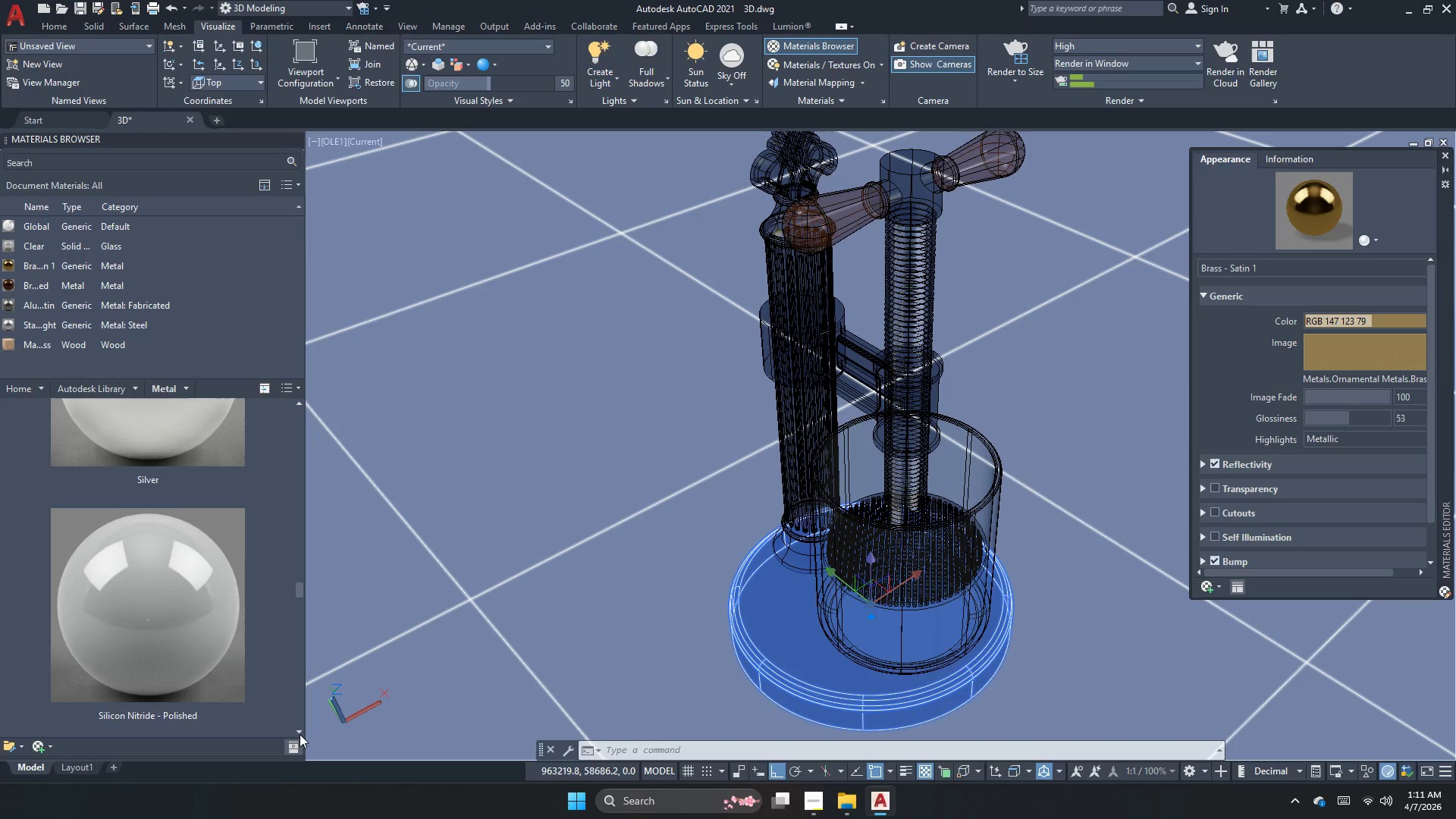 
left_click([300, 734])
 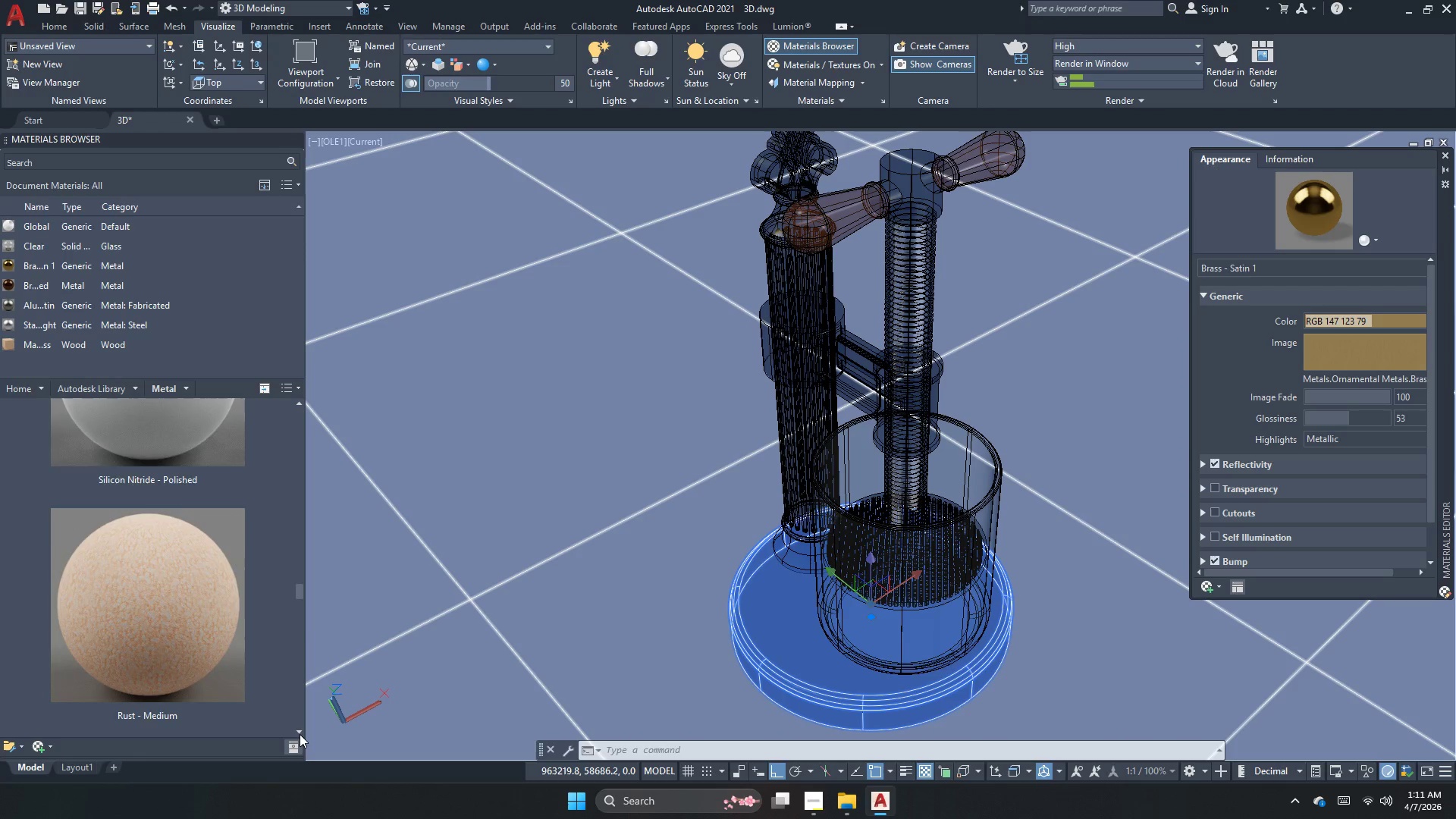 
left_click([300, 734])
 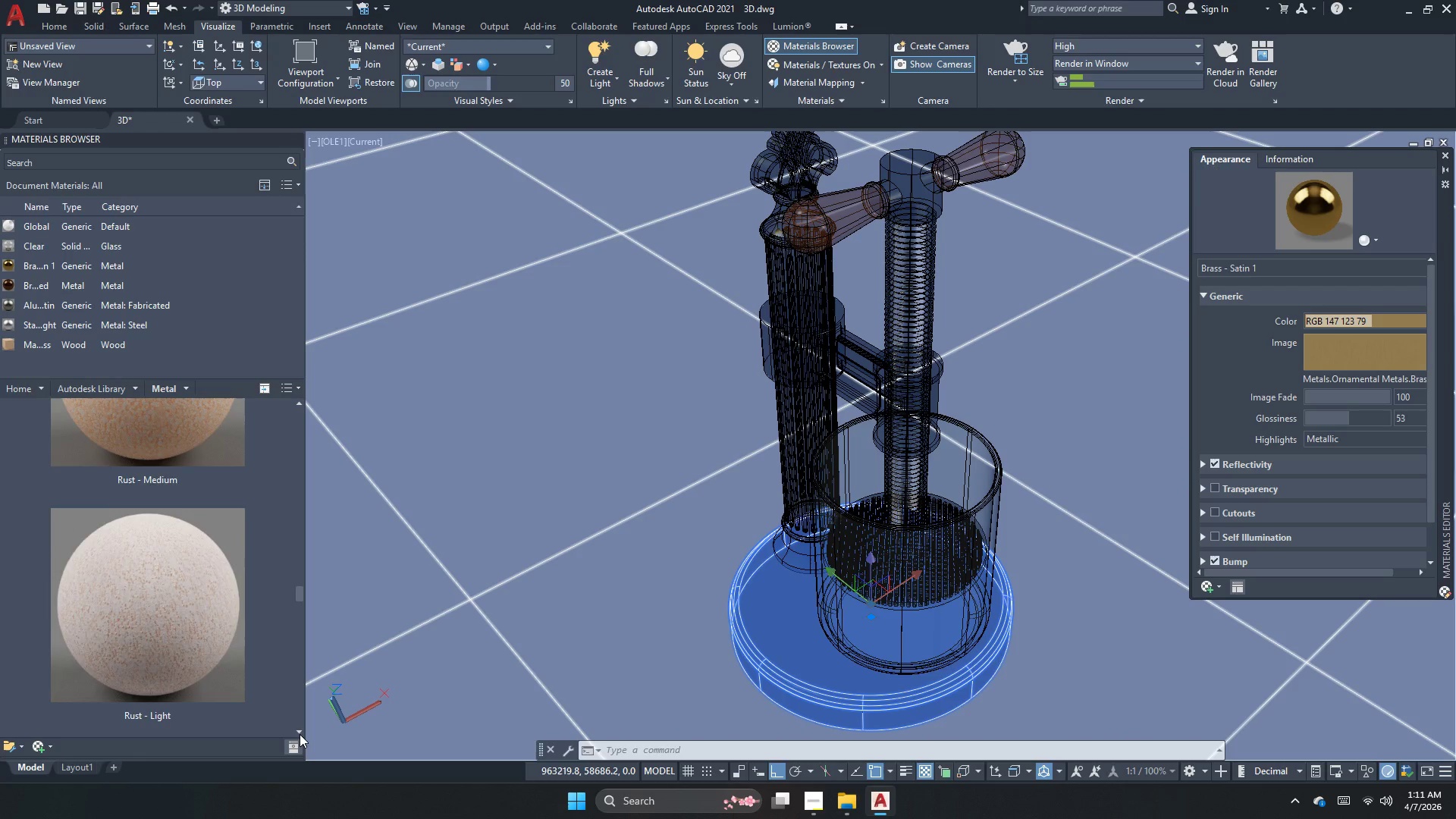 
left_click([300, 734])
 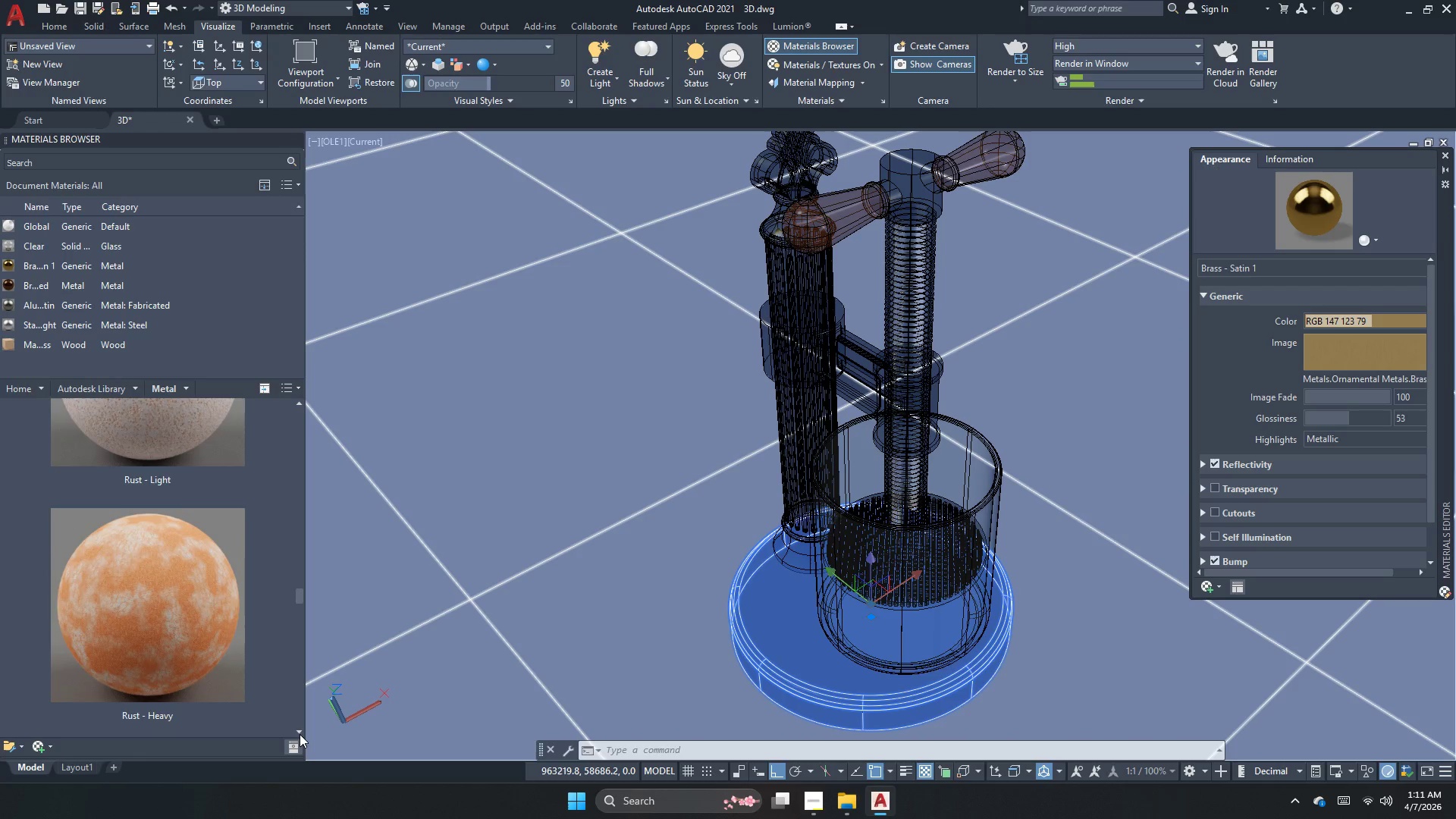 
left_click([300, 734])
 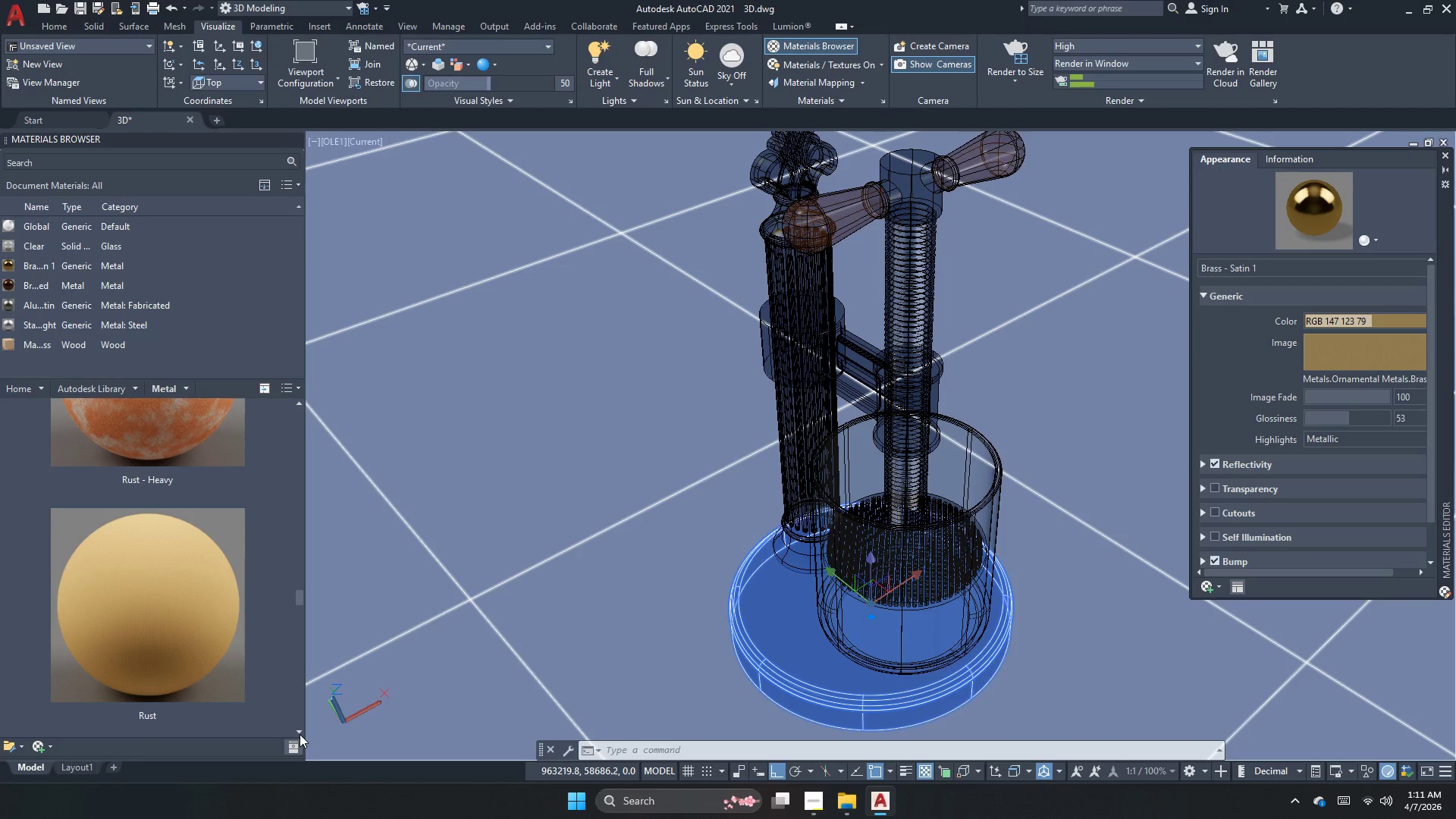 
left_click([300, 734])
 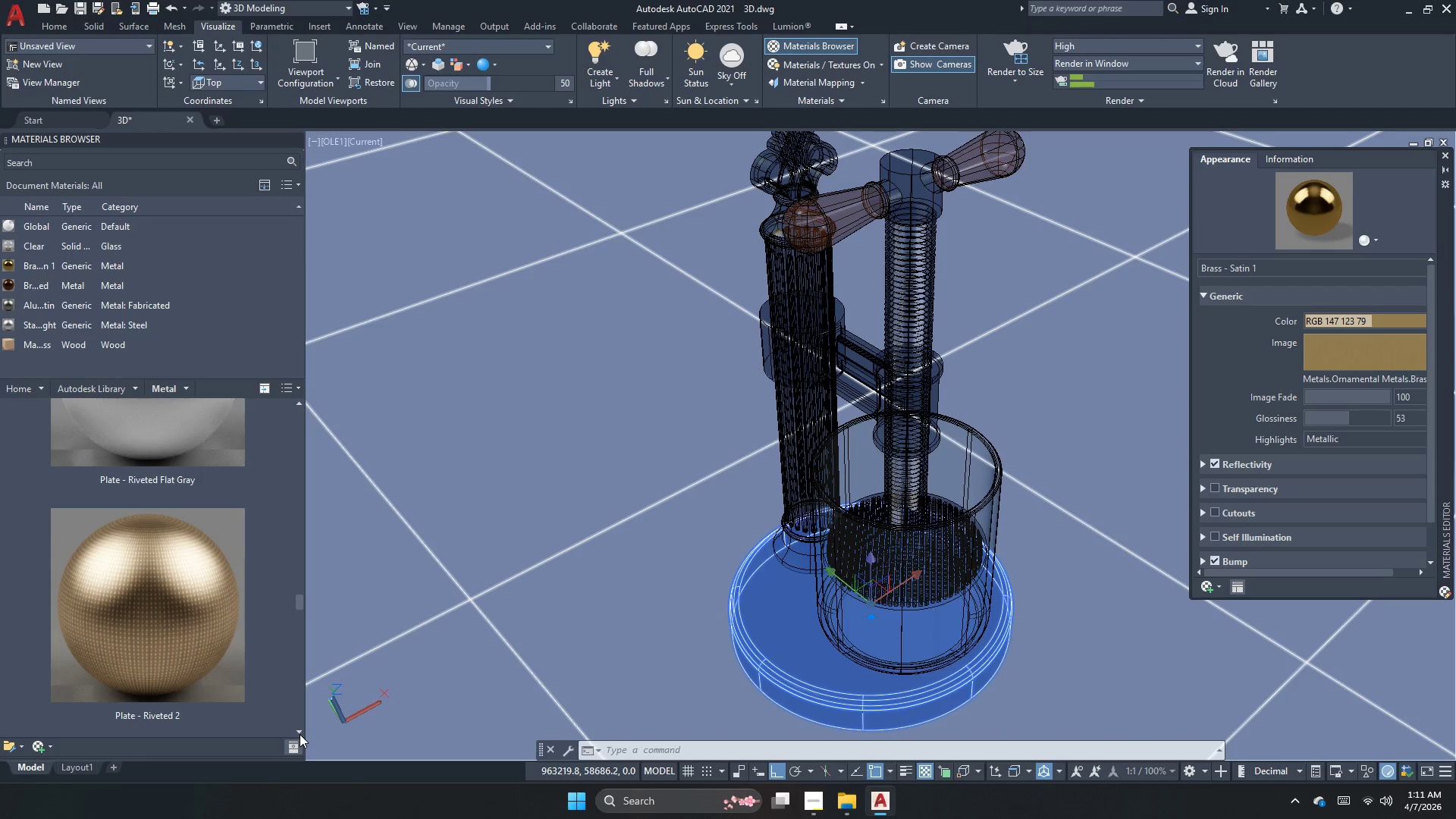 
double_click([300, 734])
 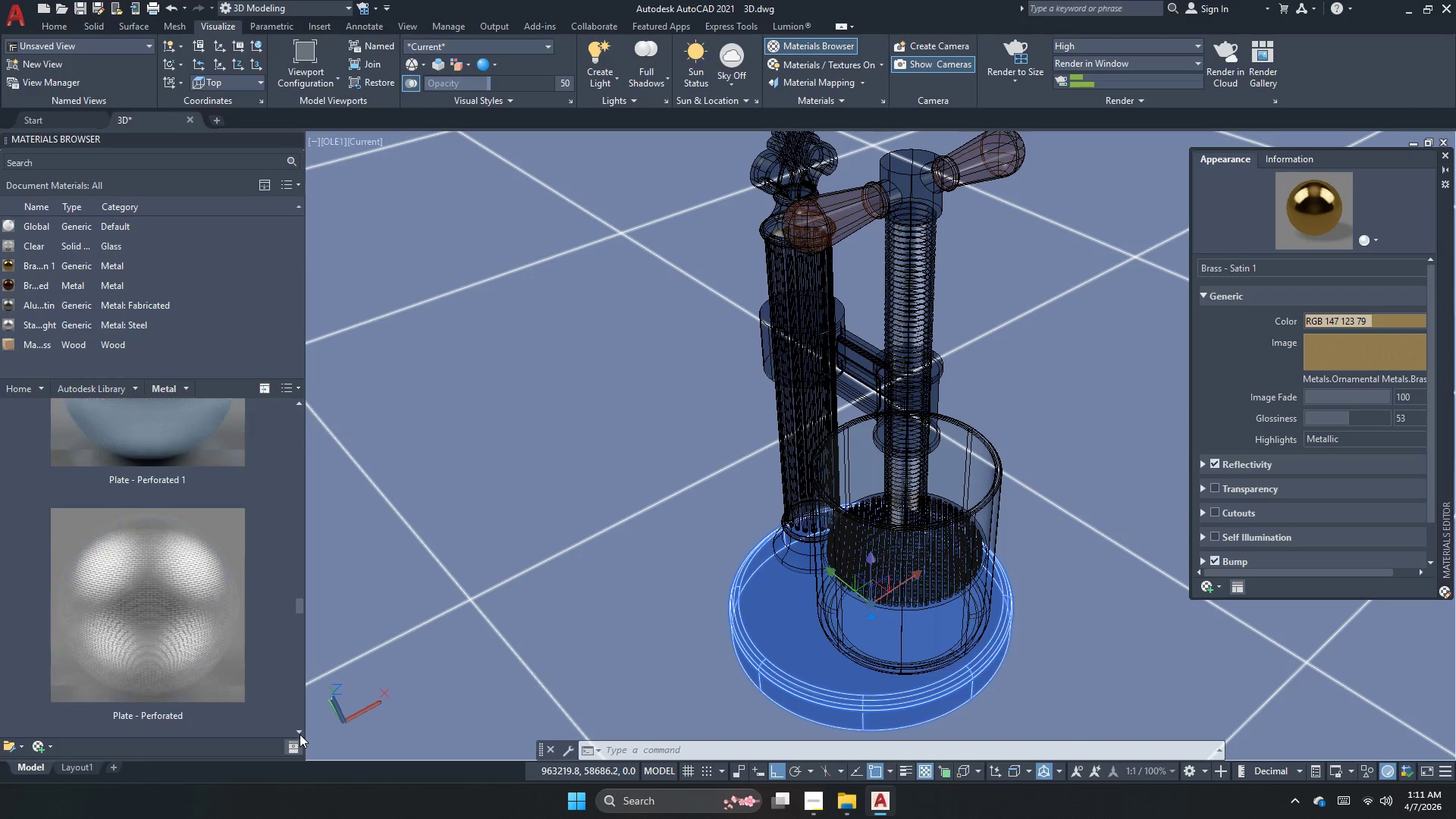 
triple_click([300, 734])
 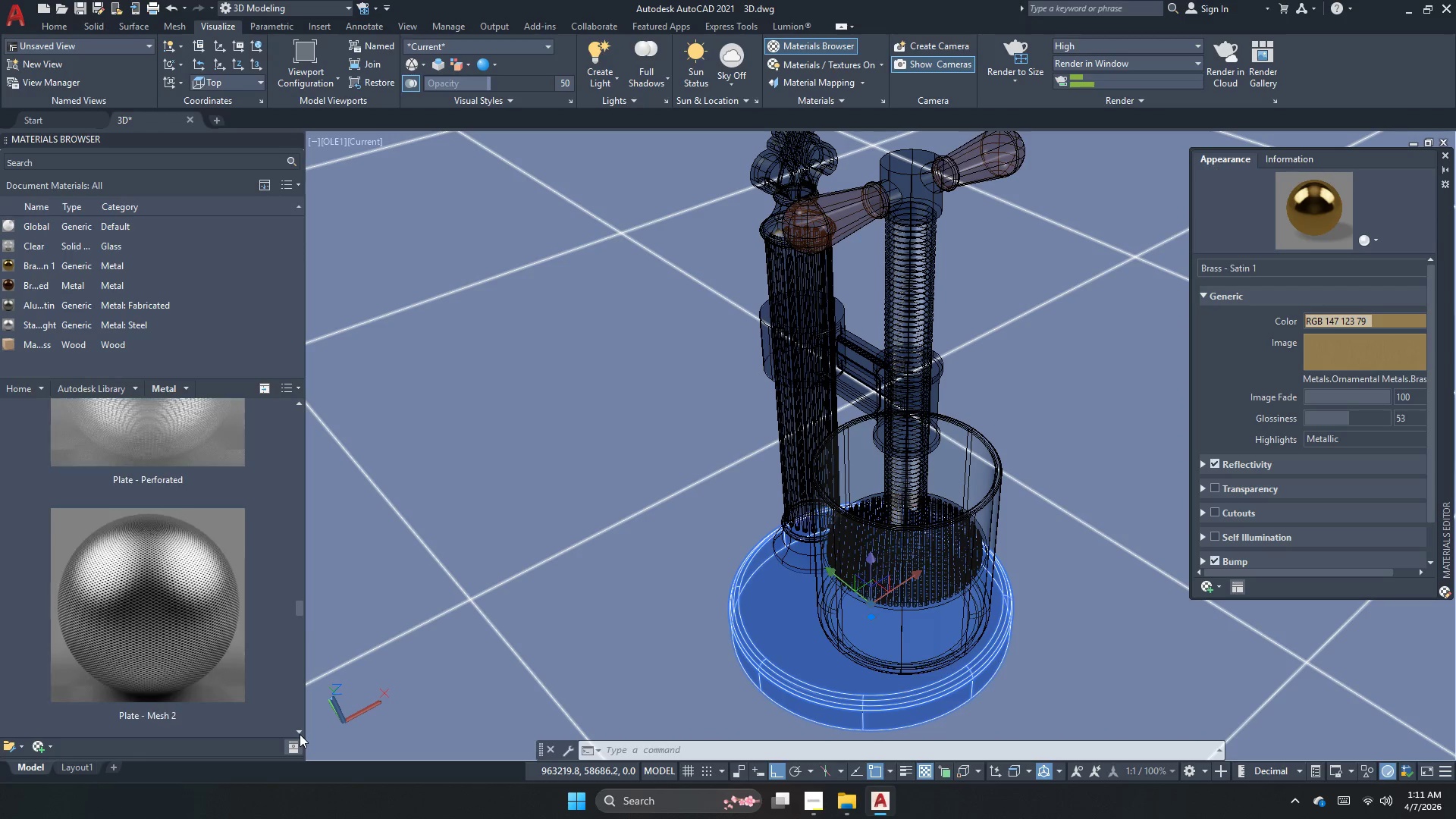 
triple_click([300, 734])
 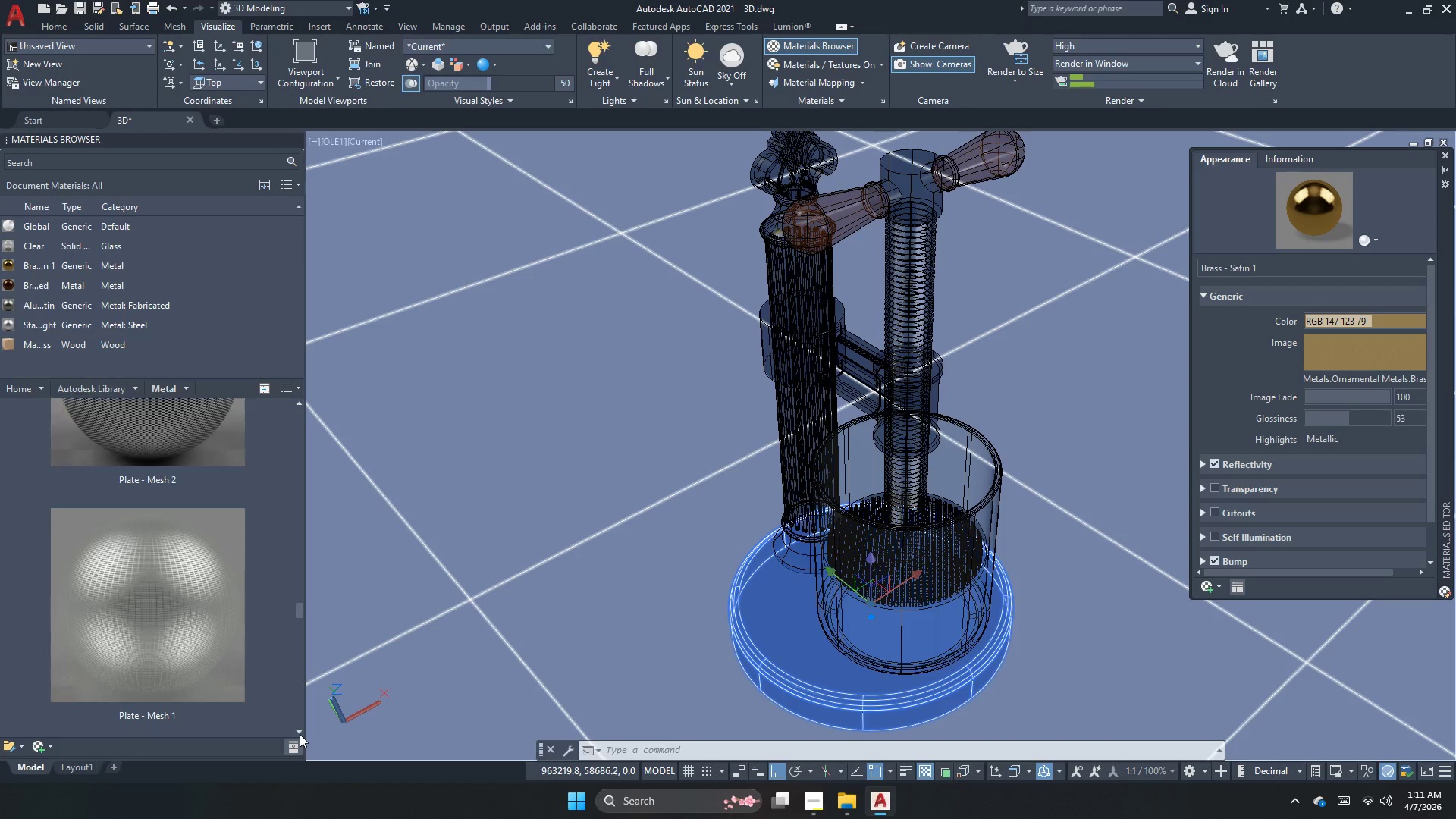 
triple_click([300, 734])
 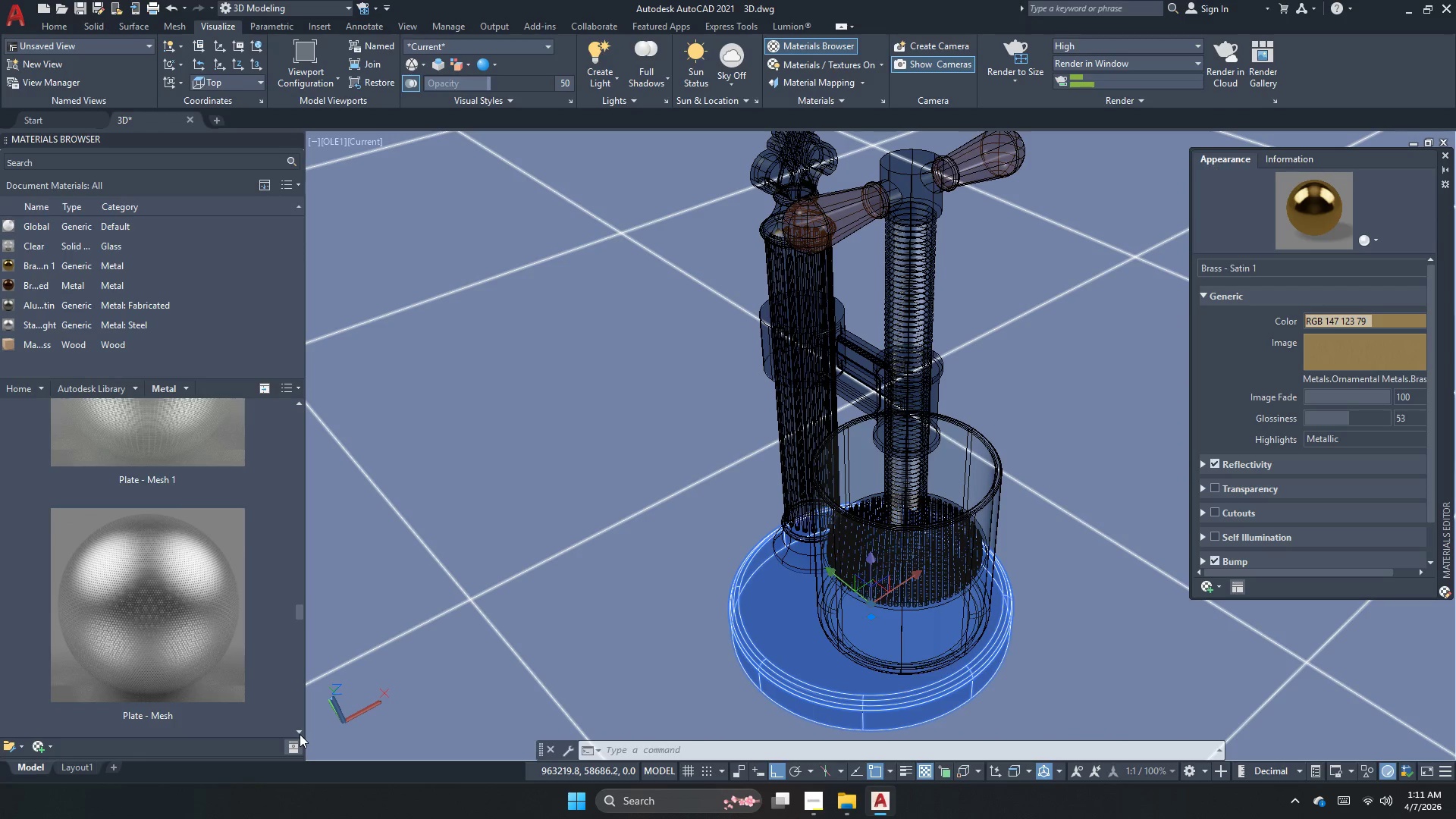 
double_click([300, 734])
 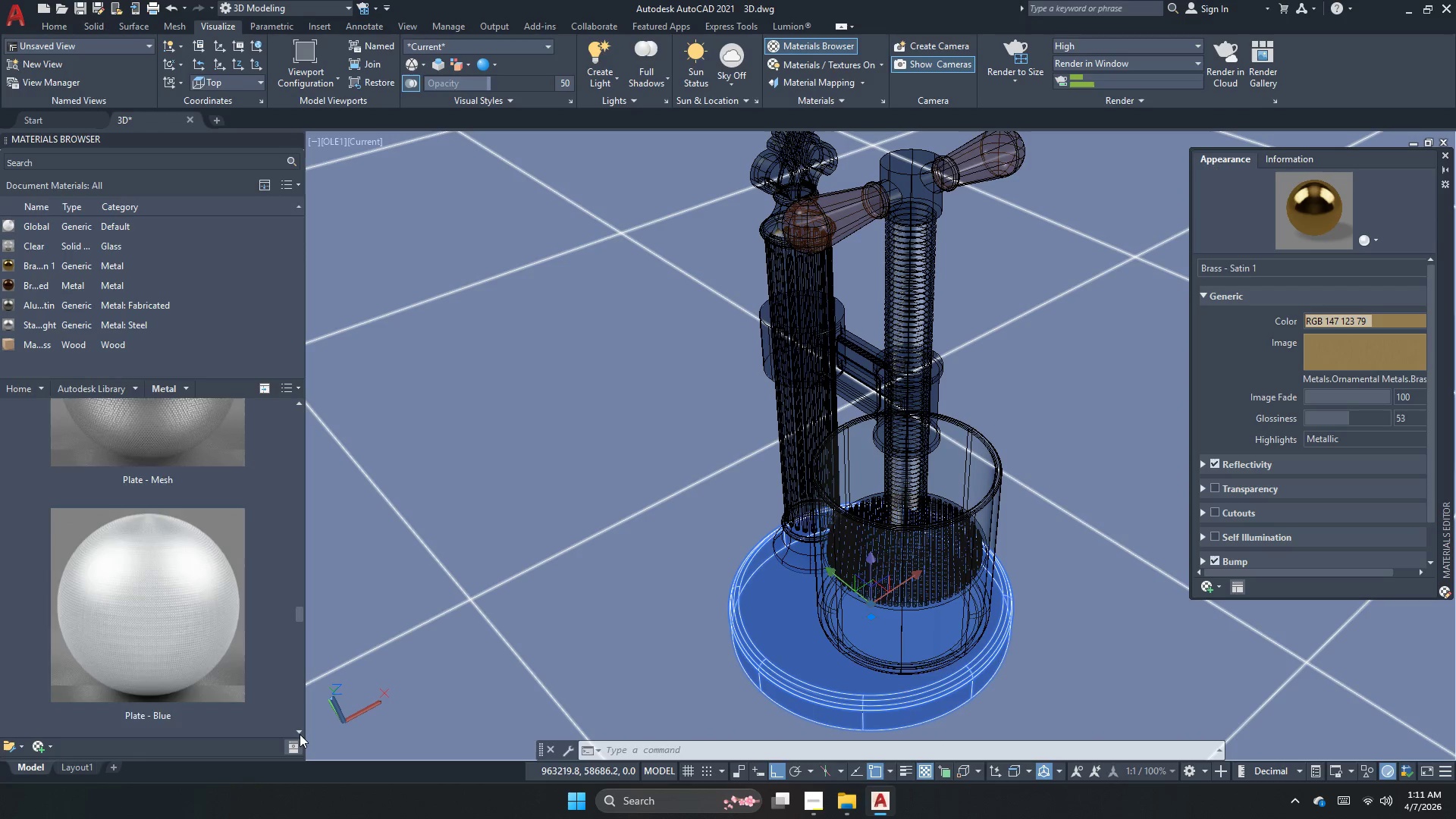 
triple_click([300, 734])
 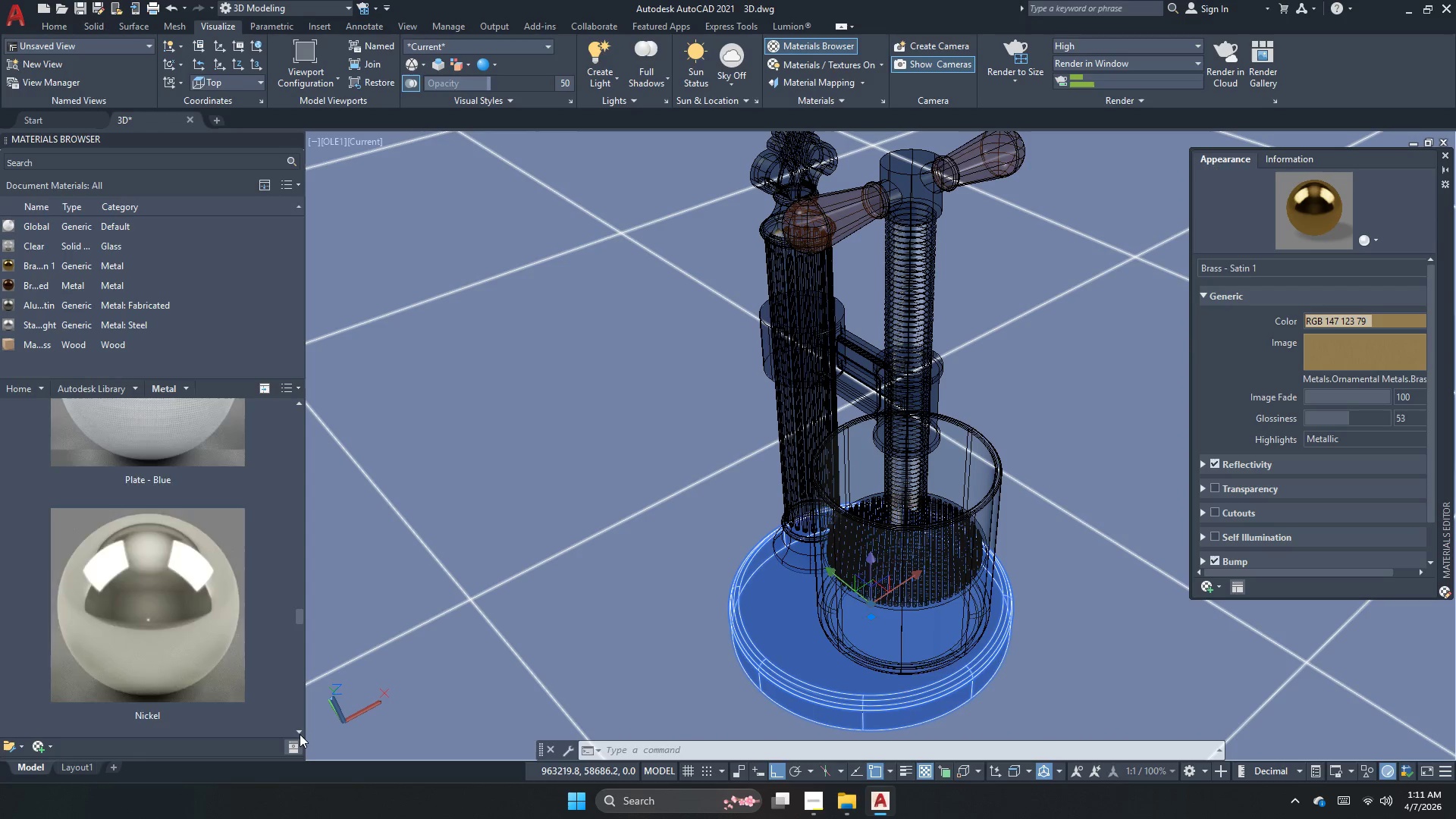 
triple_click([300, 734])
 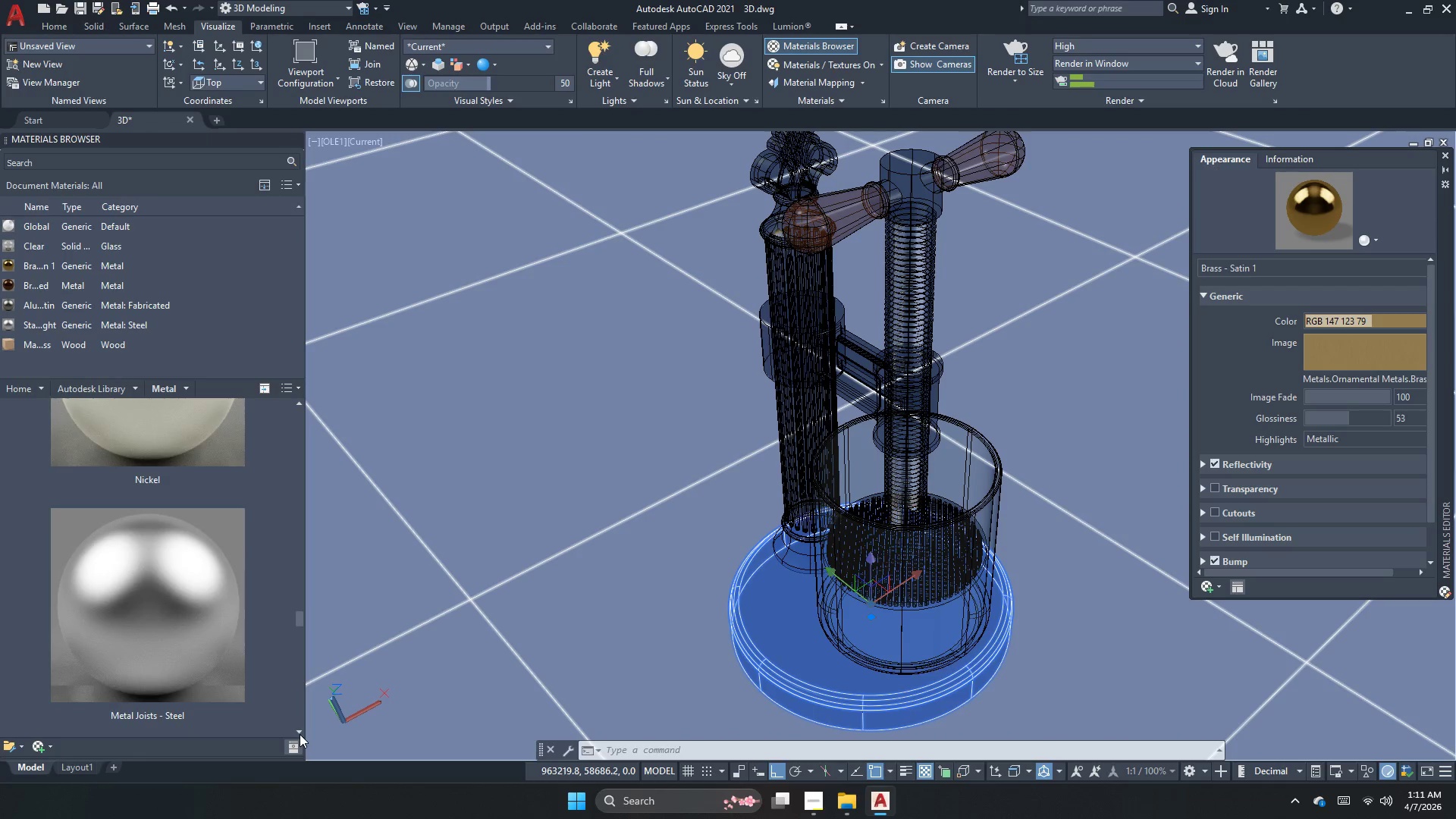 
triple_click([300, 734])
 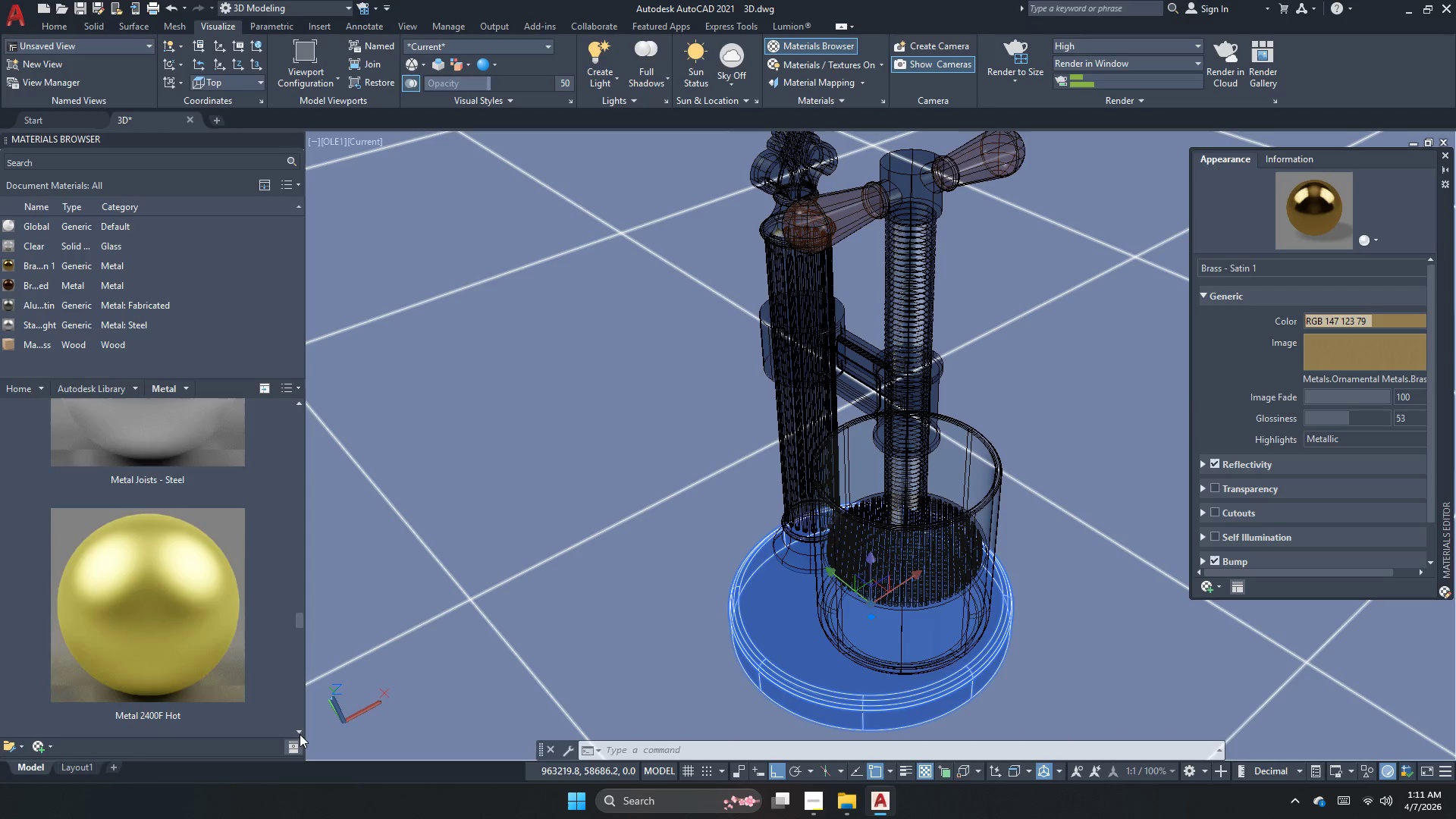 
left_click([300, 734])
 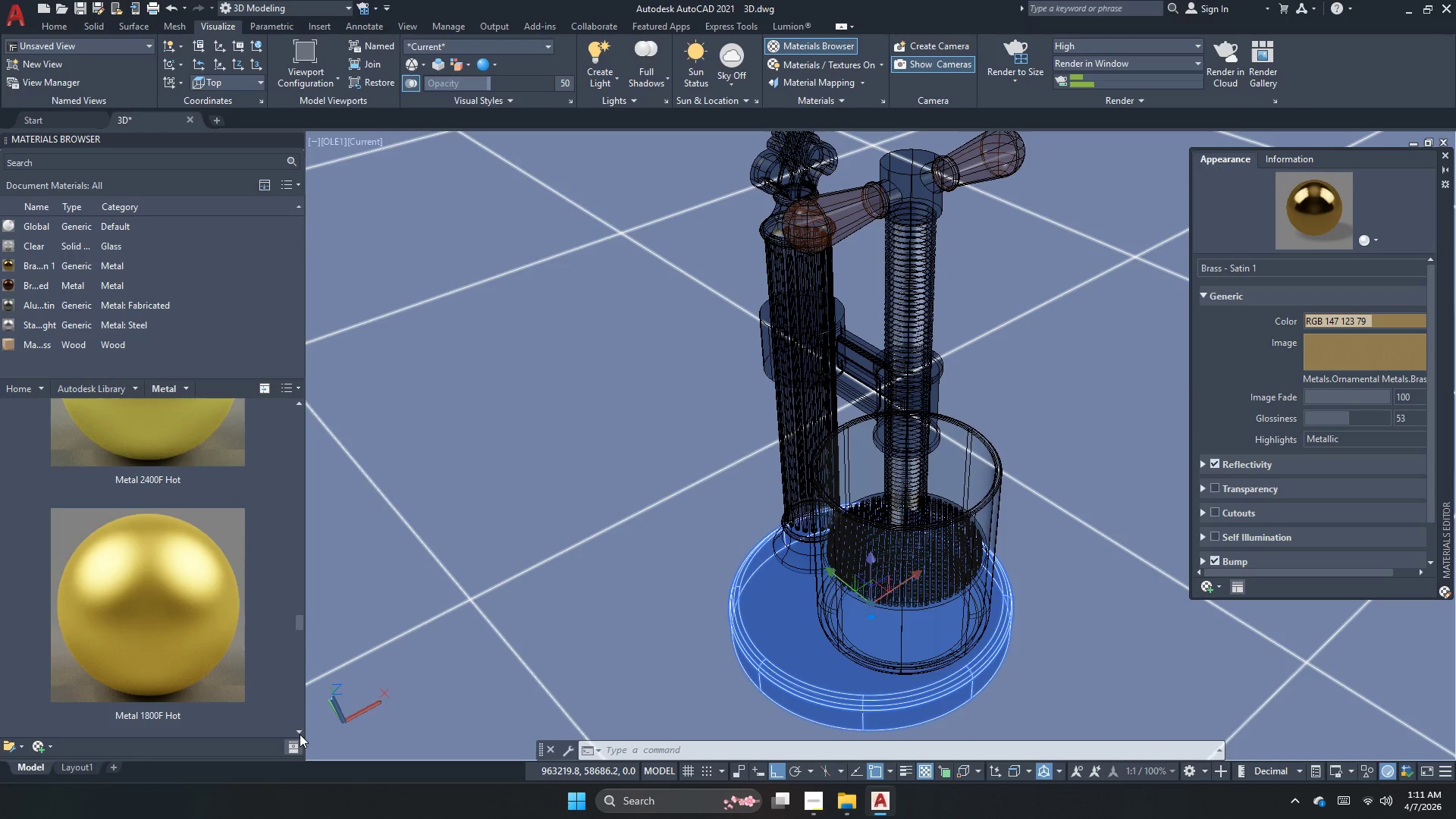 
left_click([300, 734])
 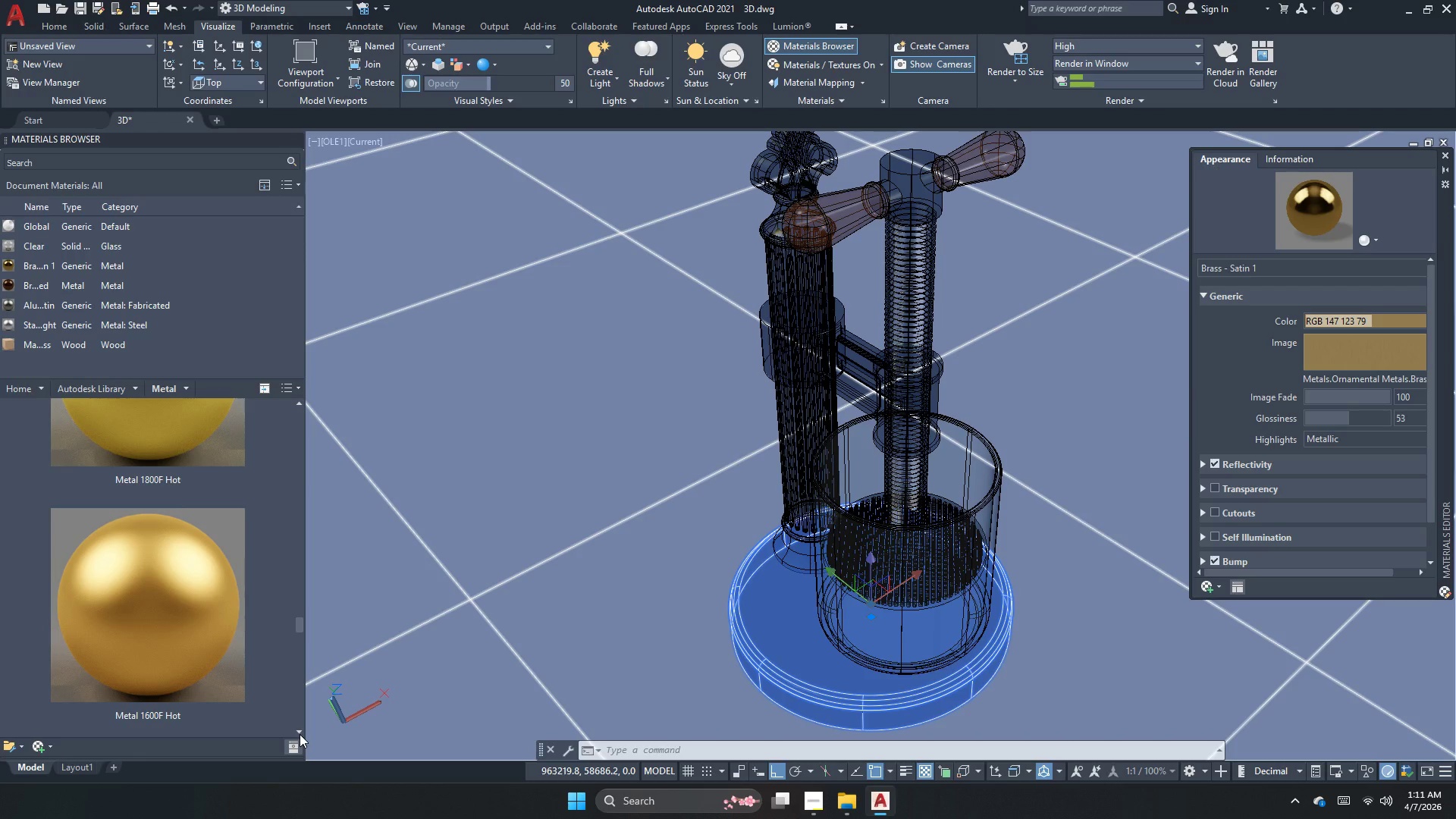 
left_click([300, 734])
 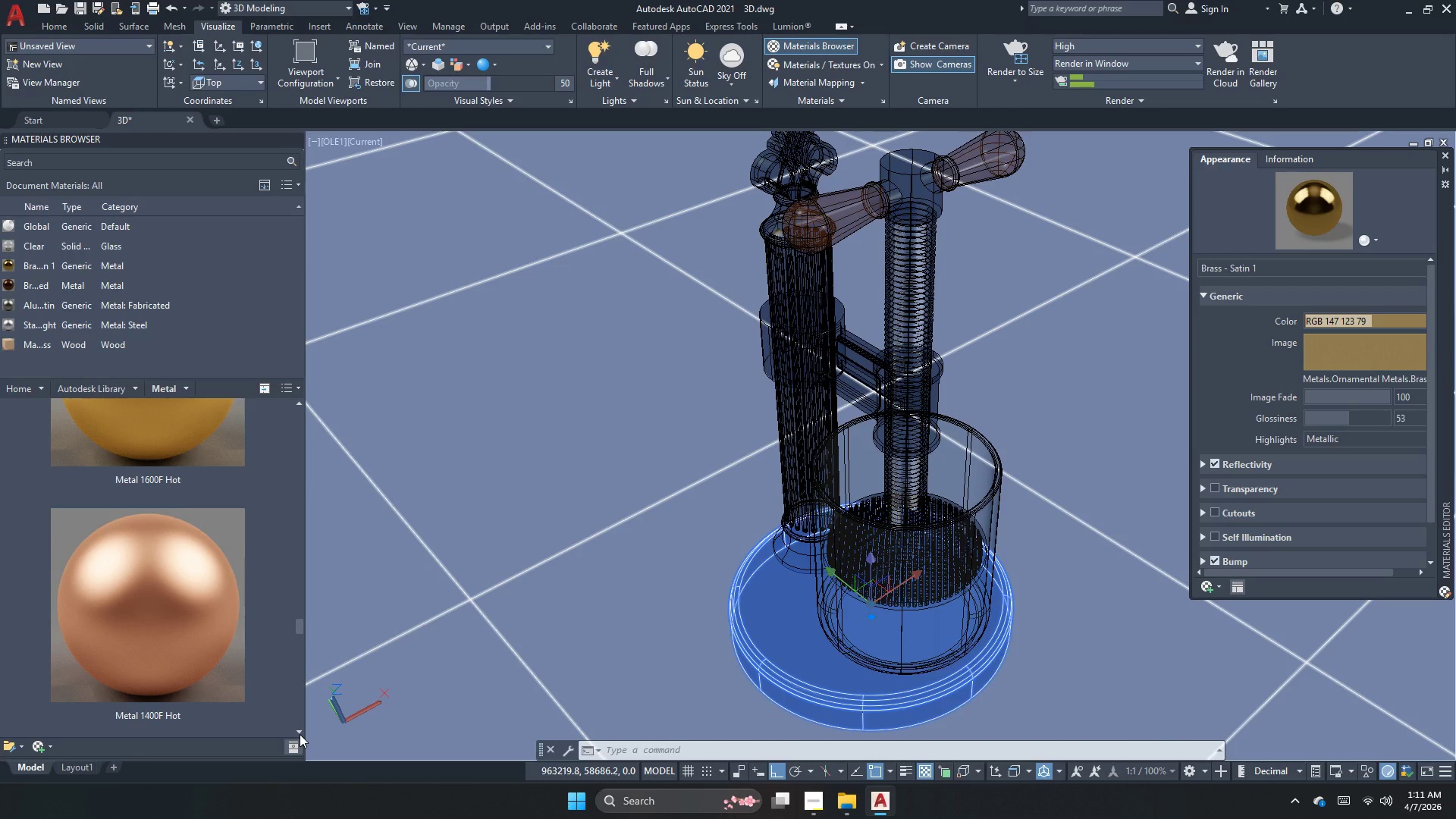 
left_click([300, 734])
 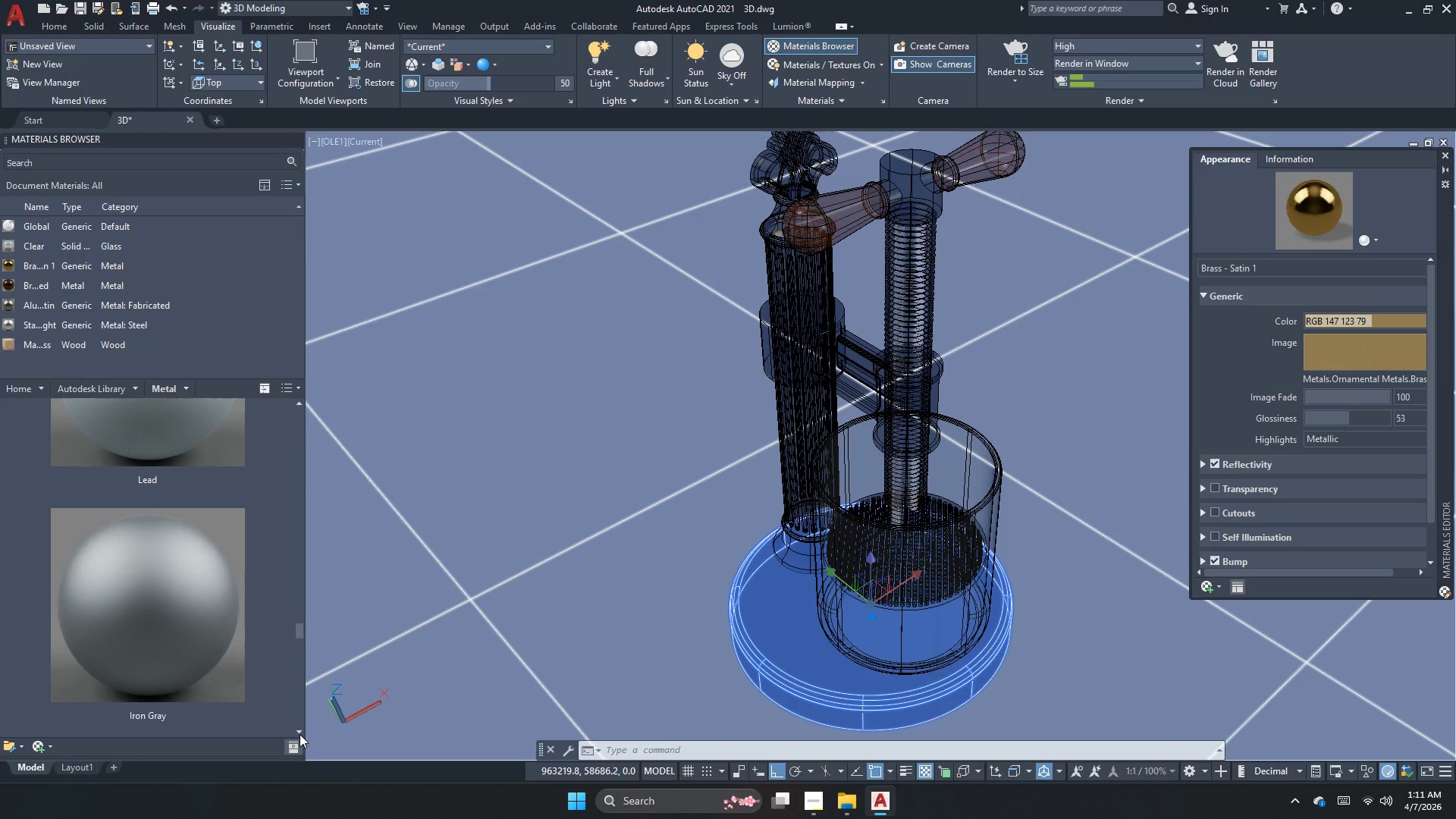 
double_click([300, 734])
 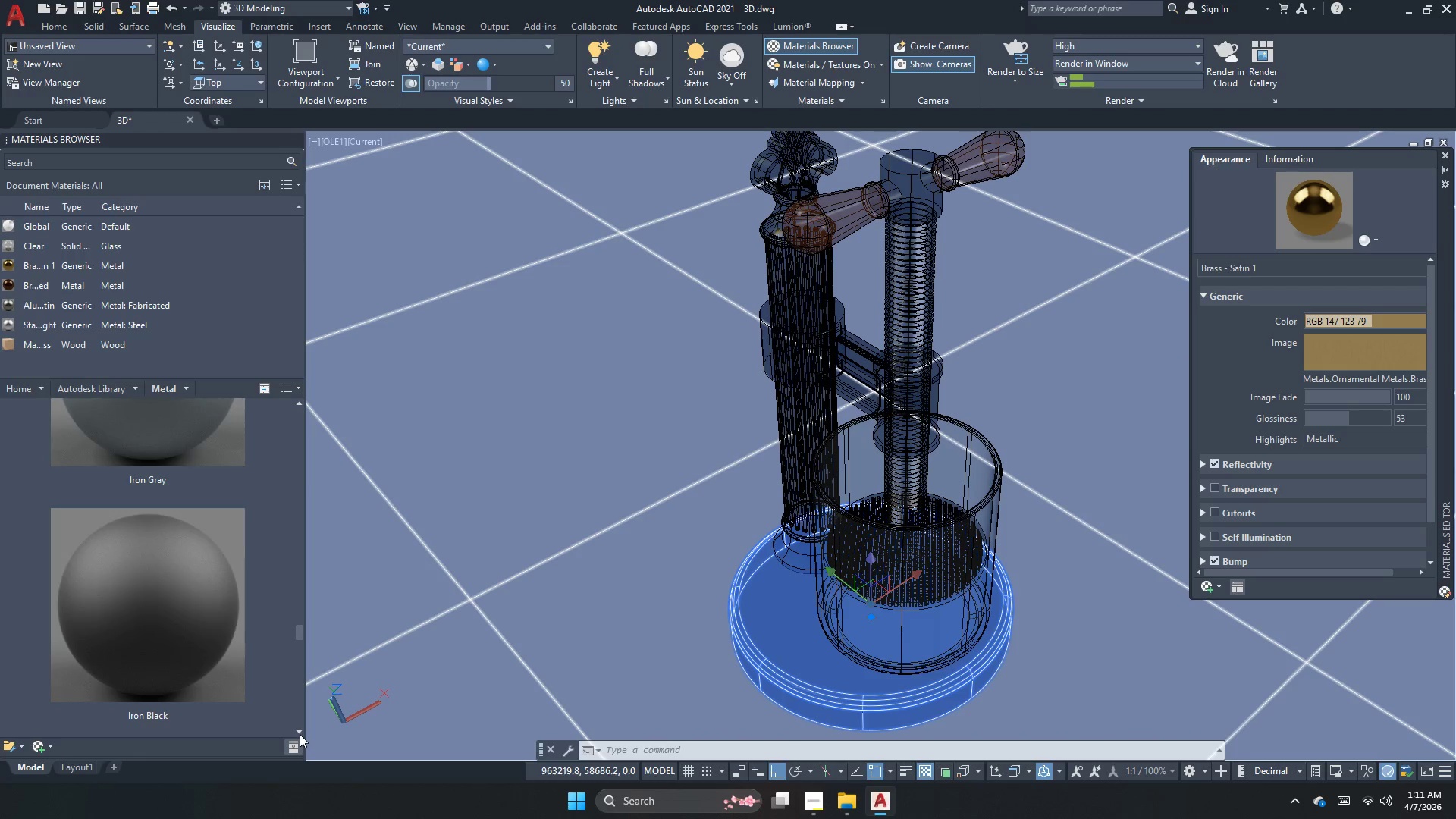 
triple_click([300, 734])
 